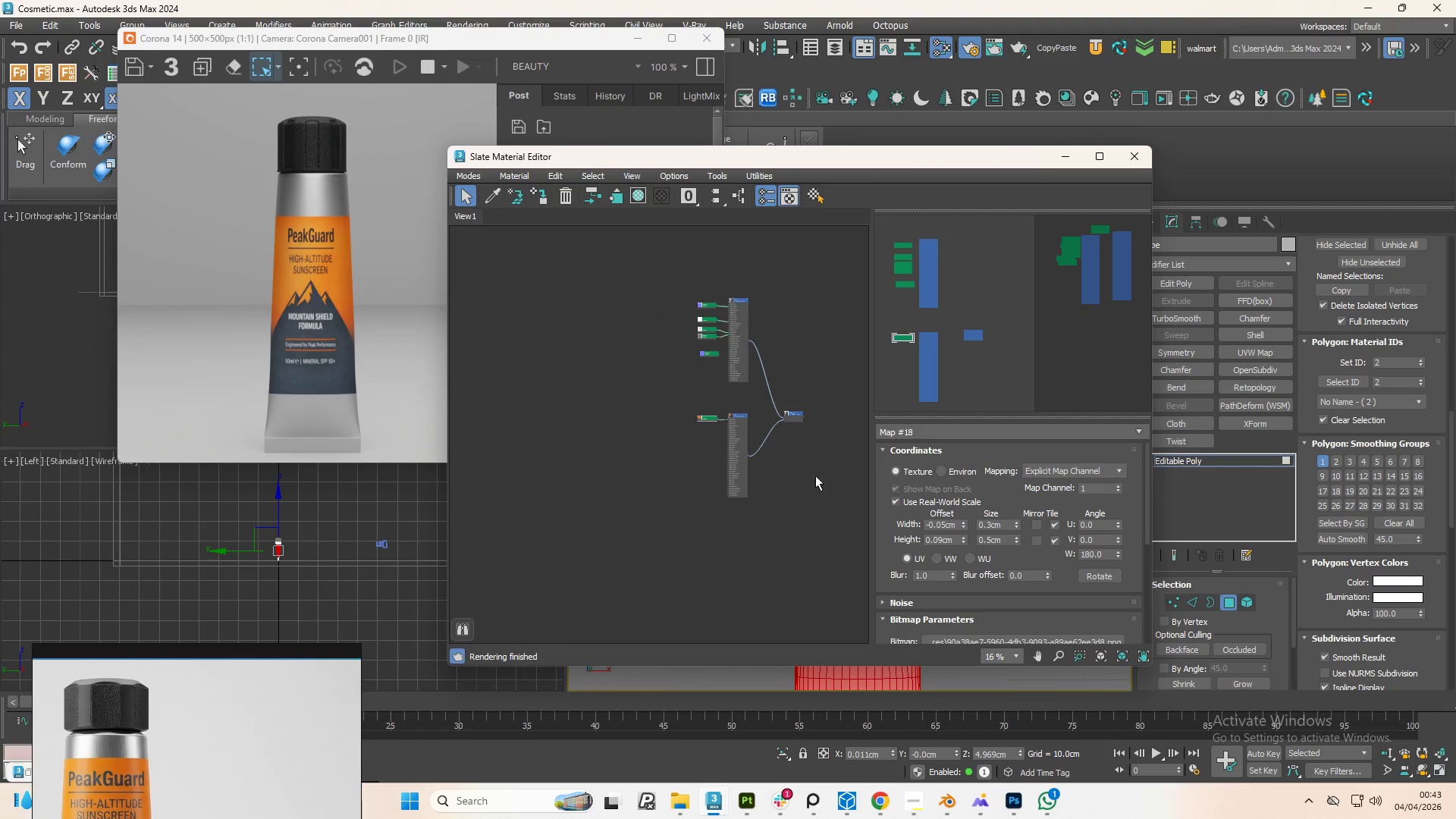 
left_click([696, 416])
 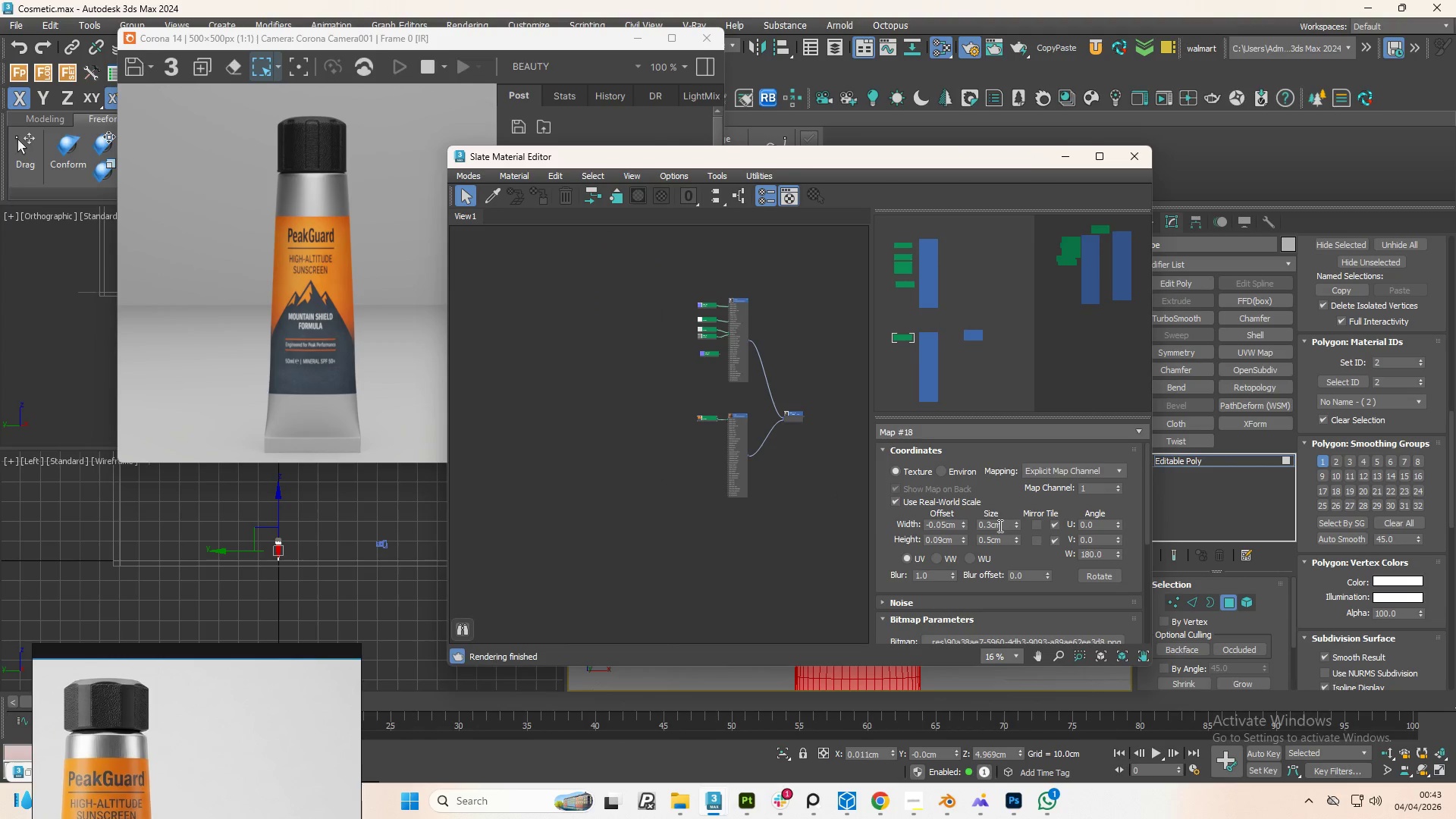 
double_click([999, 526])
 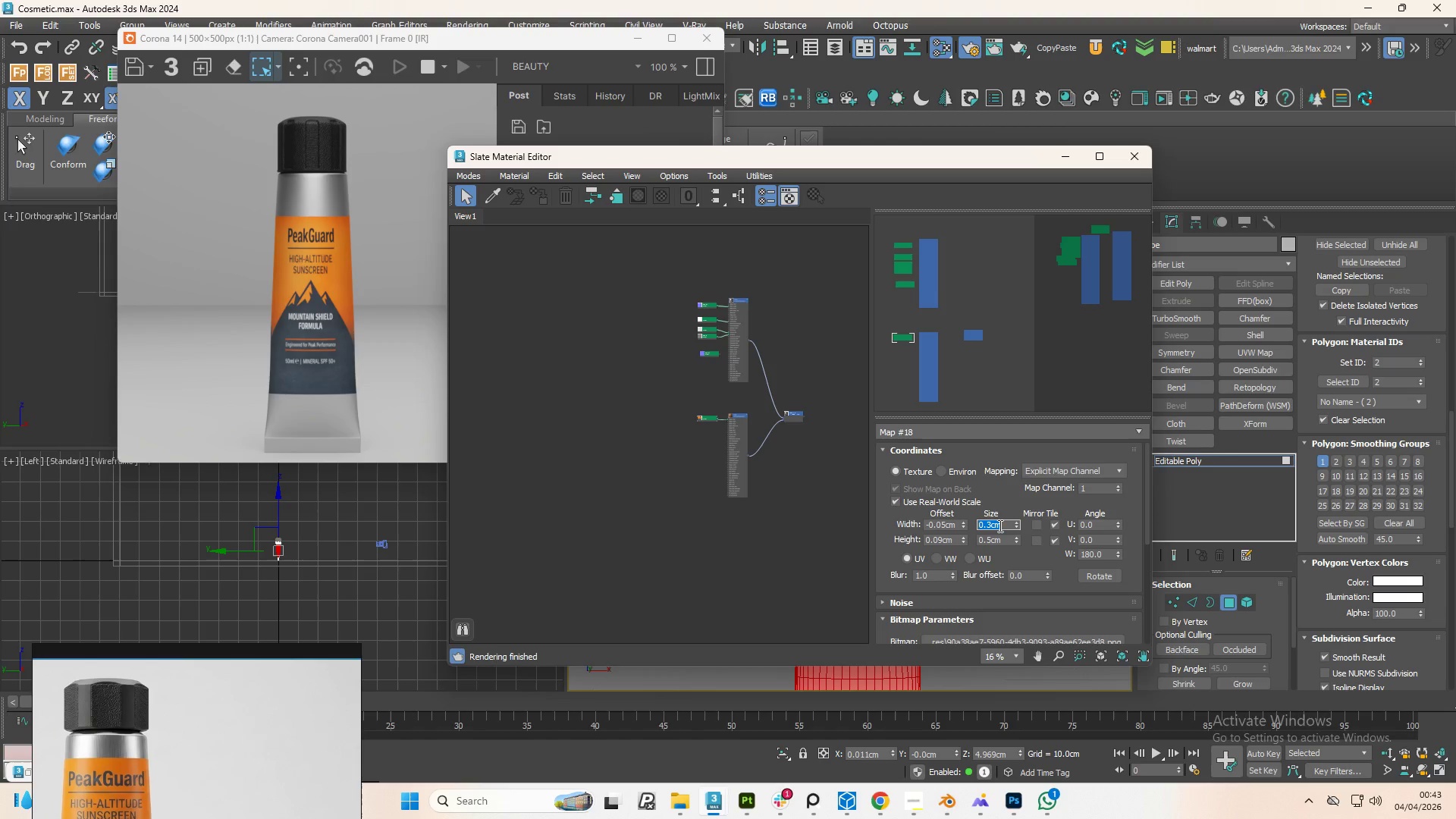 
key(NumpadDecimal)
 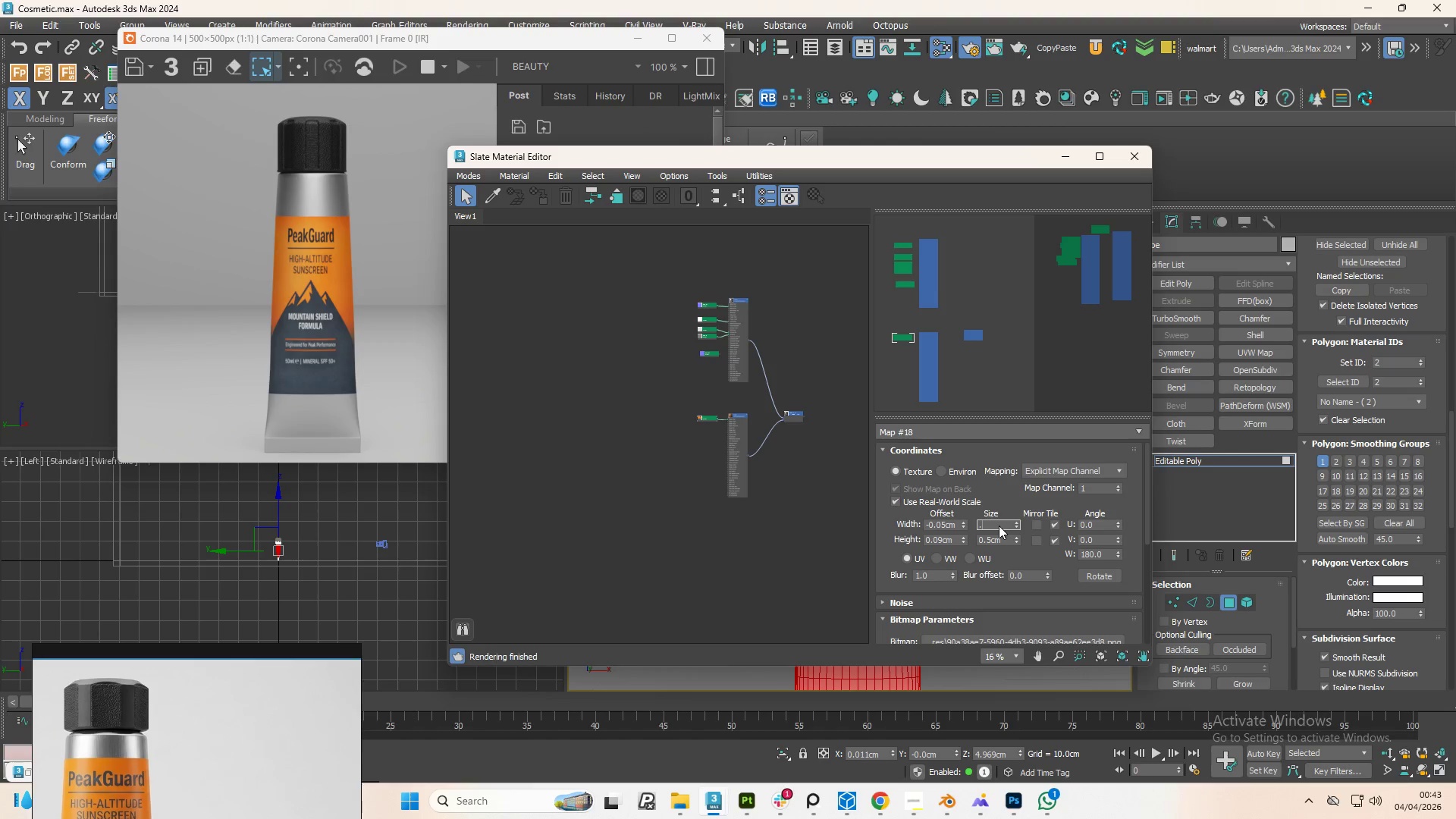 
key(Numpad2)
 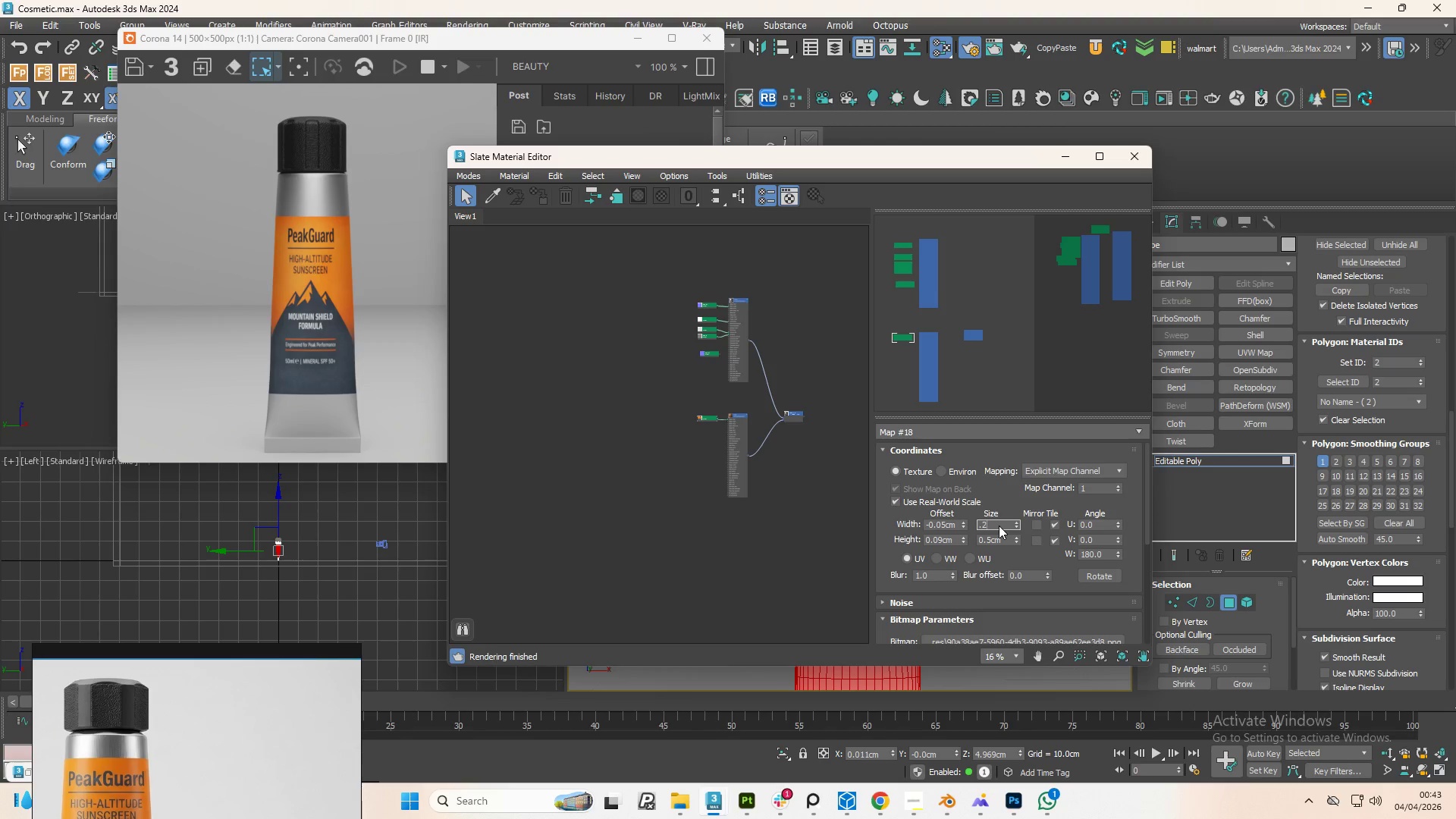 
key(NumpadEnter)
 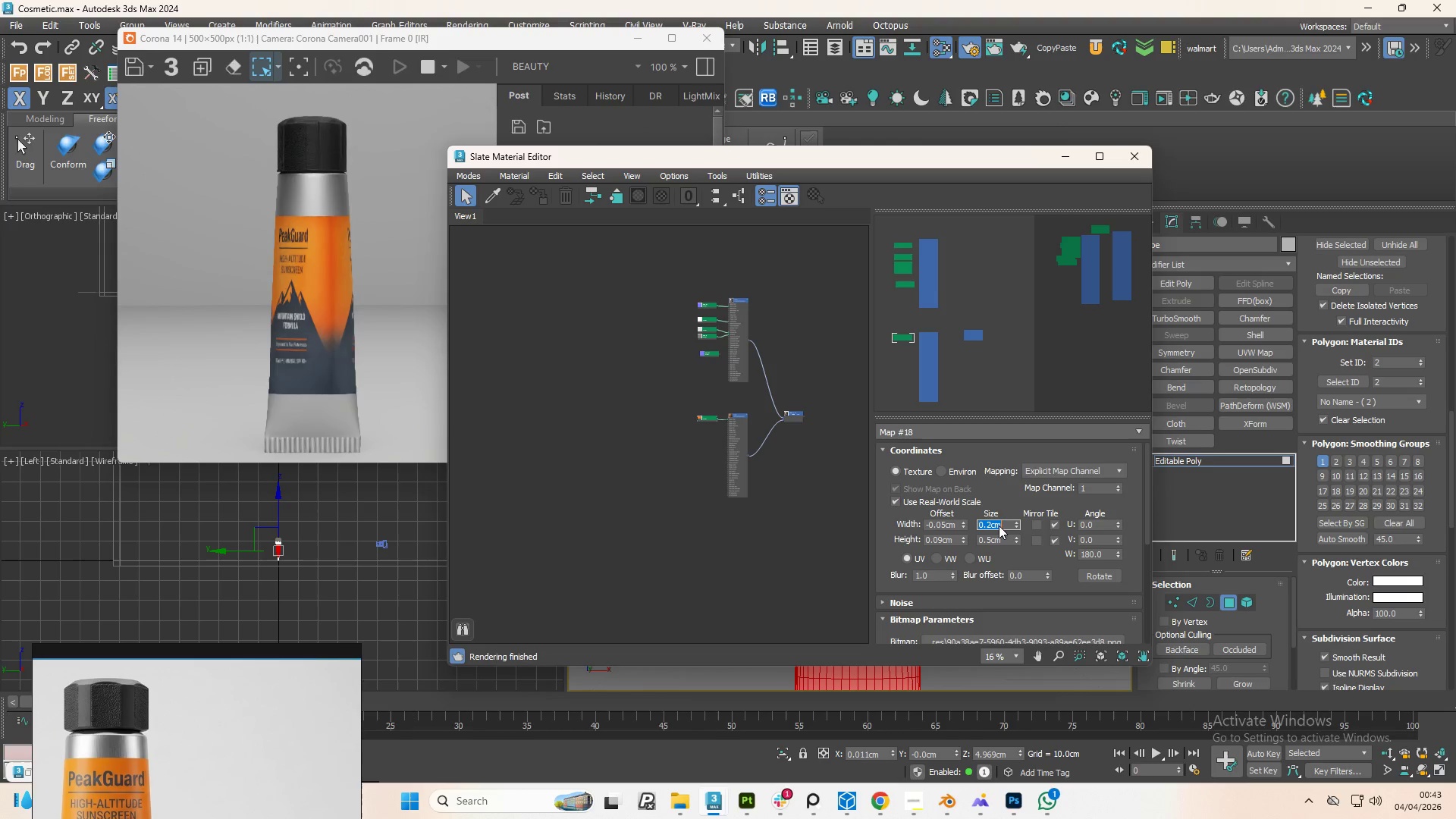 
key(Control+Z)
 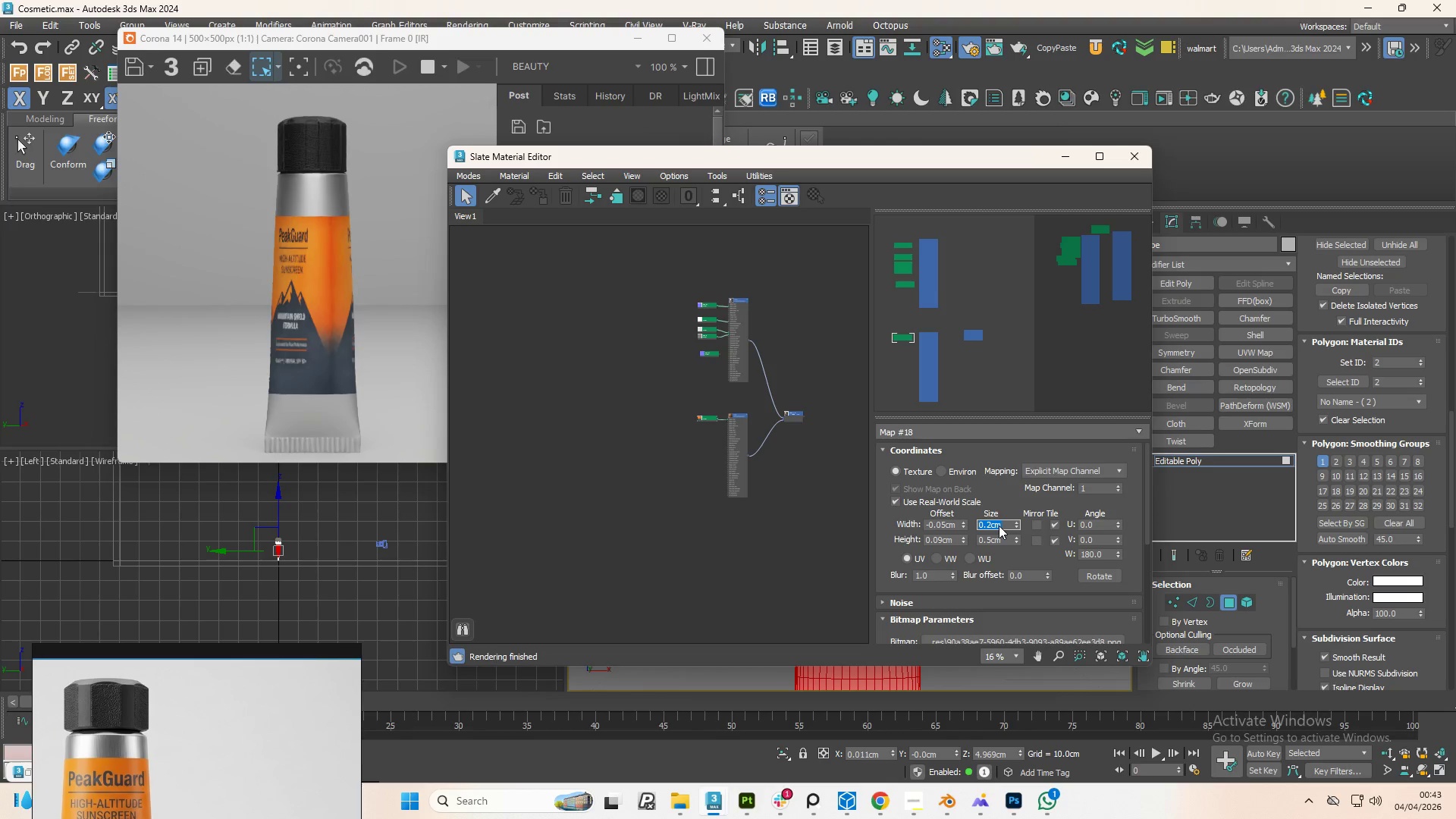 
key(NumpadDecimal)
 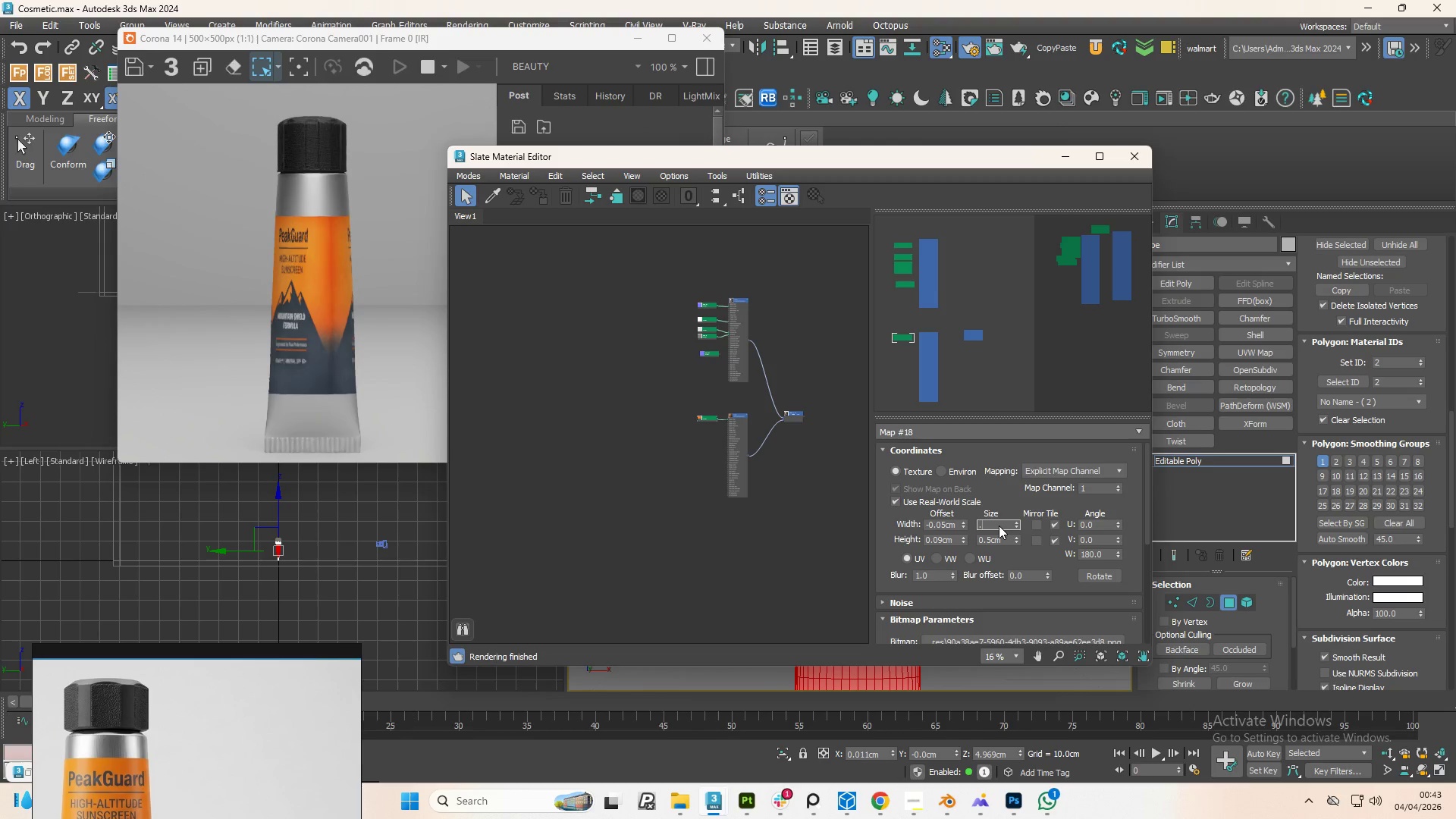 
key(Numpad1)
 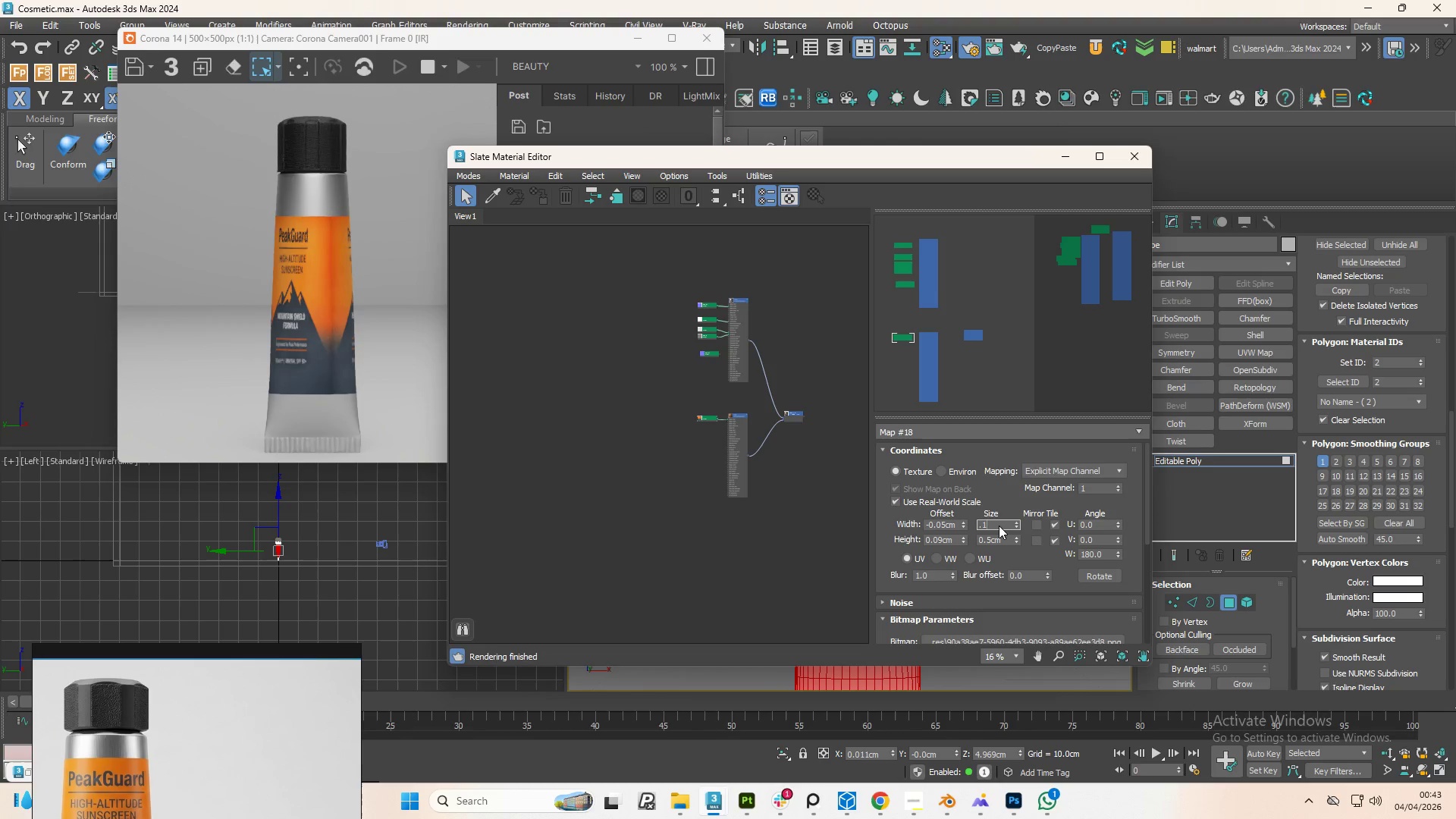 
key(NumpadEnter)
 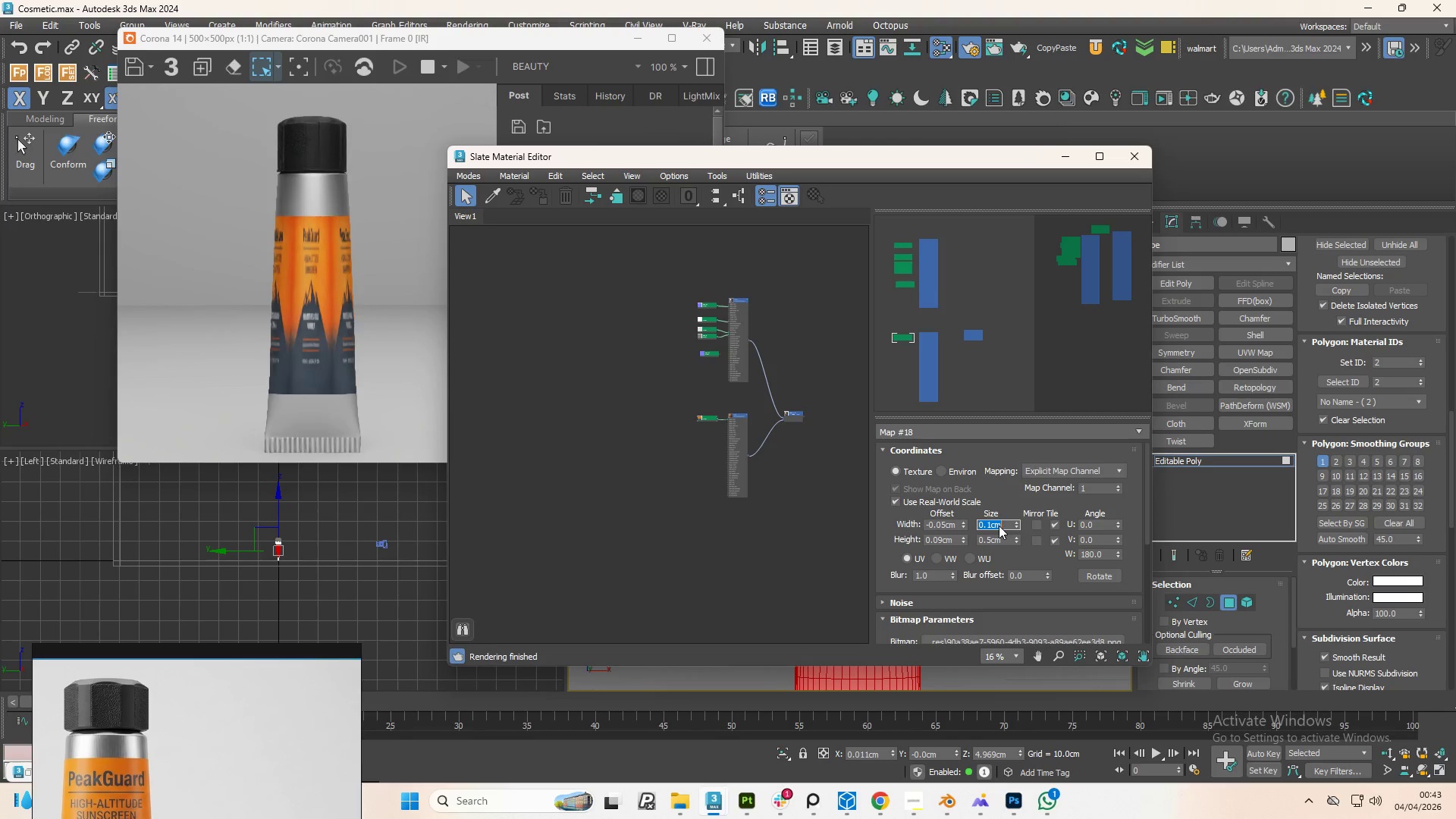 
key(NumpadDecimal)
 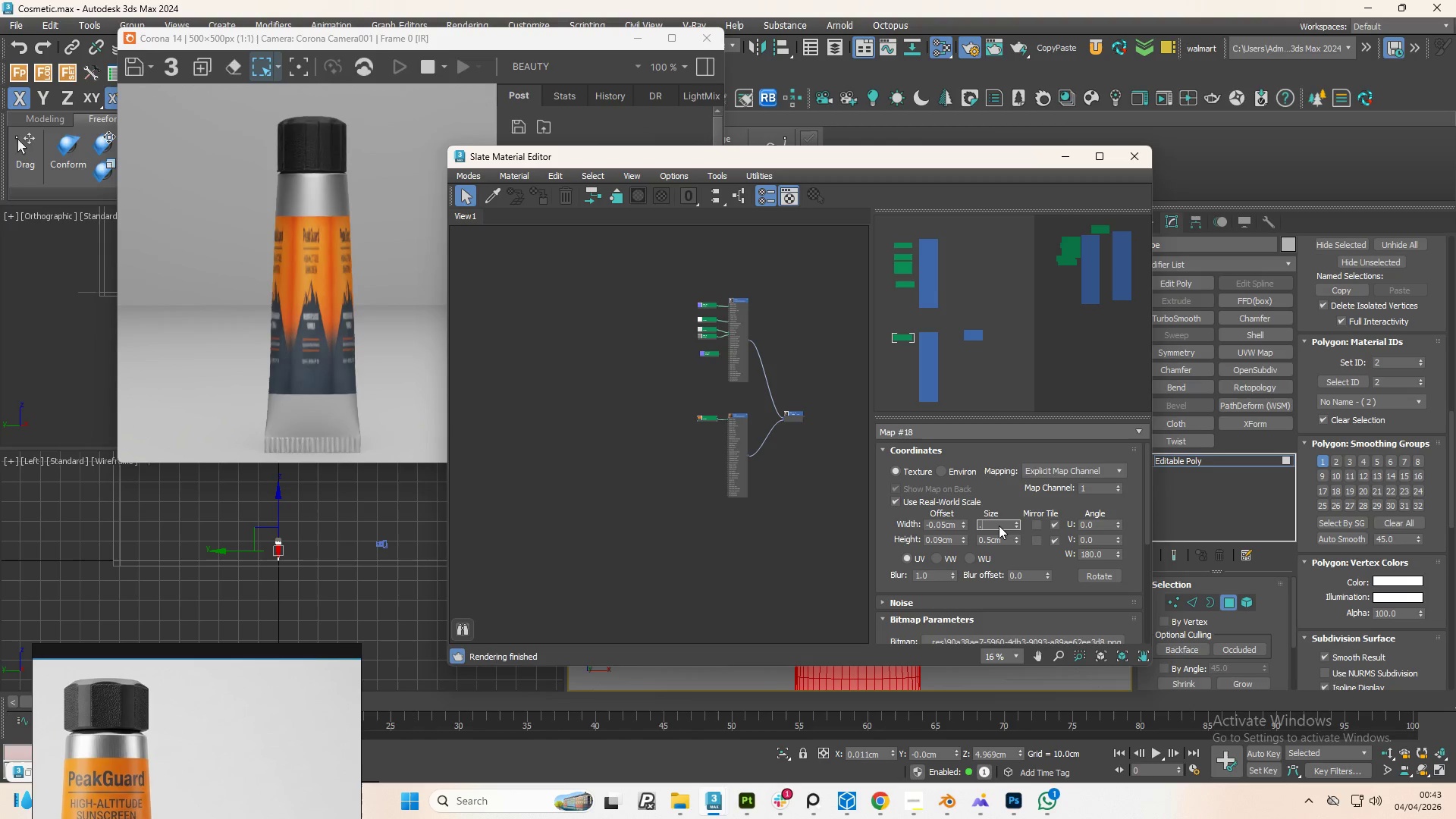 
key(Numpad5)
 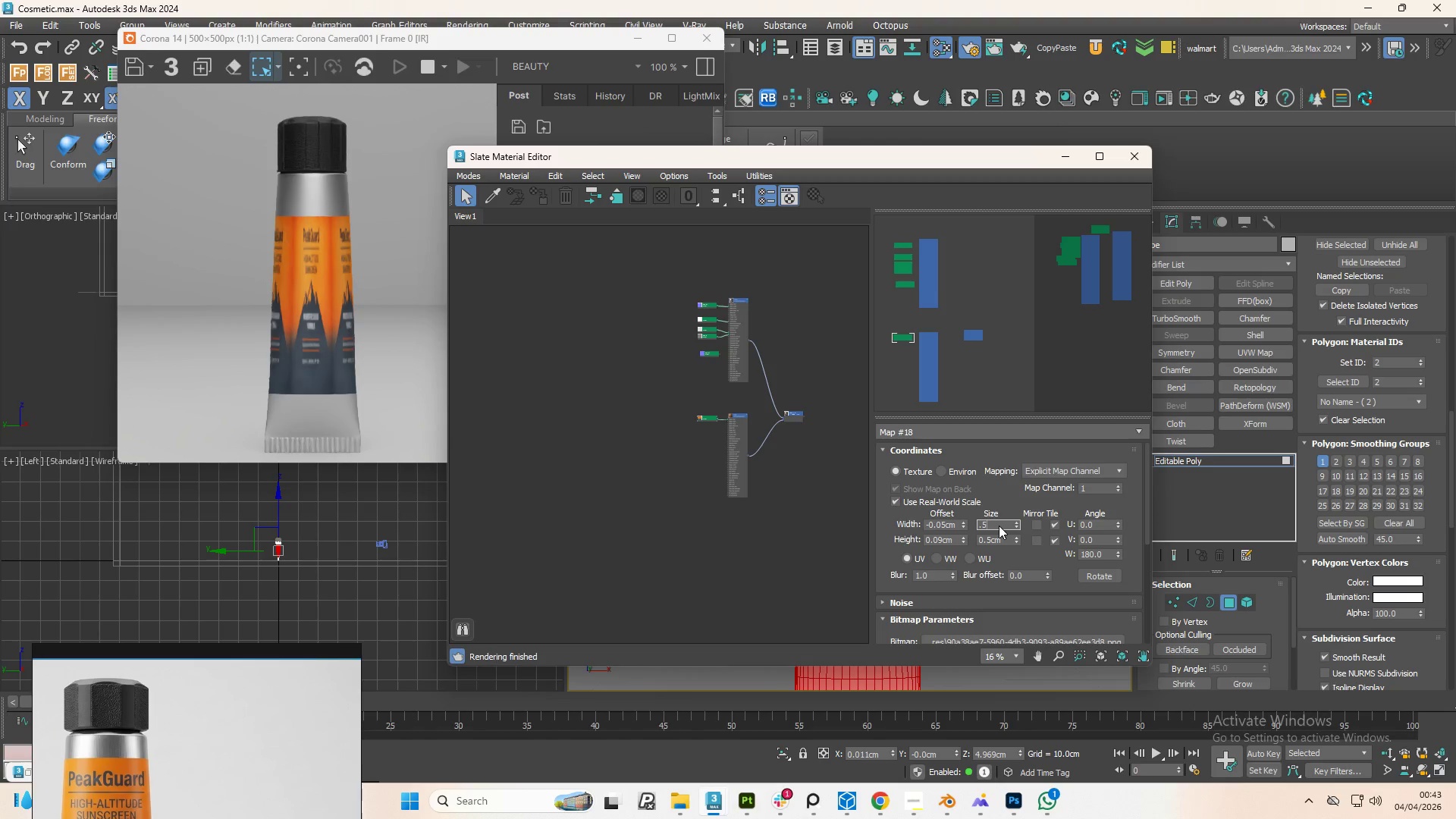 
key(NumpadEnter)
 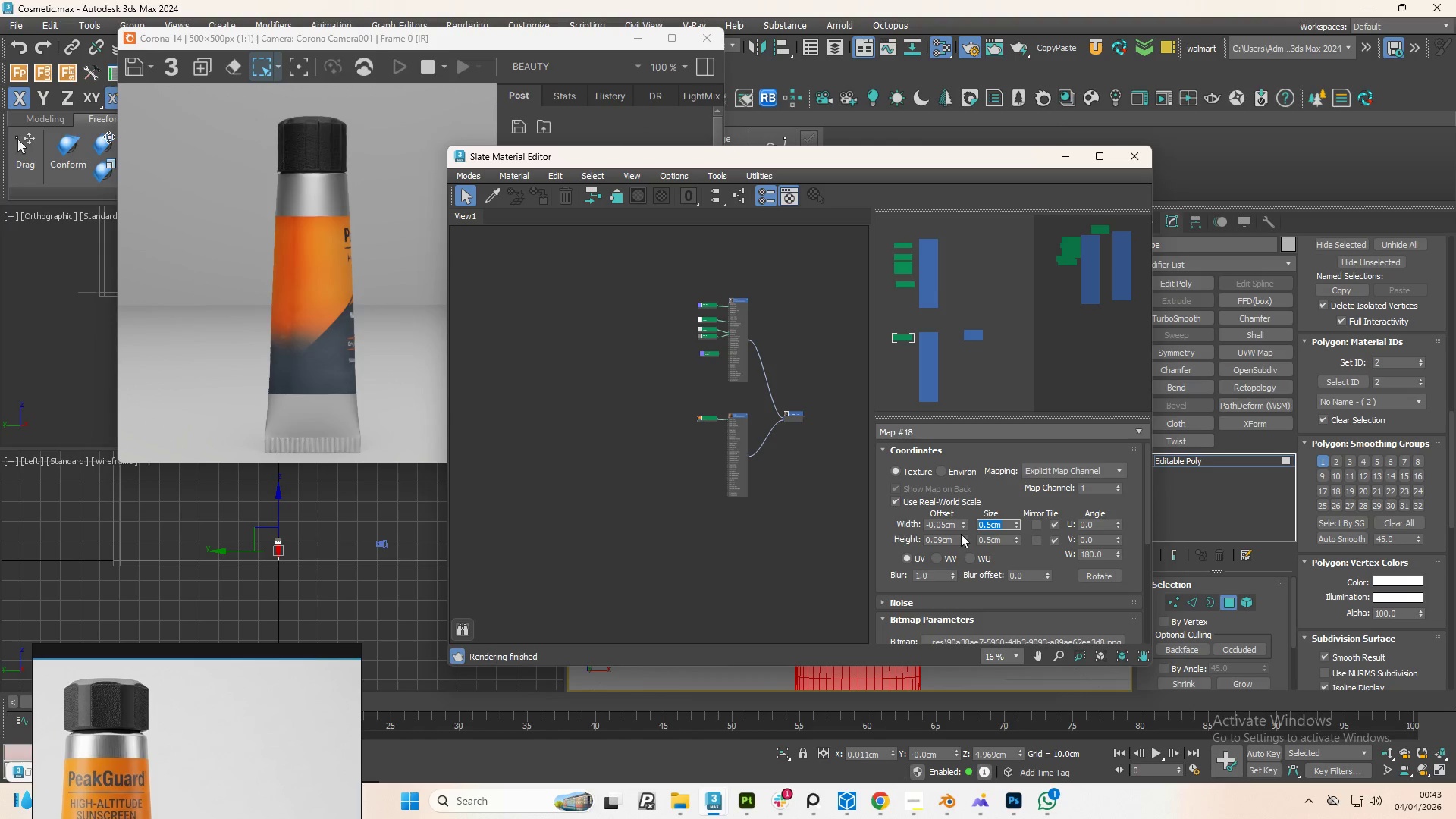 
left_click([964, 521])
 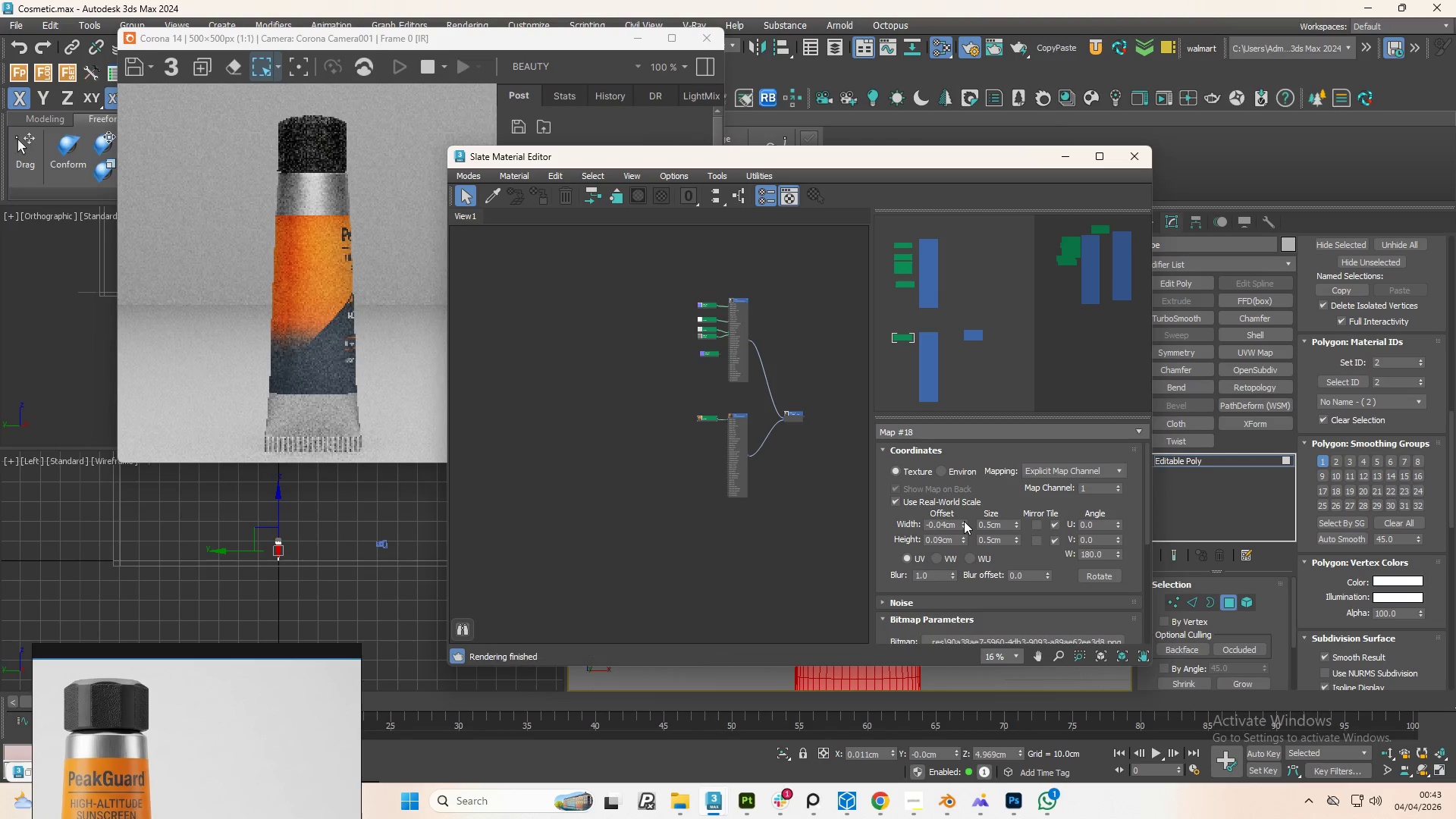 
left_click_drag(start_coordinate=[964, 521], to_coordinate=[960, 507])
 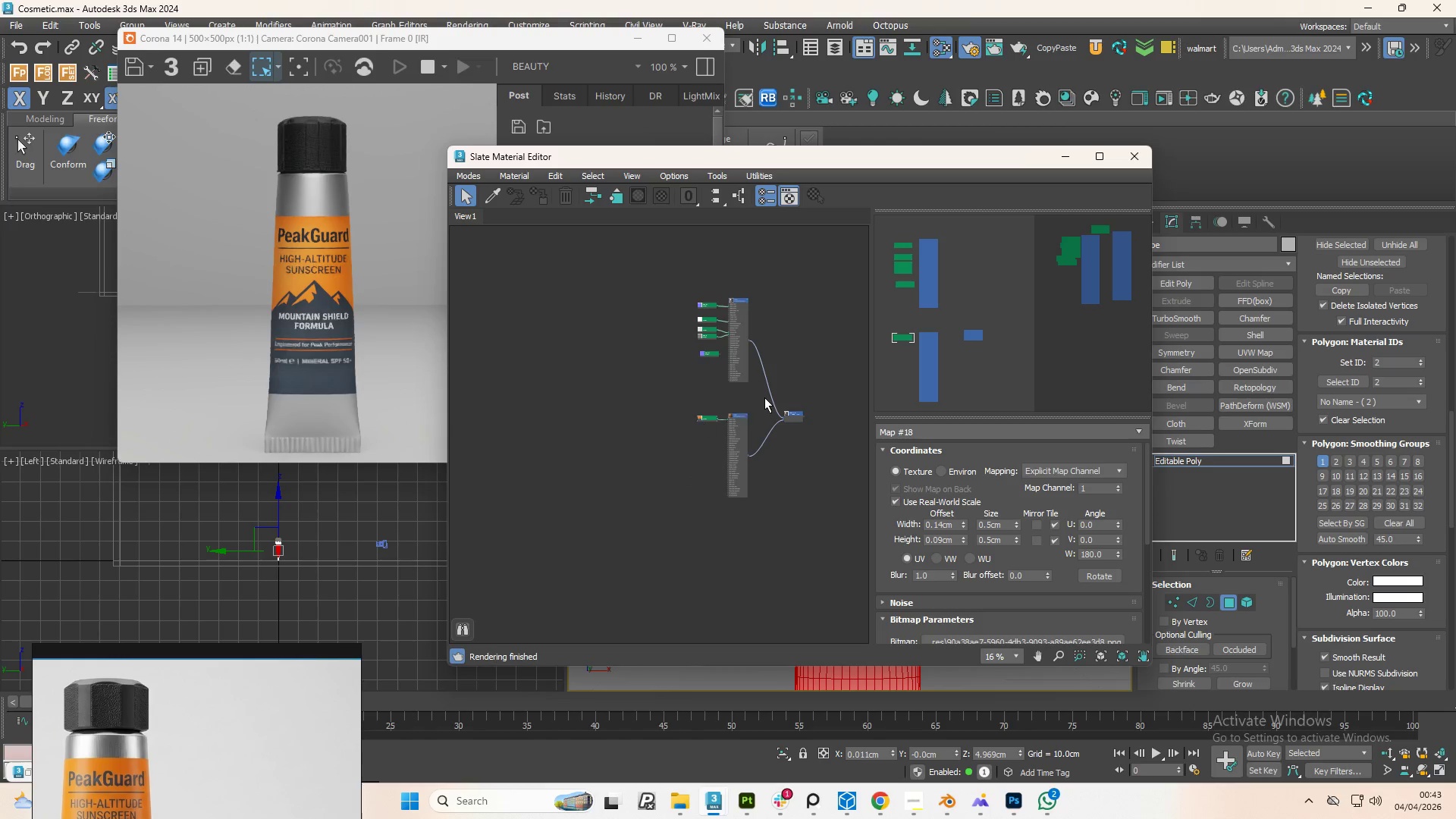 
scroll: coordinate [709, 414], scroll_direction: up, amount: 3.0
 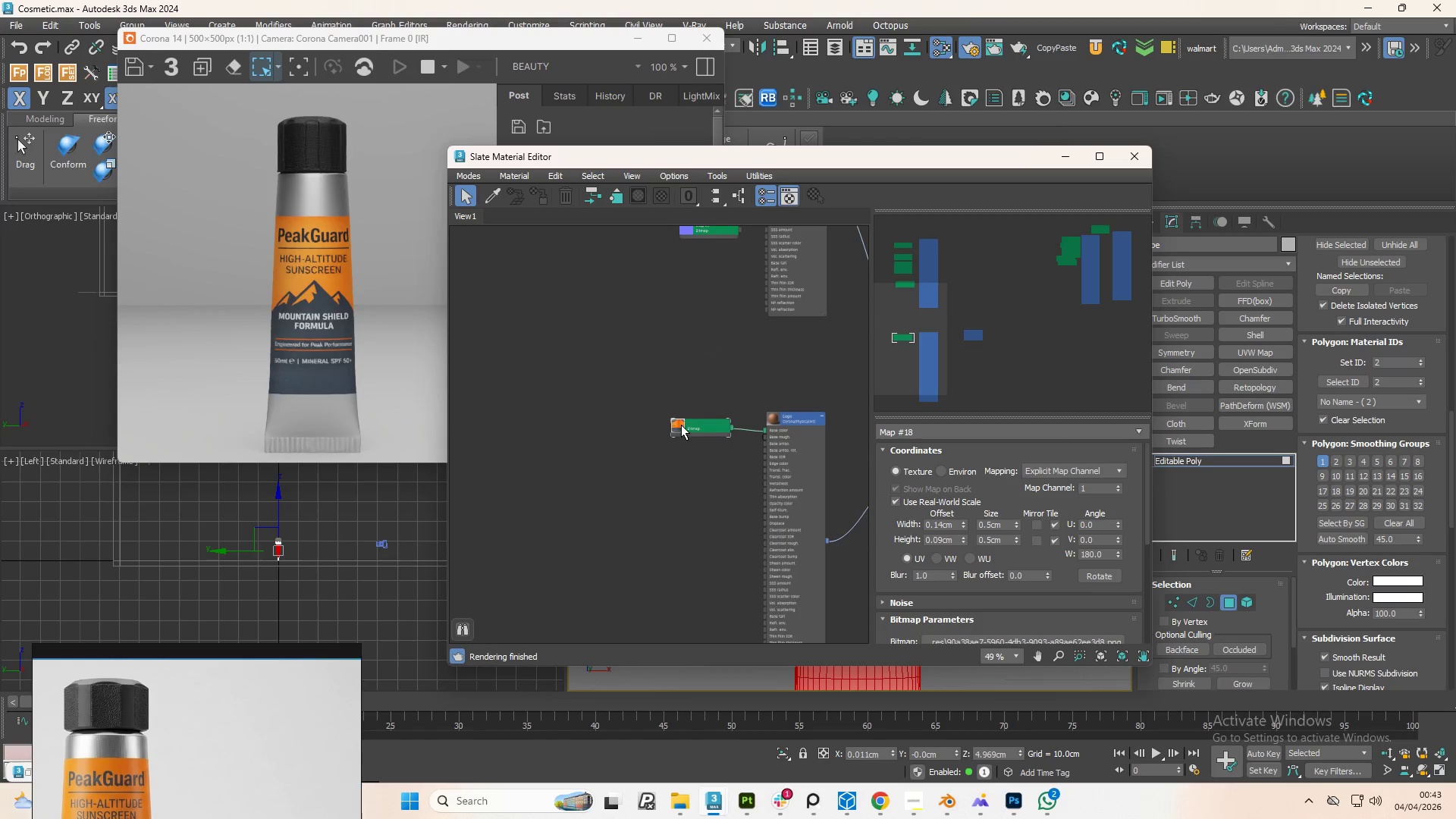 
left_click([681, 425])
 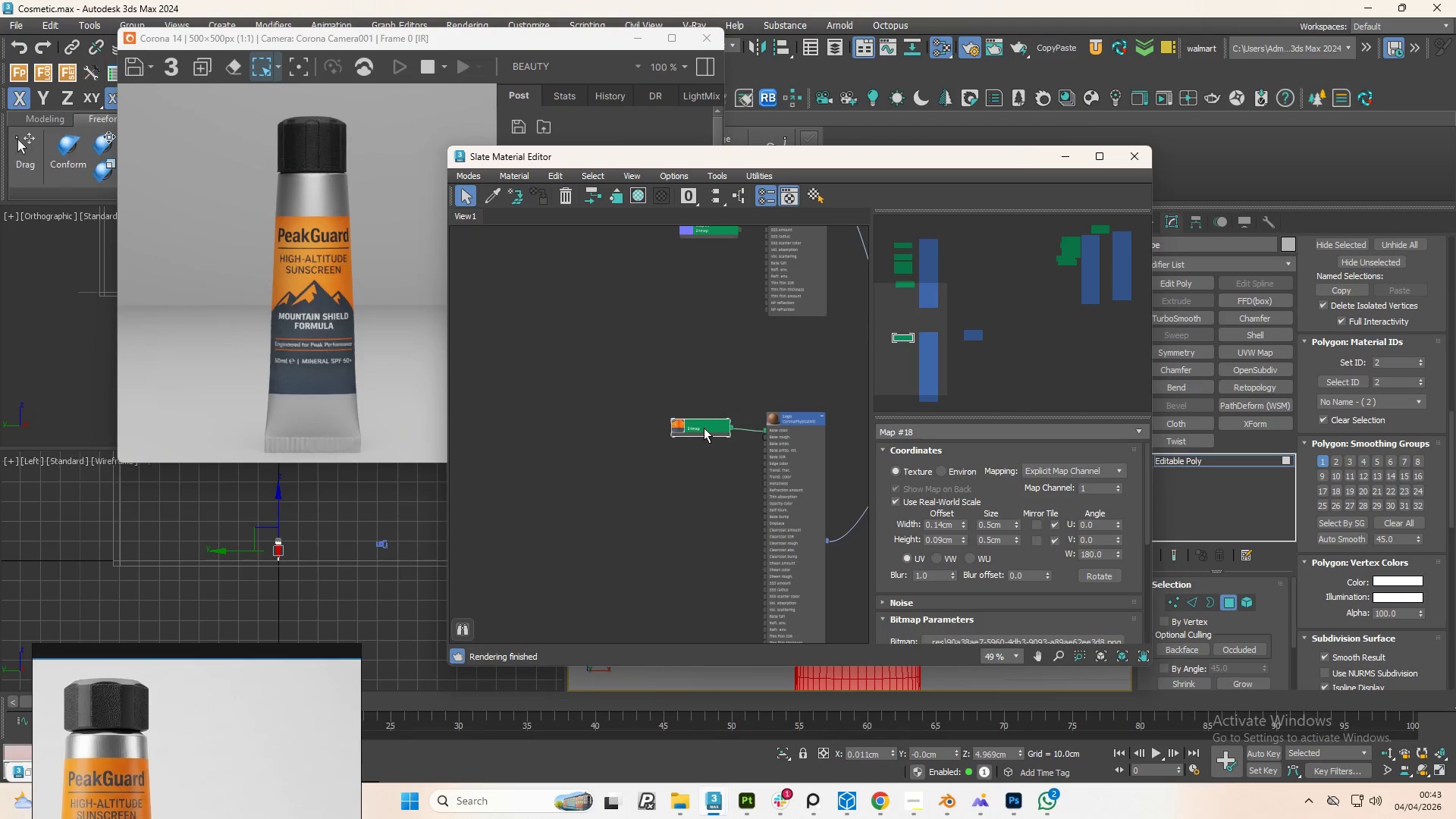 
hold_key(key=ShiftLeft, duration=1.19)
left_click_drag(start_coordinate=[704, 428], to_coordinate=[686, 519])
 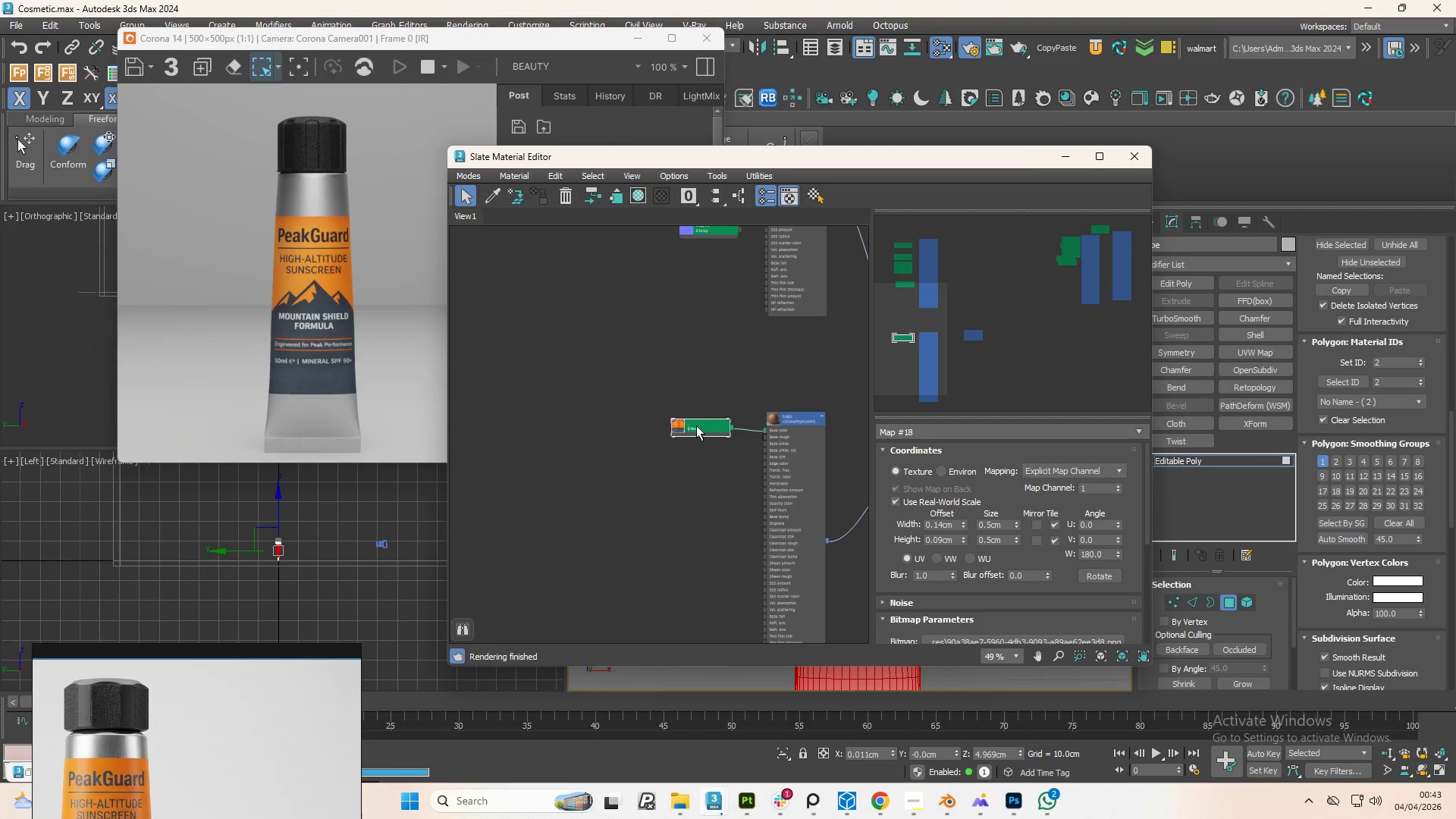 
hold_key(key=ShiftLeft, duration=0.94)
left_click_drag(start_coordinate=[696, 425], to_coordinate=[686, 501])
 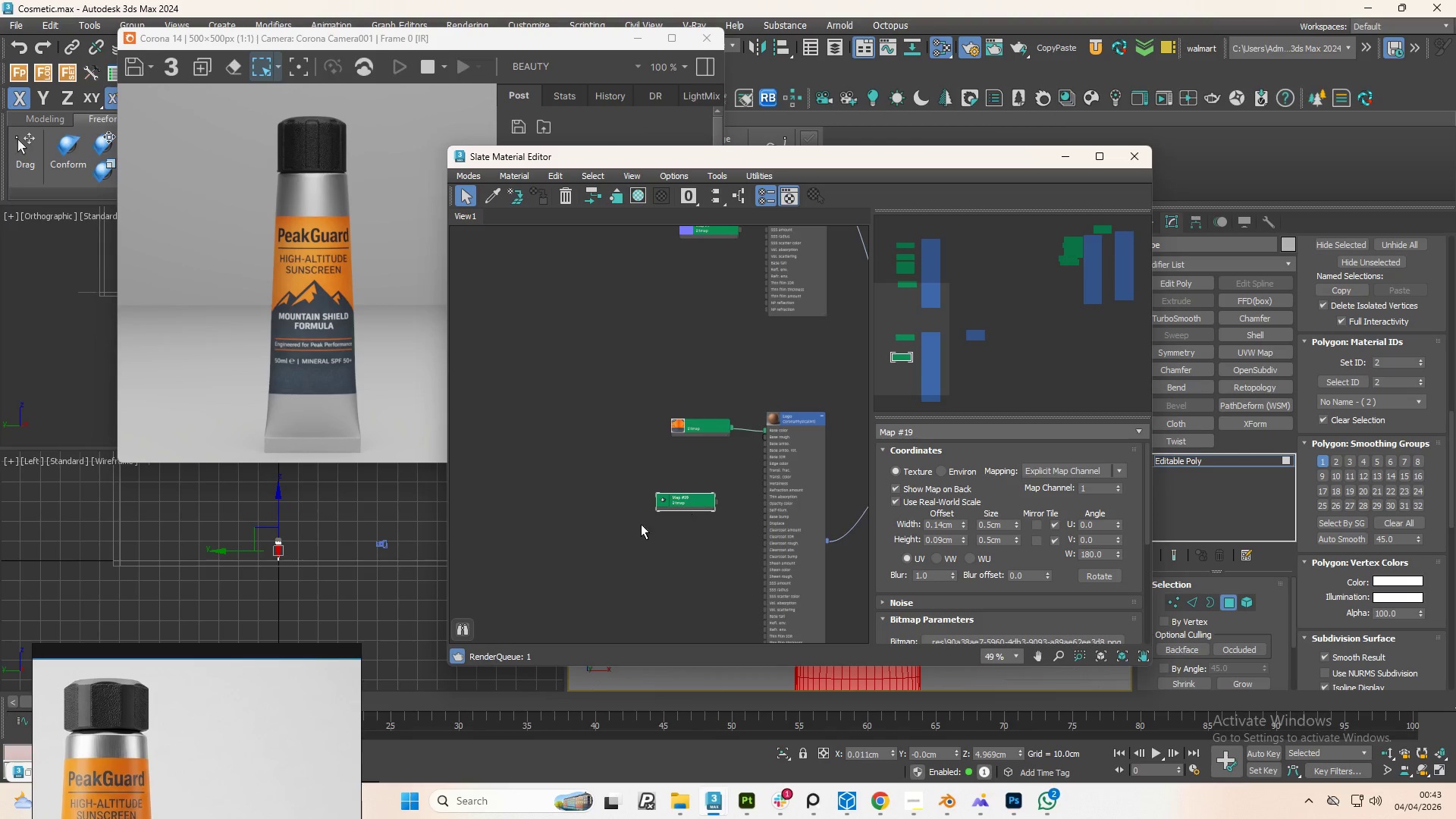 
right_click([623, 527])
 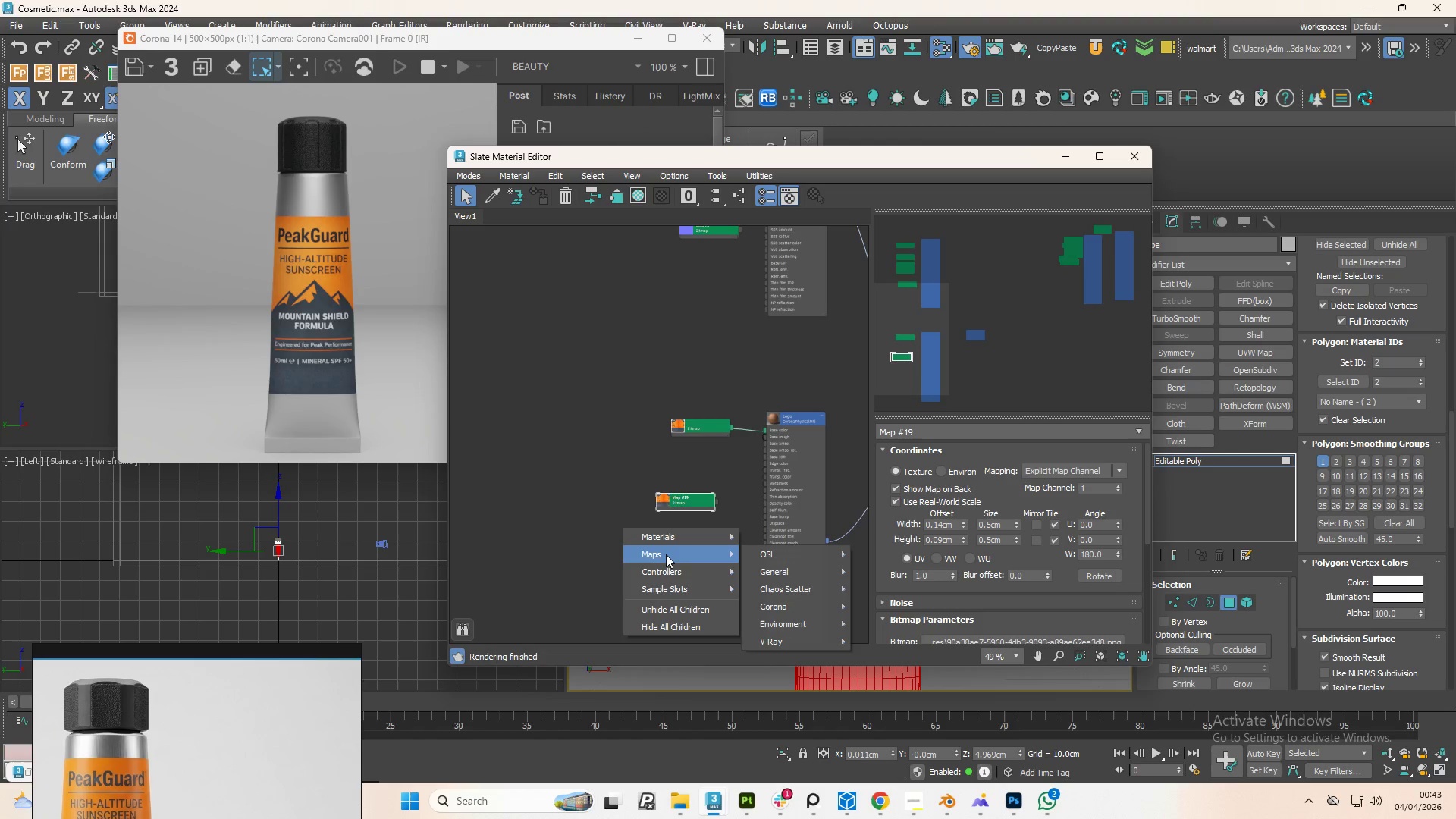 
left_click([666, 554])
 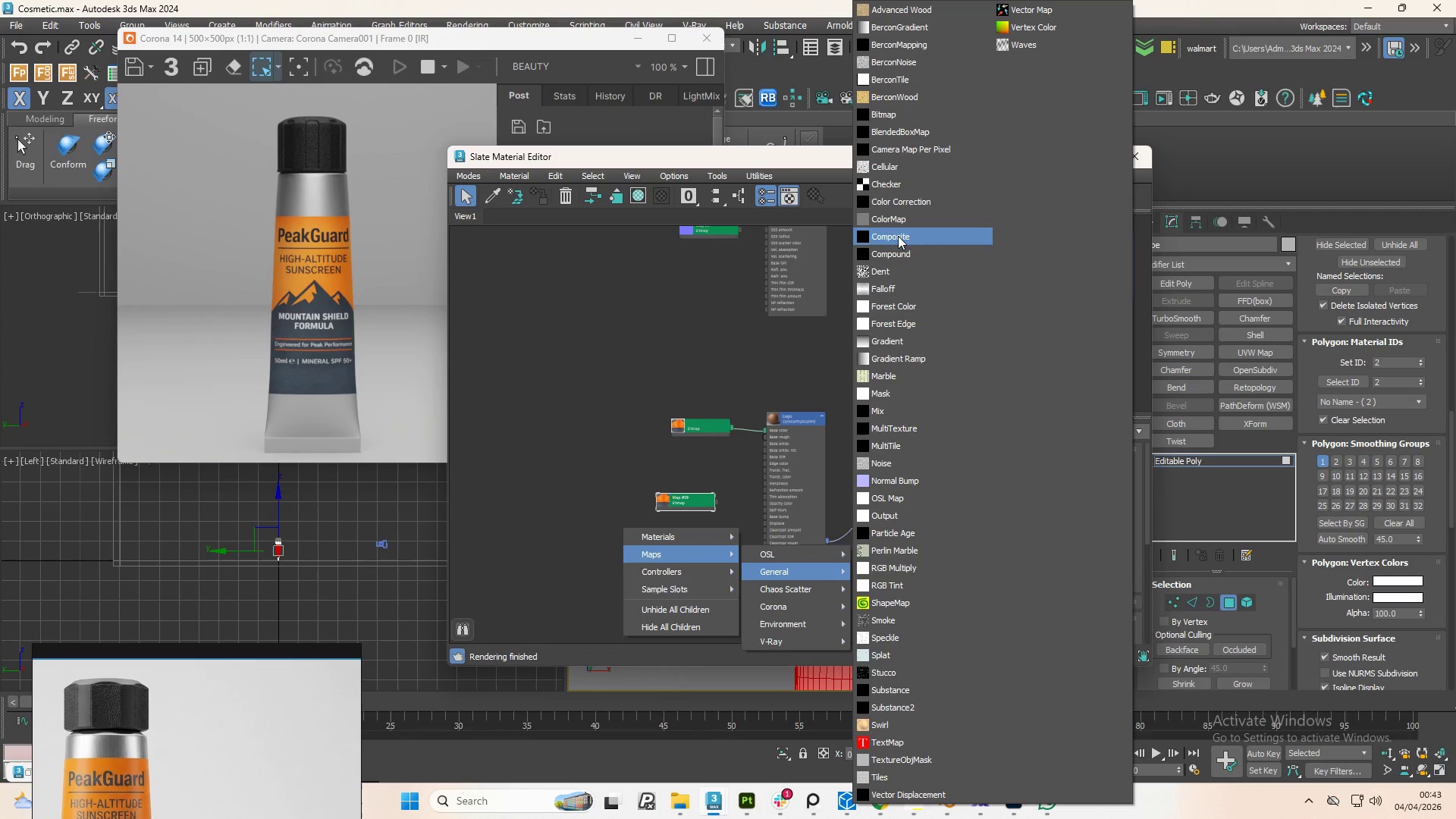 
wait(5.64)
 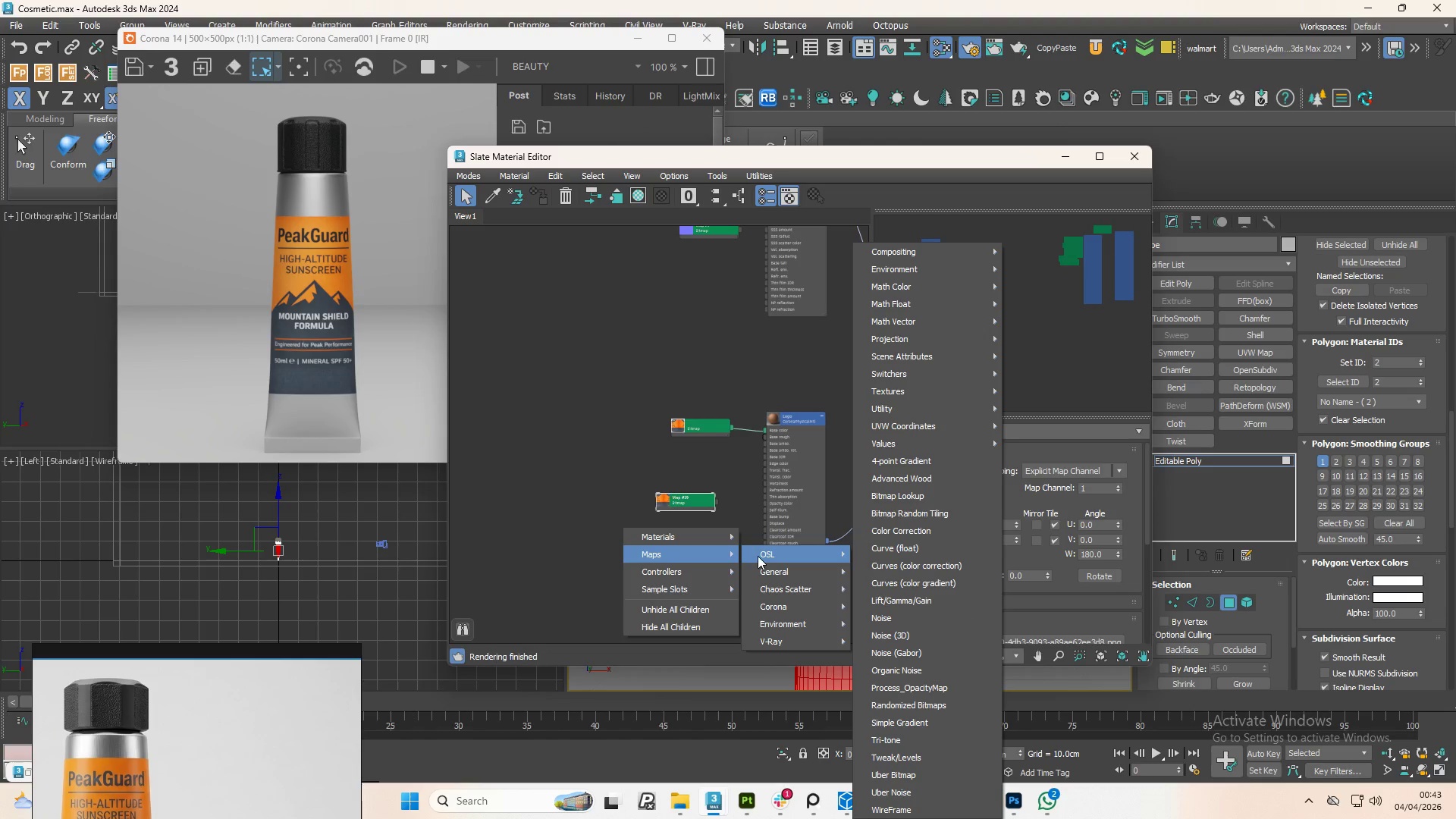 
left_click([905, 205])
 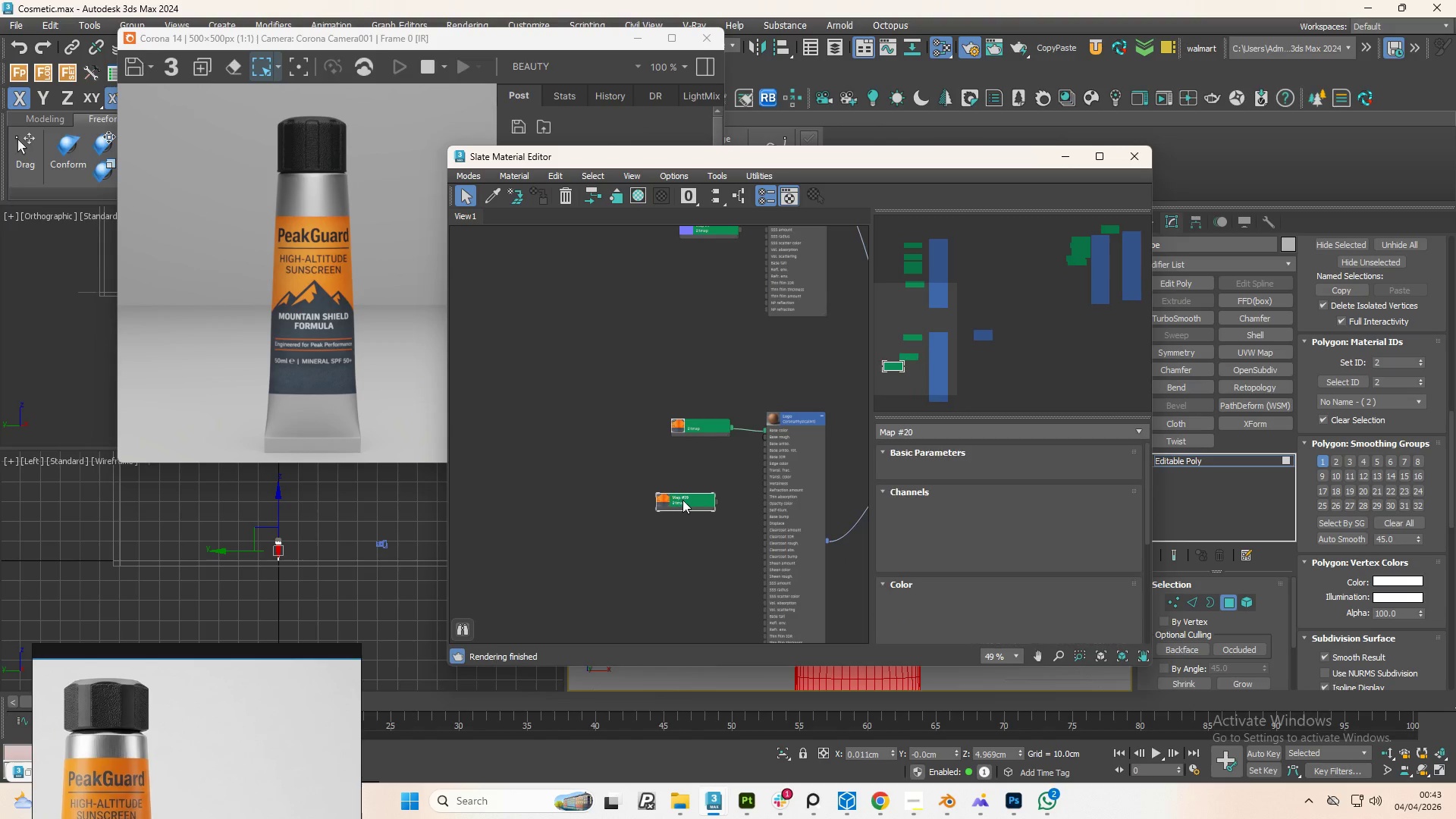 
left_click_drag(start_coordinate=[682, 500], to_coordinate=[654, 489])
 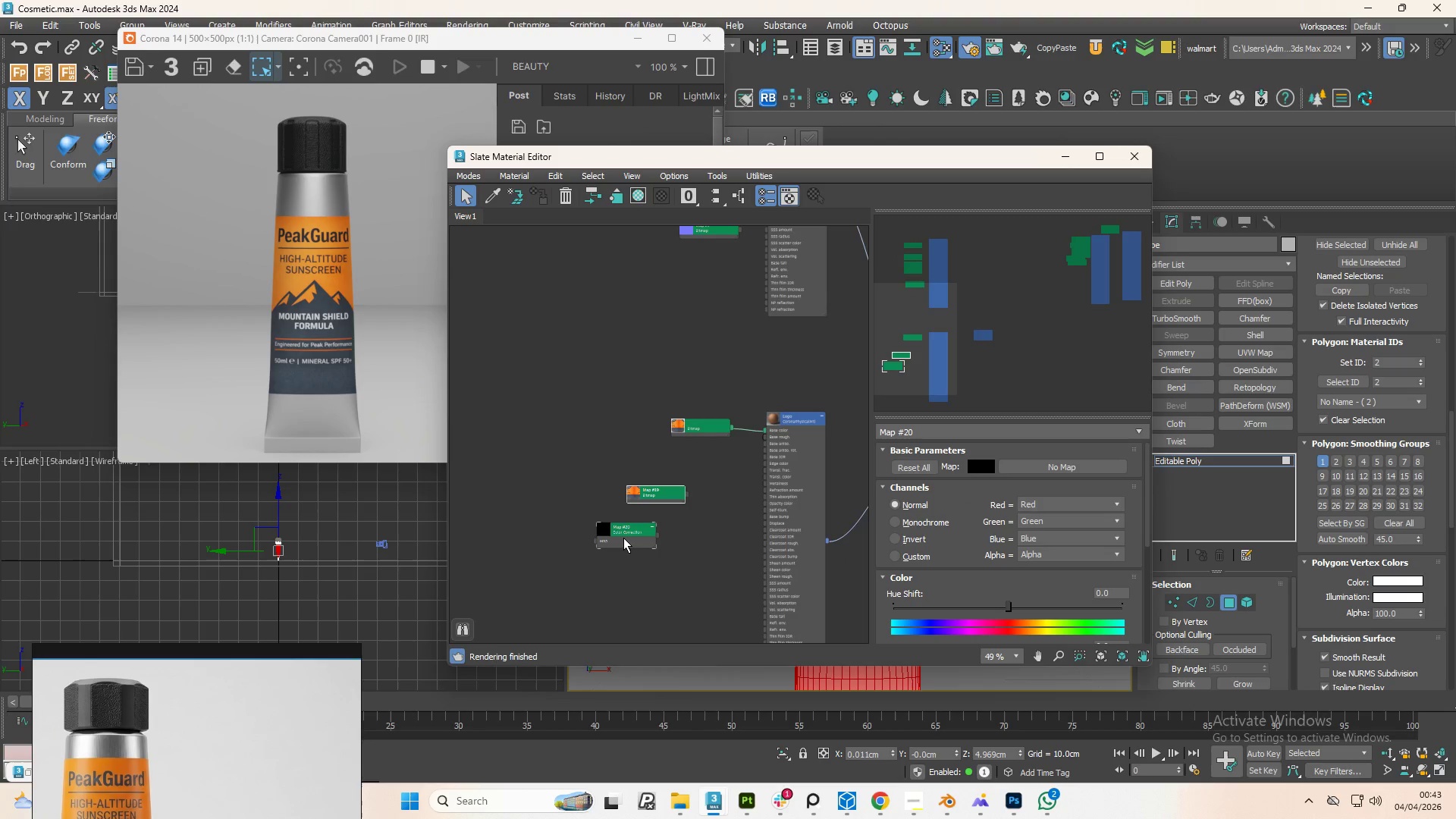 
left_click_drag(start_coordinate=[623, 538], to_coordinate=[555, 487])
 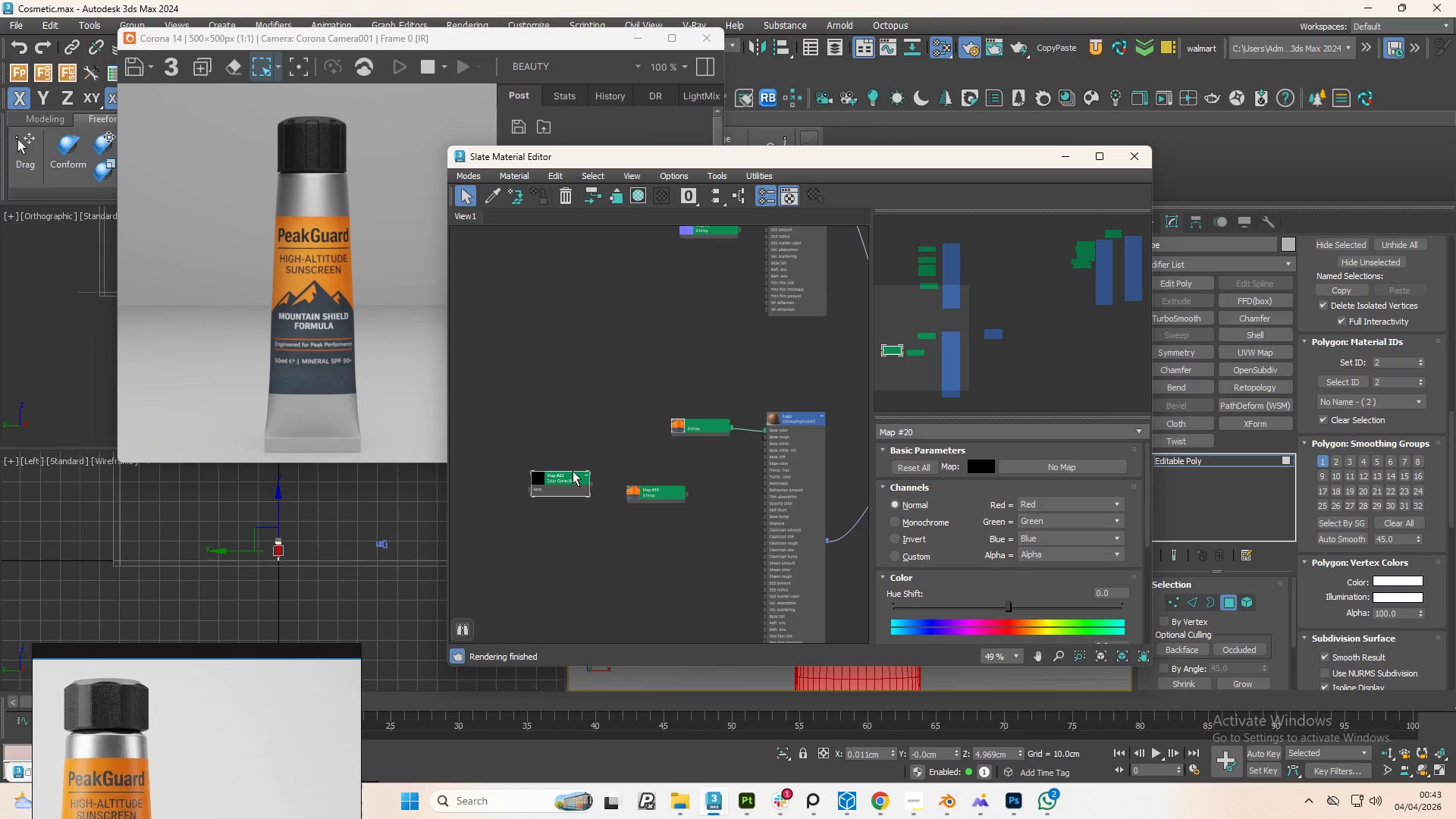 
left_click_drag(start_coordinate=[573, 471], to_coordinate=[629, 465])
 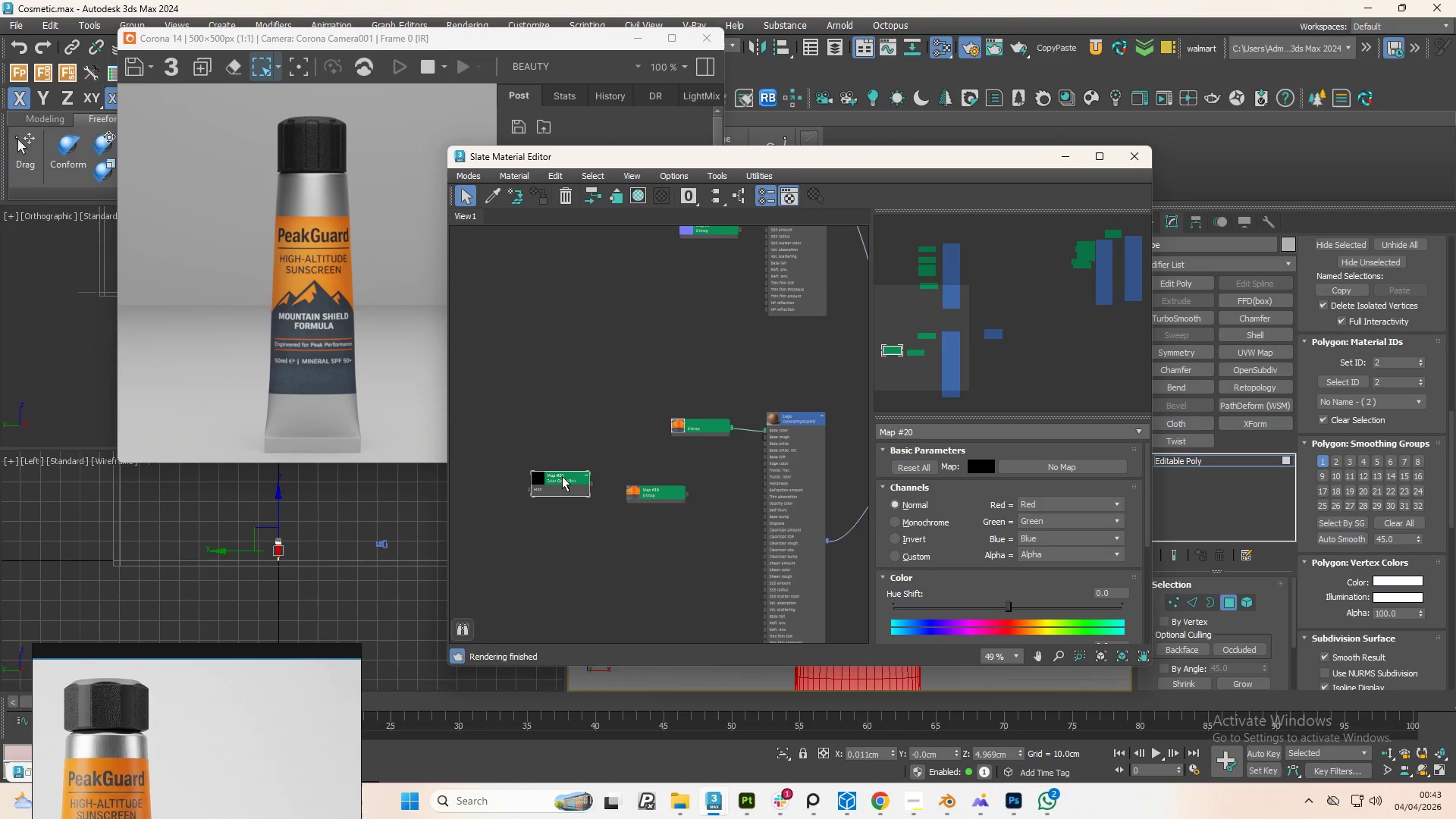 
left_click_drag(start_coordinate=[562, 476], to_coordinate=[725, 500])
 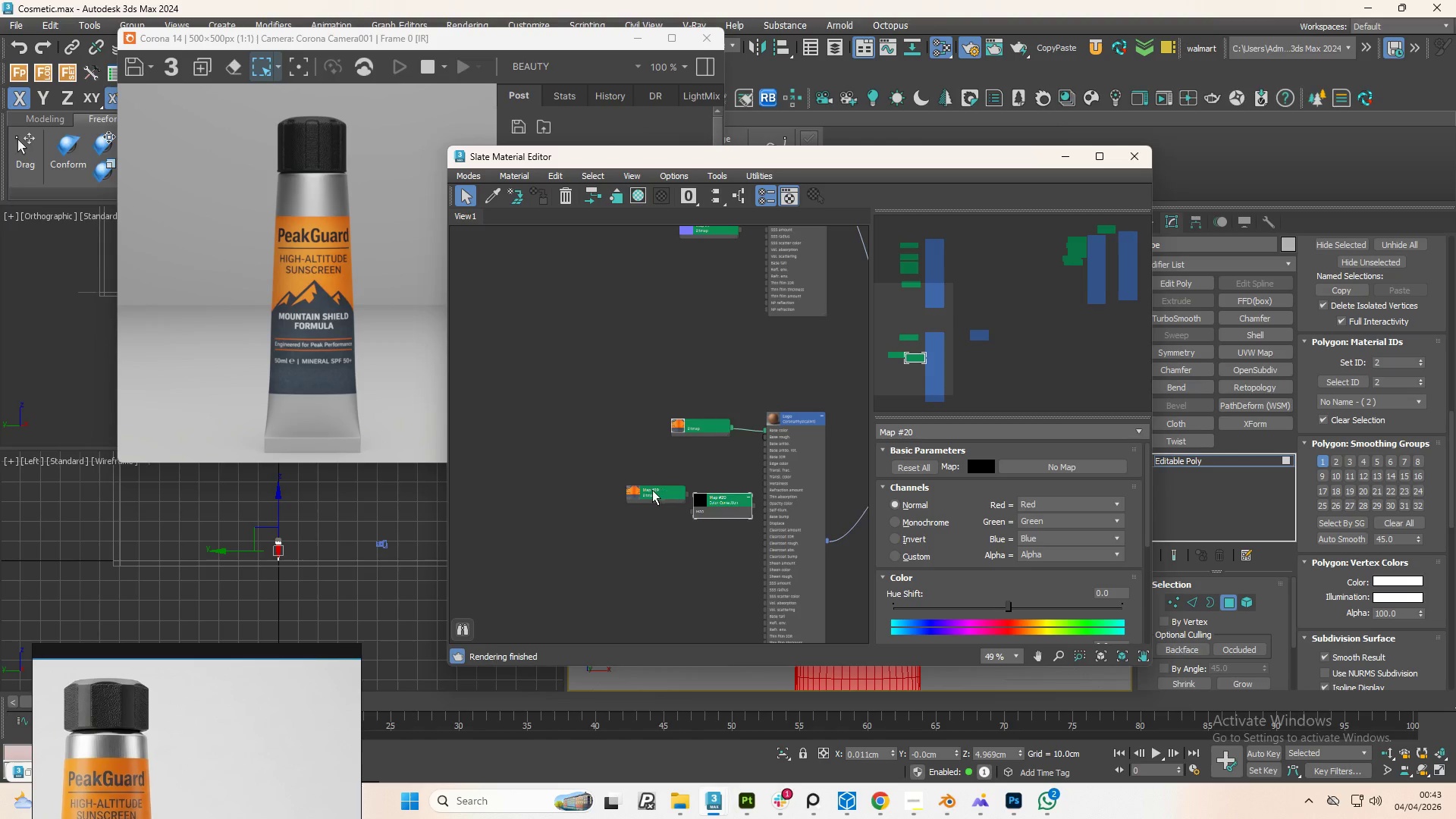 
left_click_drag(start_coordinate=[652, 490], to_coordinate=[598, 507])
 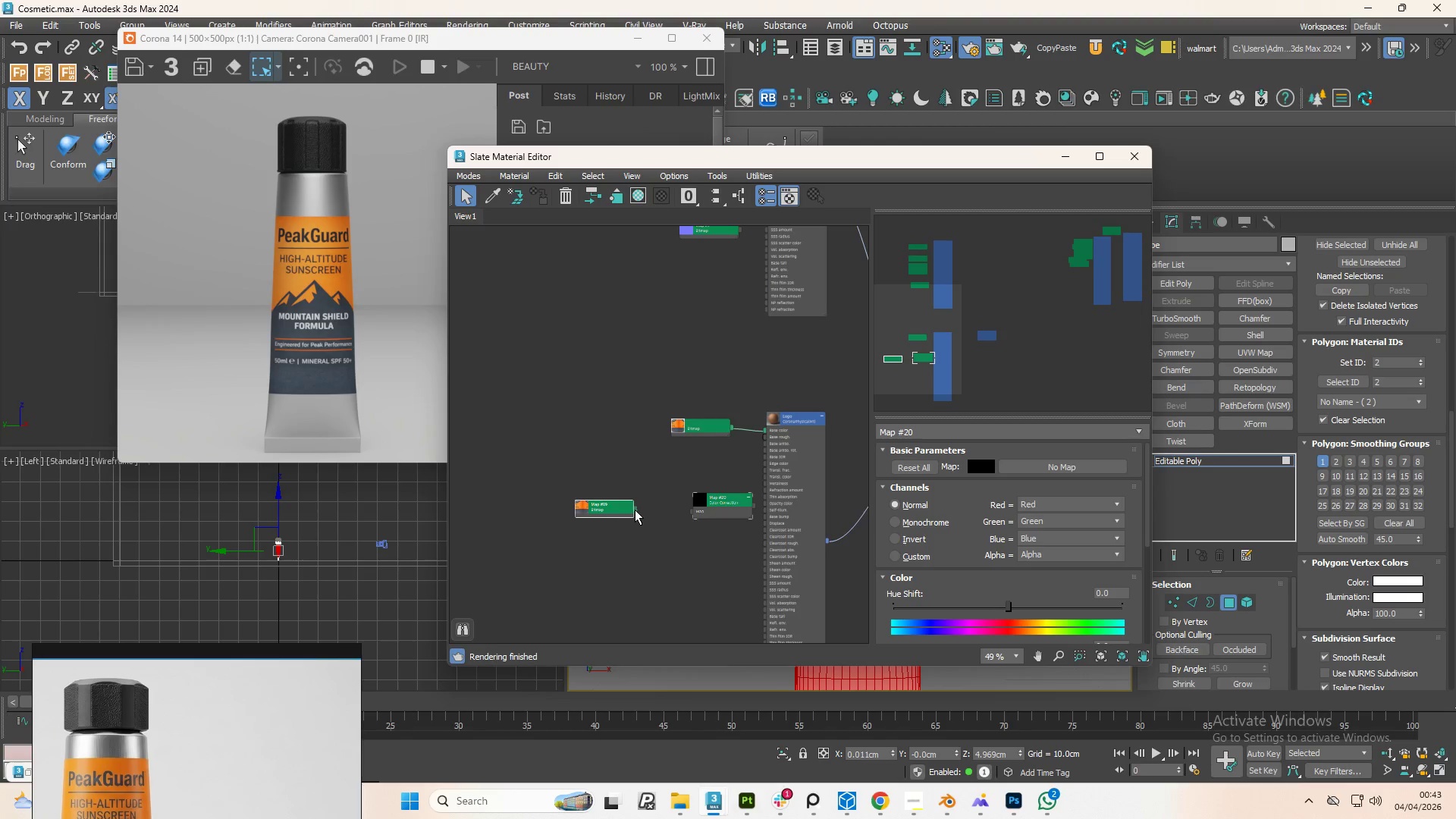 
left_click_drag(start_coordinate=[635, 510], to_coordinate=[691, 510])
 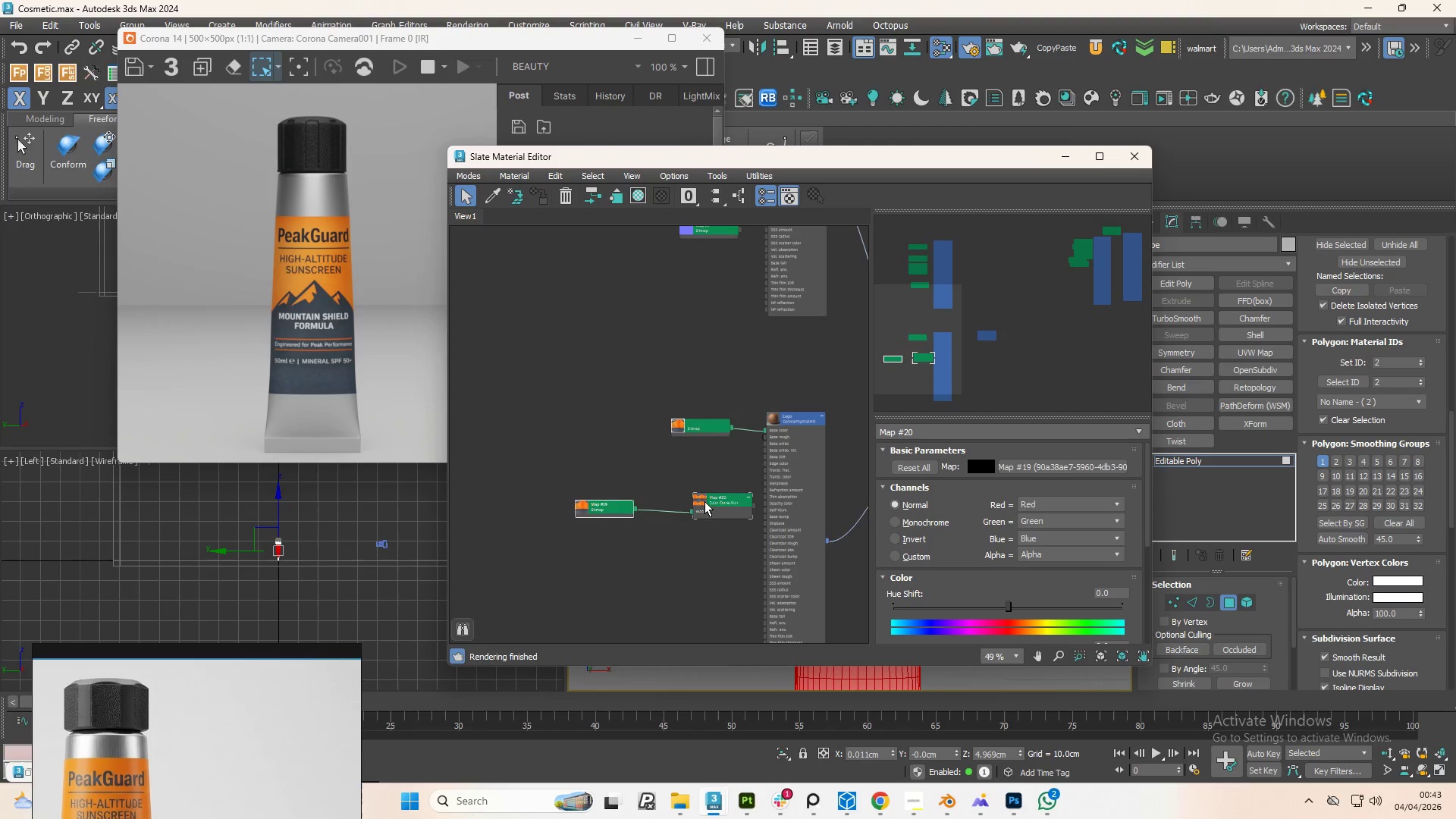 
left_click_drag(start_coordinate=[704, 501], to_coordinate=[668, 500])
 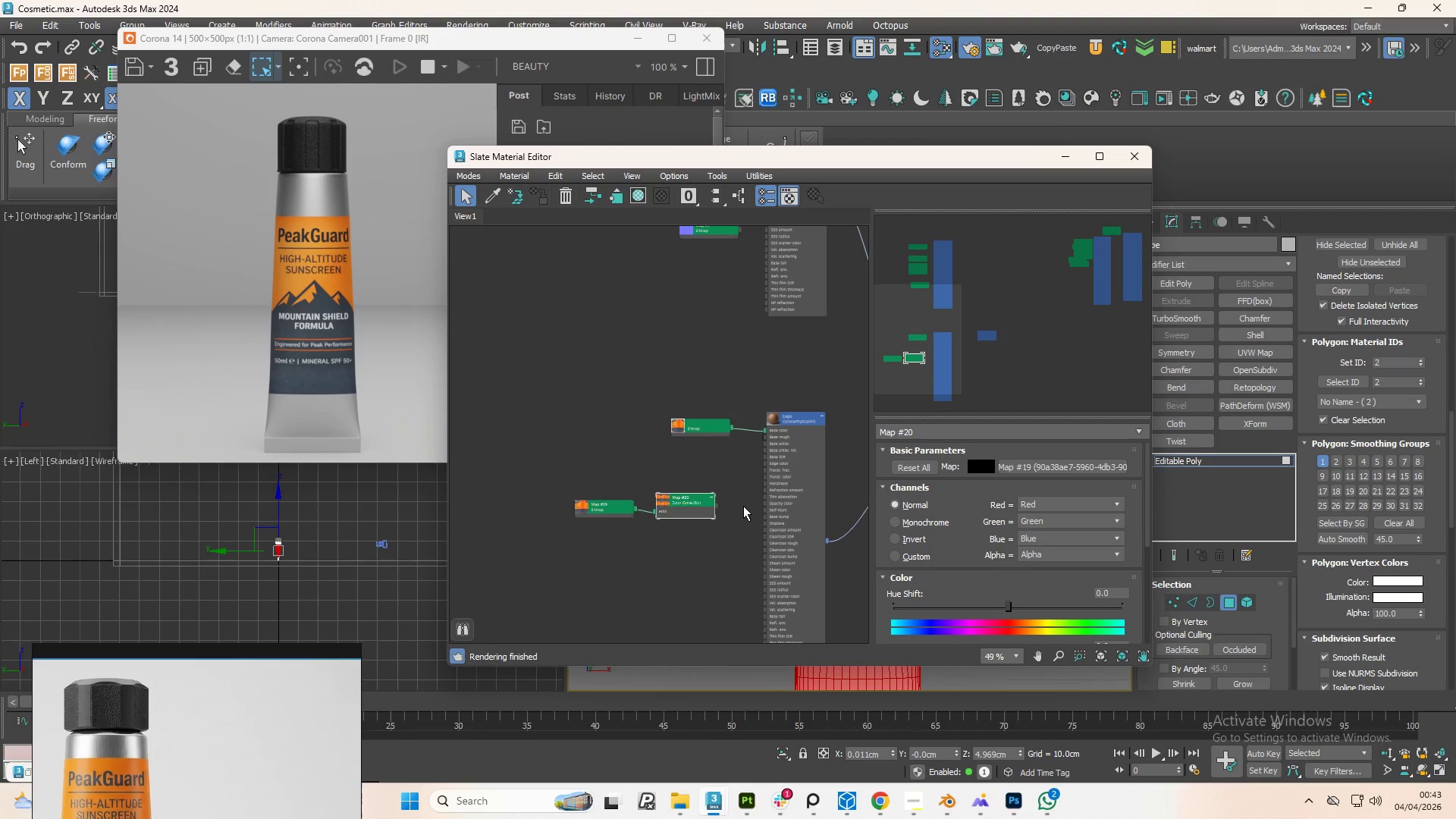 
scroll: coordinate [770, 507], scroll_direction: up, amount: 4.0
 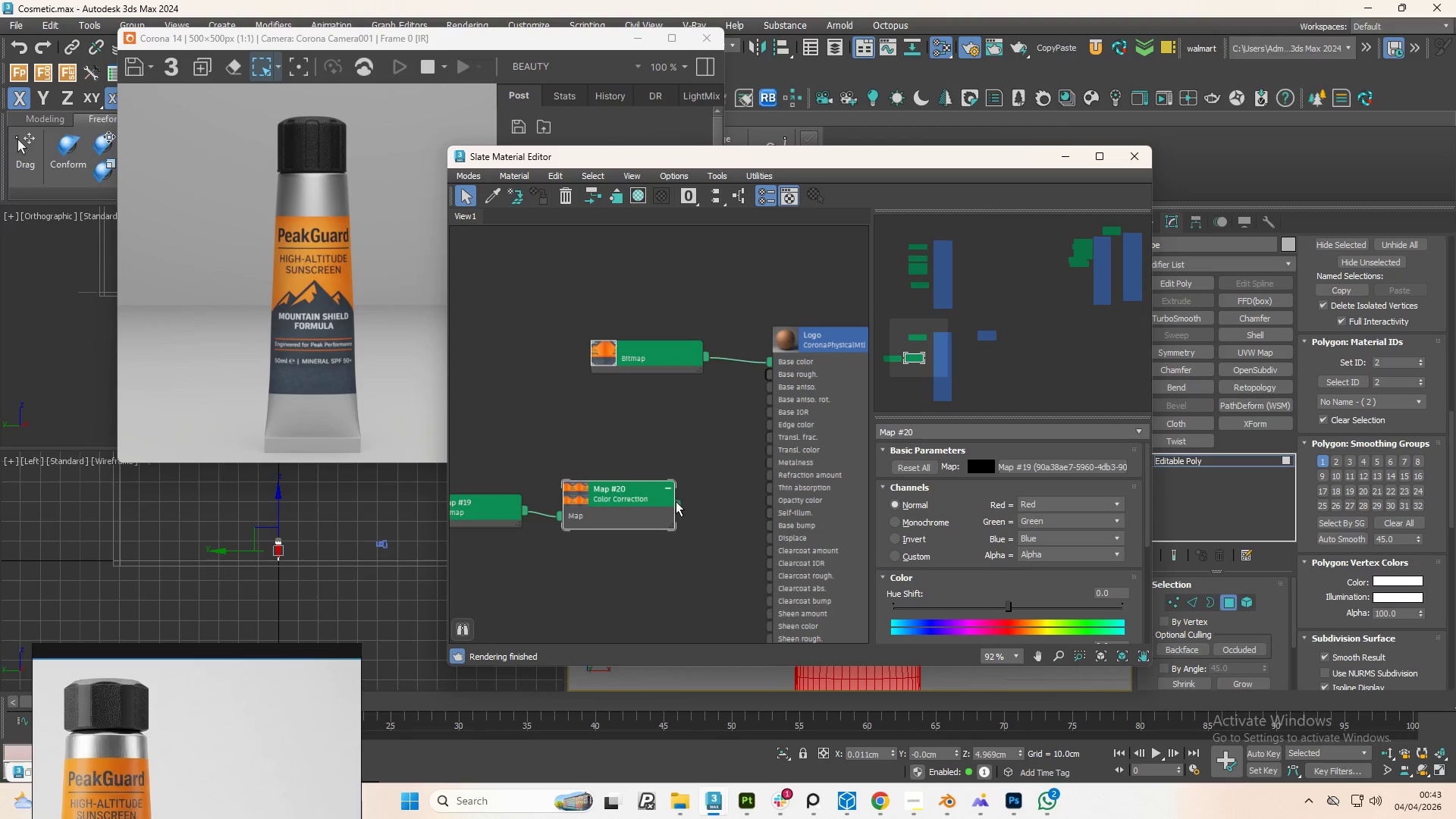 
left_click_drag(start_coordinate=[676, 501], to_coordinate=[771, 528])
 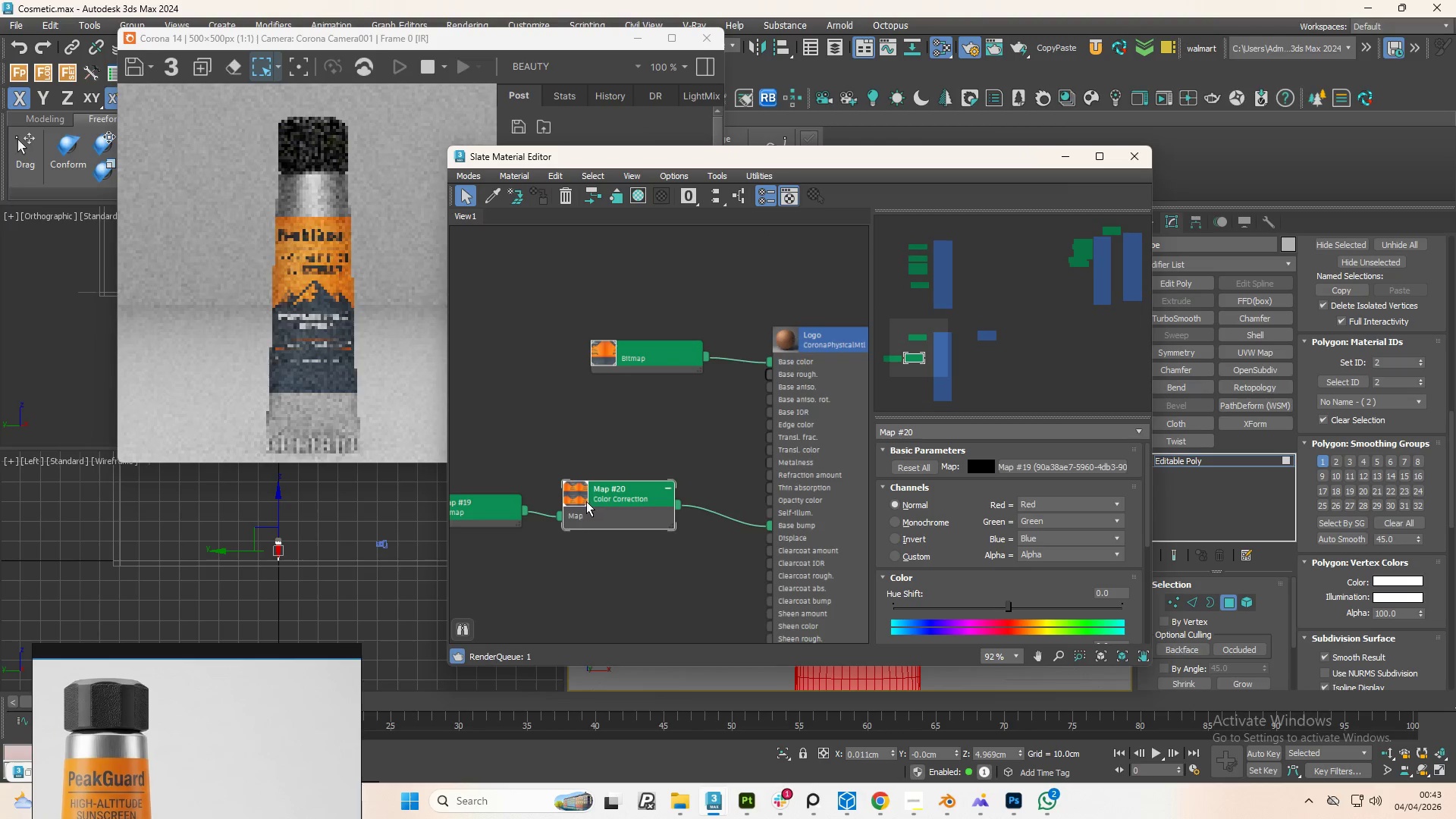 
left_click([583, 500])
 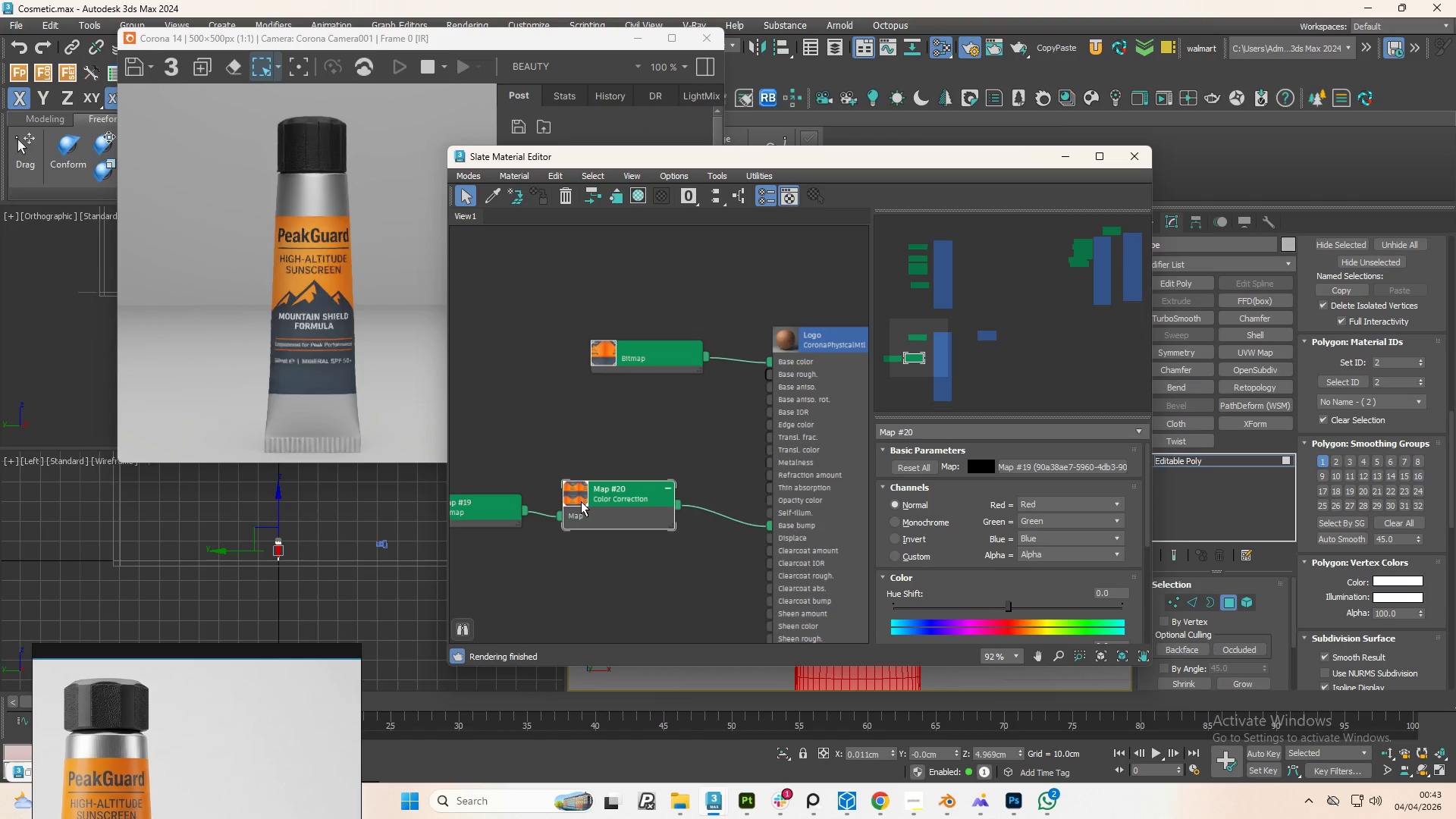 
left_click([579, 501])
 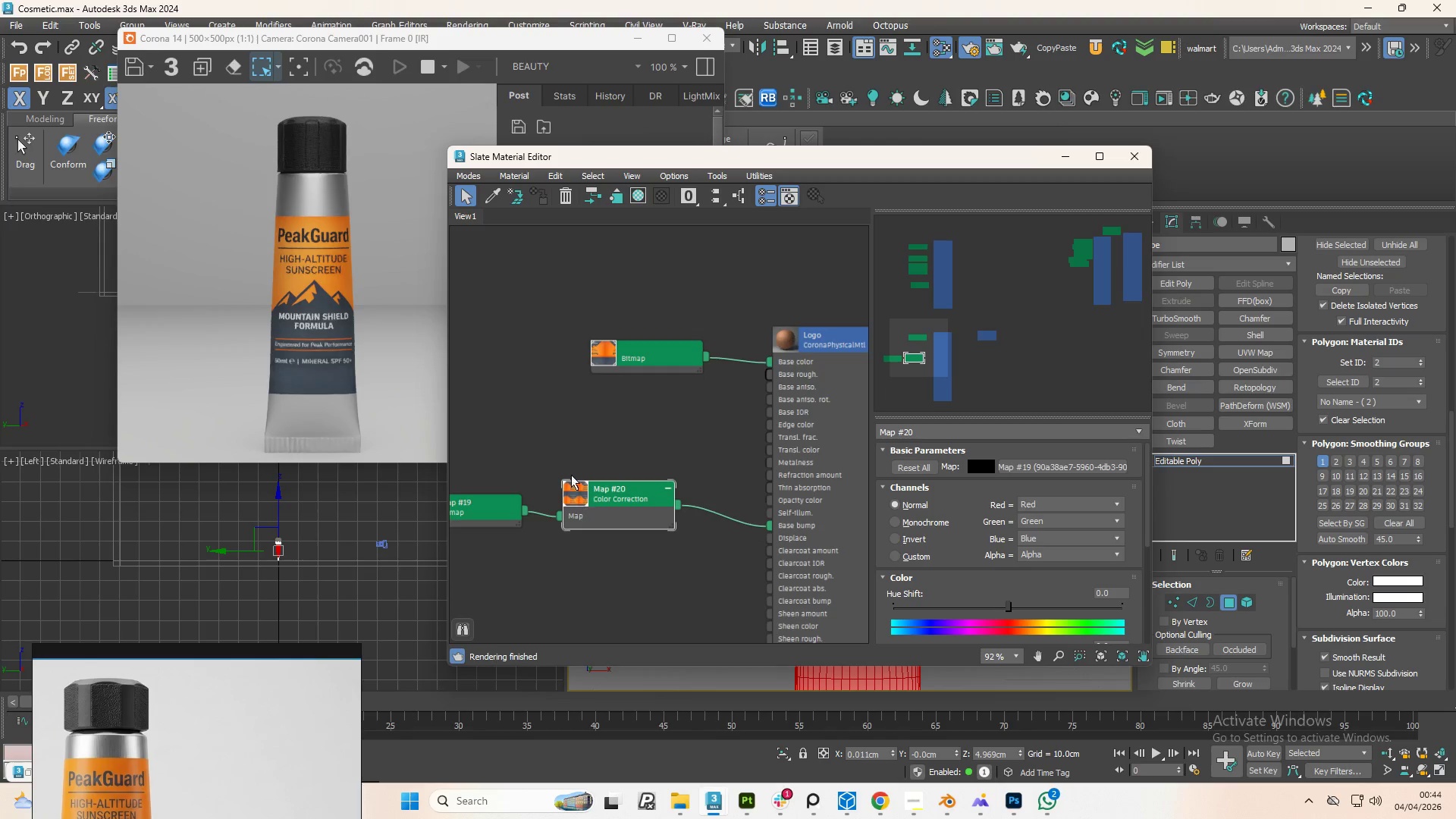 
scroll: coordinate [321, 135], scroll_direction: up, amount: 2.0
 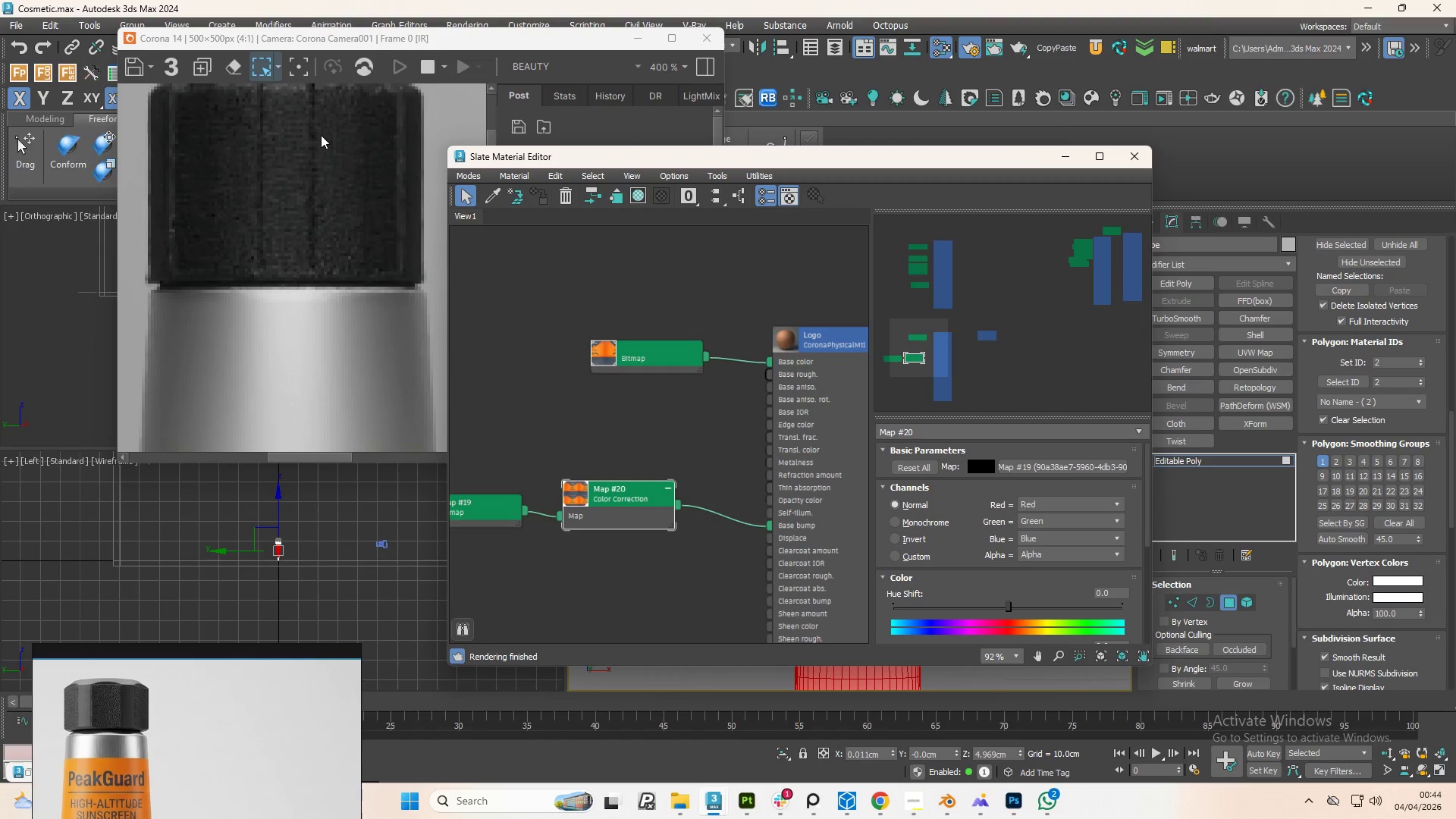 
scroll: coordinate [319, 139], scroll_direction: down, amount: 1.0
 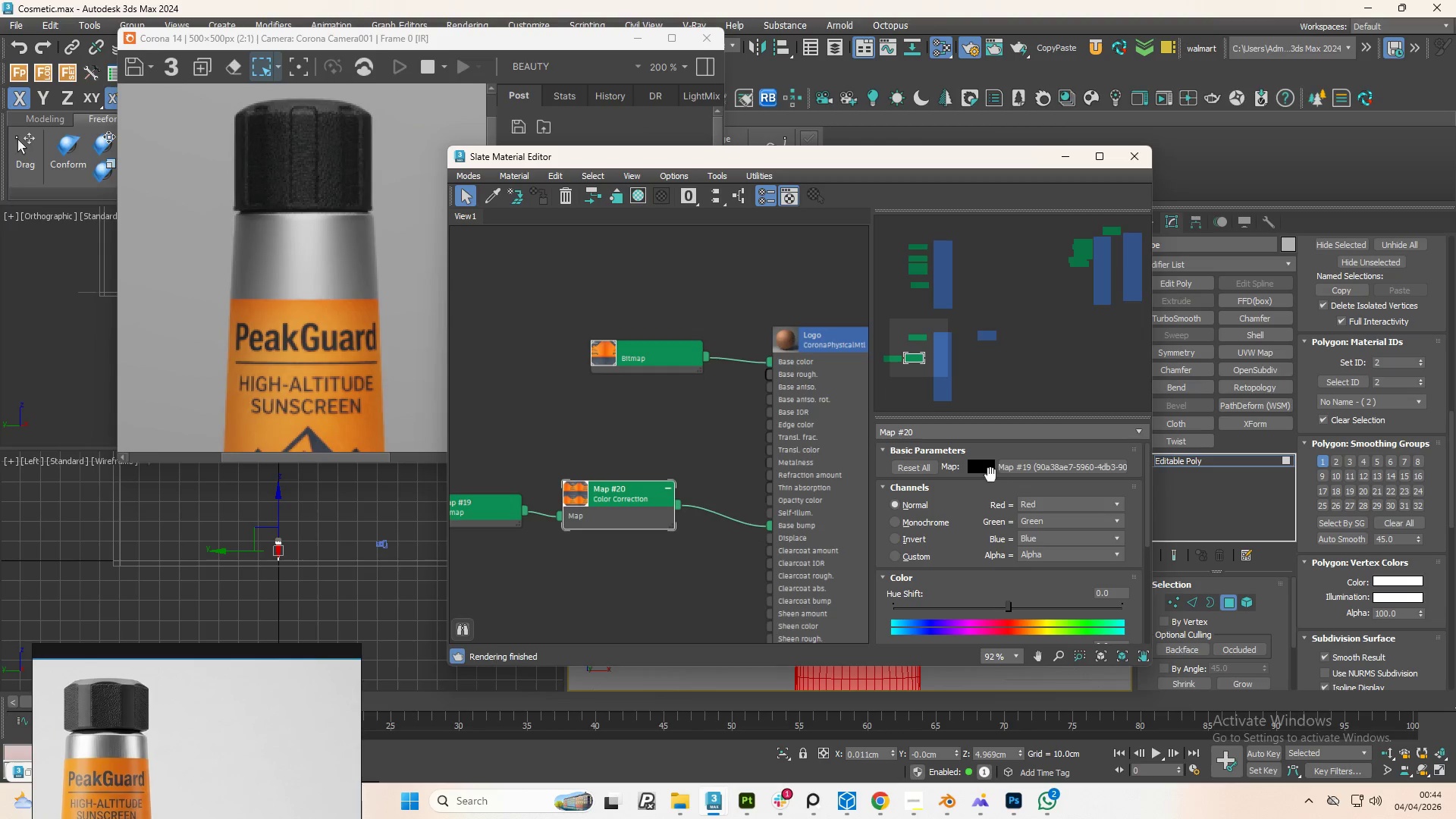 
left_click([893, 545])
 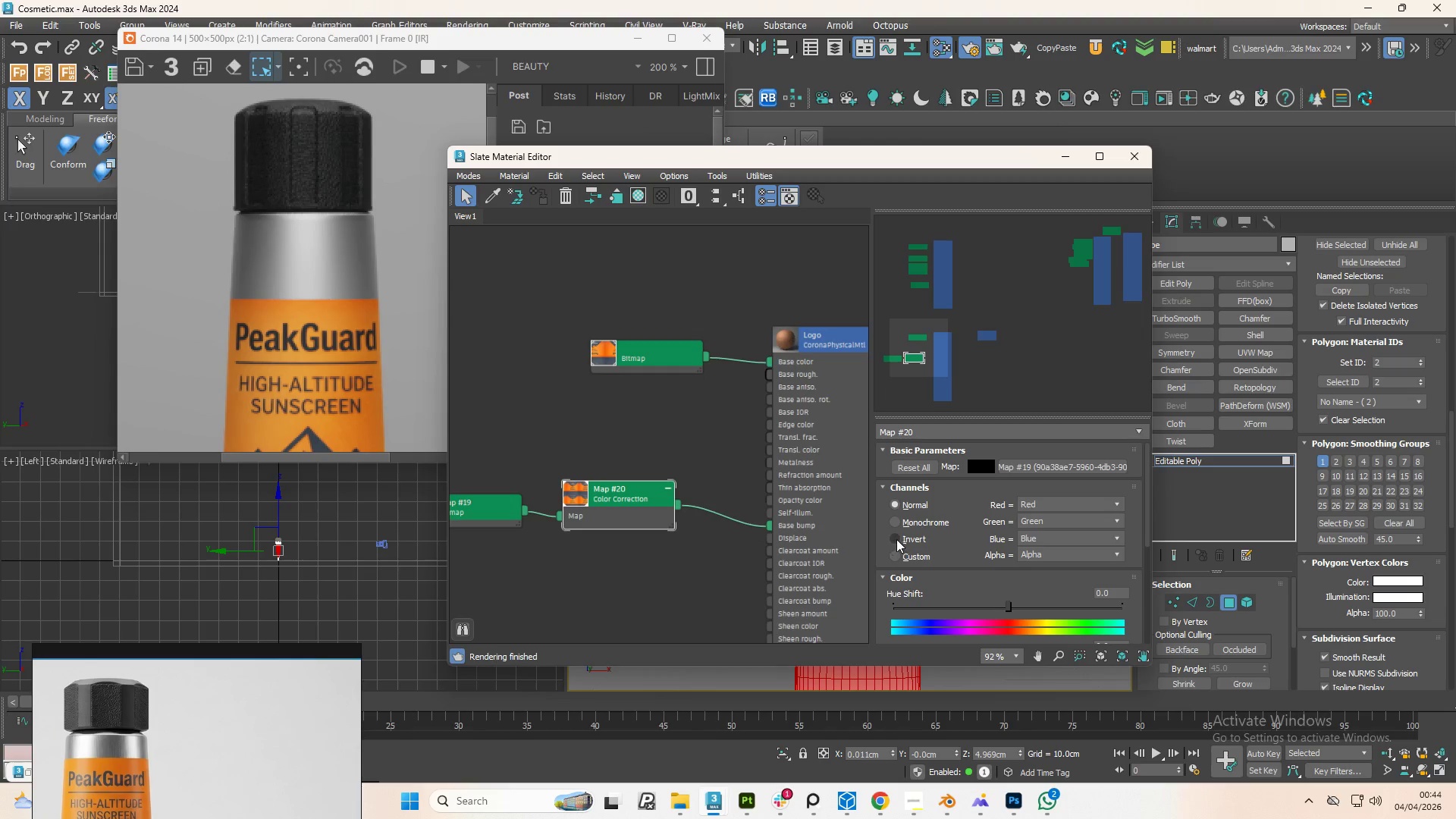 
left_click([896, 539])
 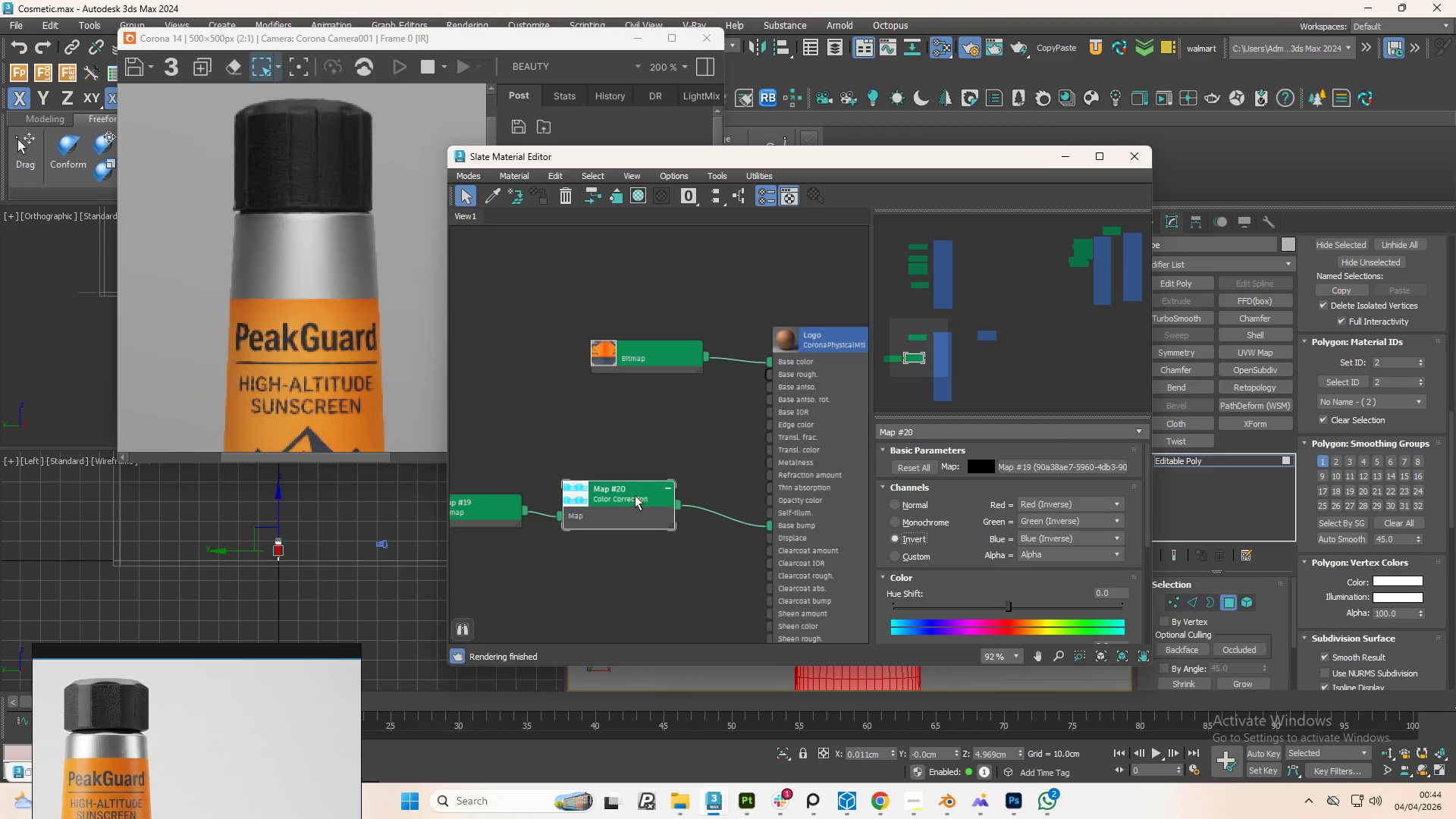 
scroll: coordinate [636, 496], scroll_direction: down, amount: 2.0
 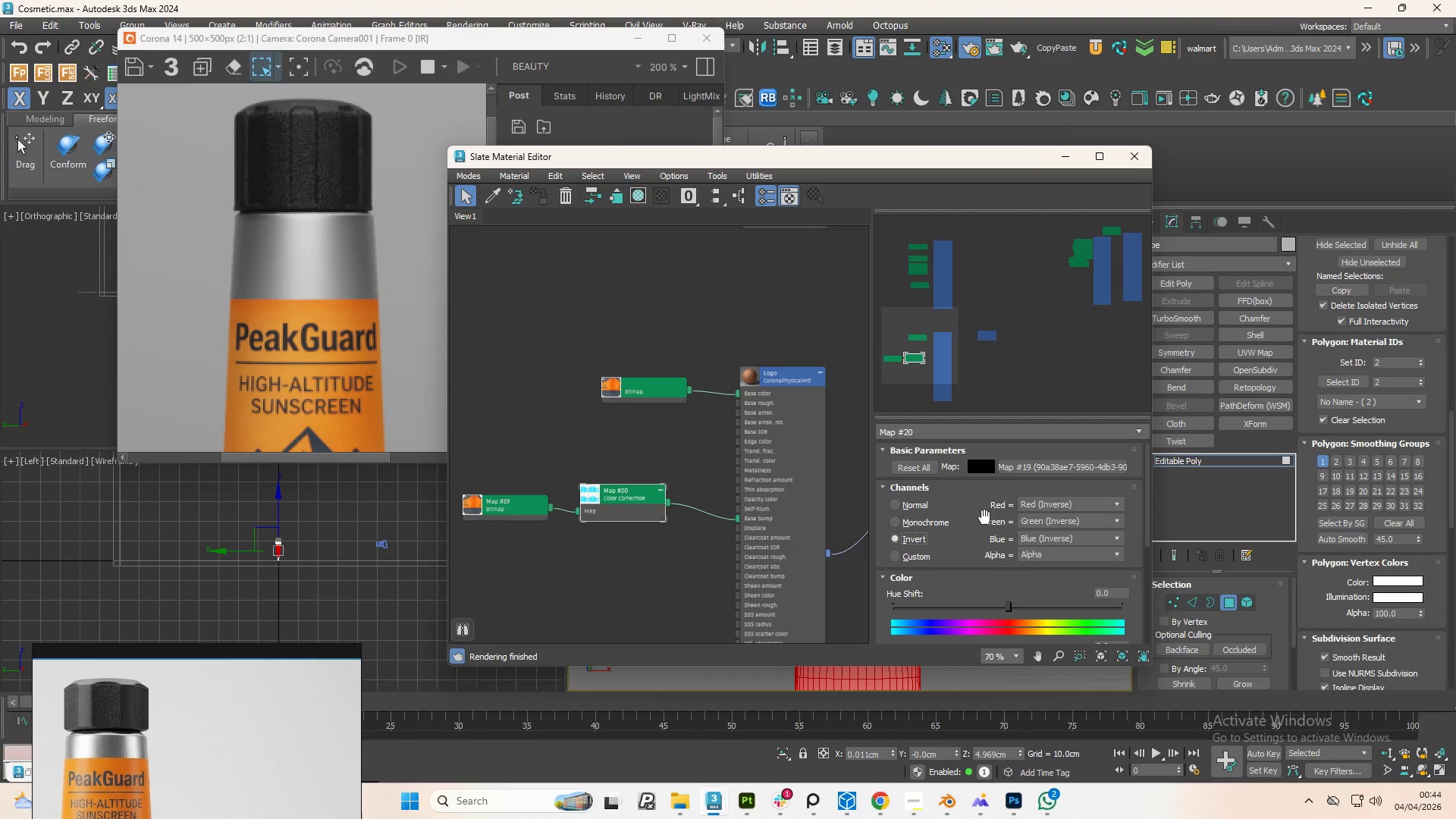 
wait(6.04)
 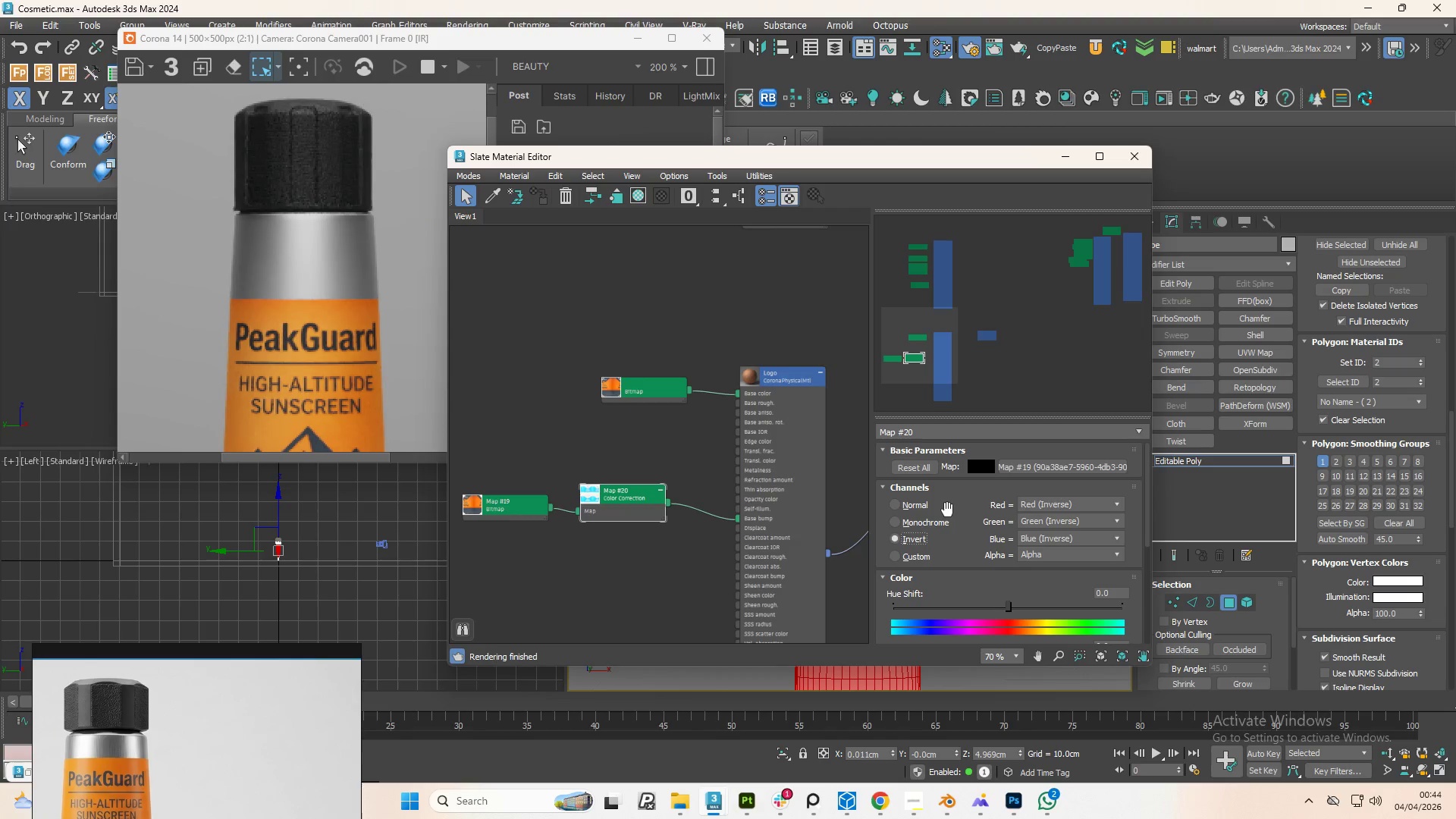 
left_click([896, 519])
 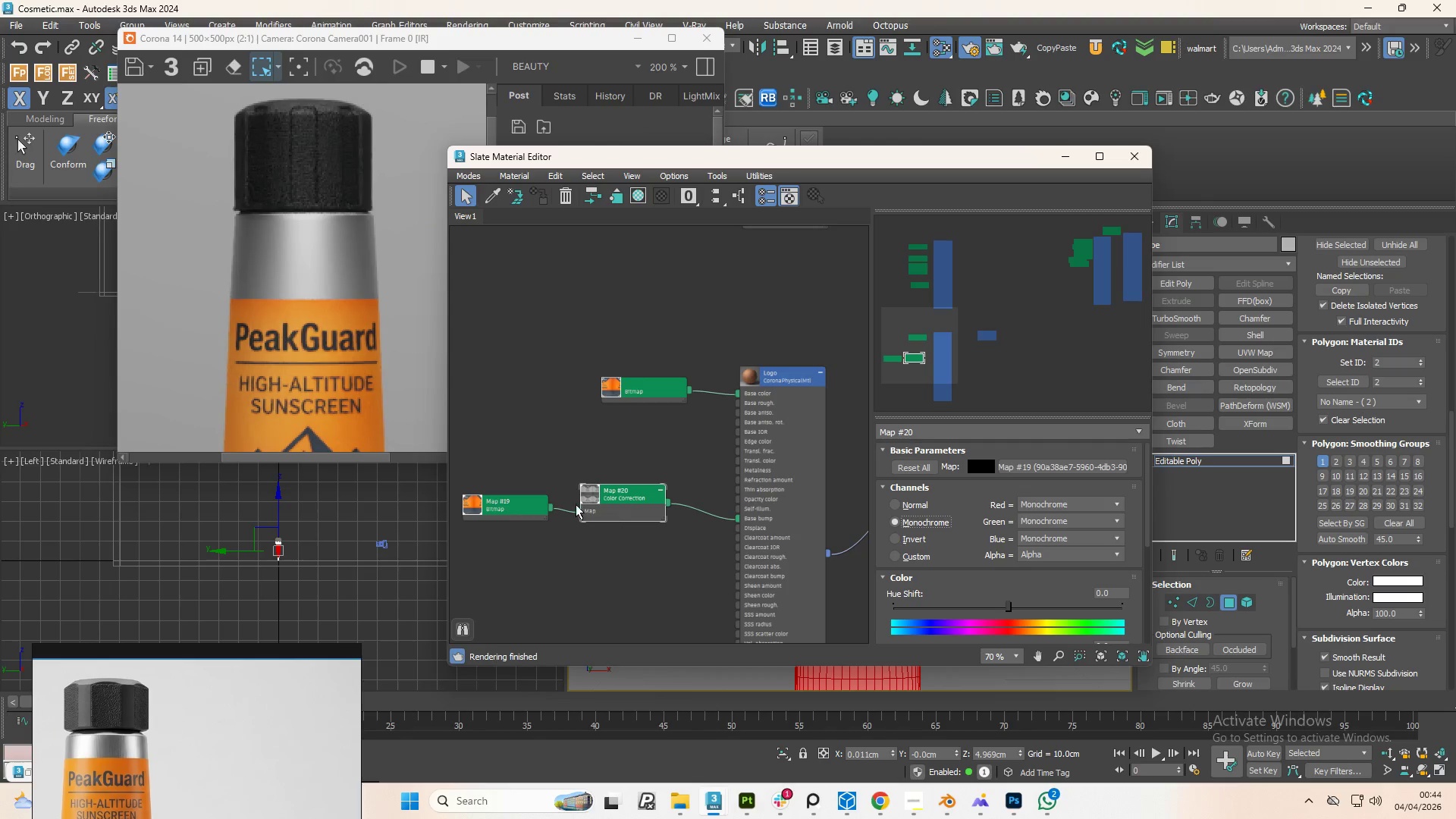 
wait(5.31)
 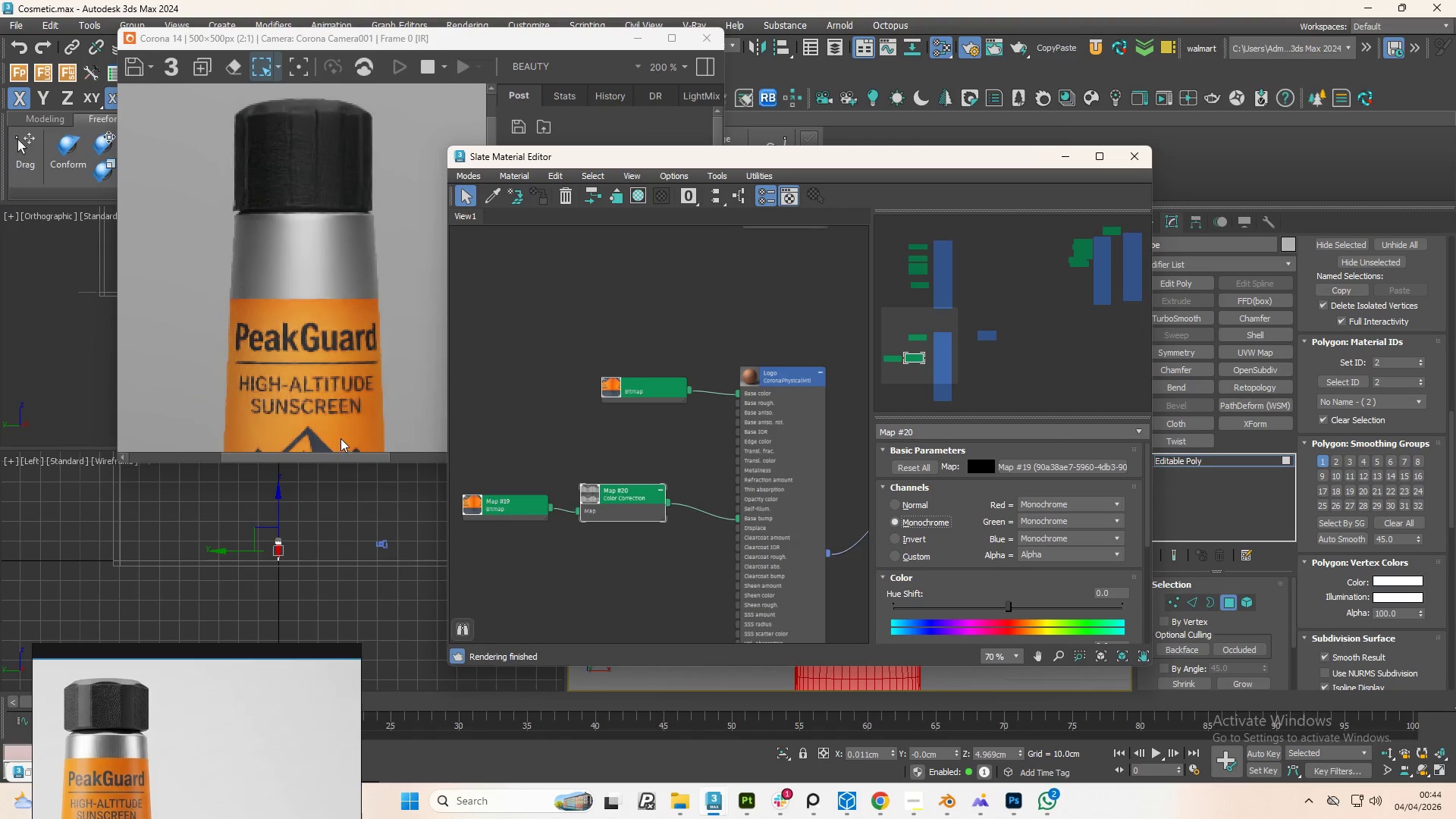 
left_click([778, 381])
 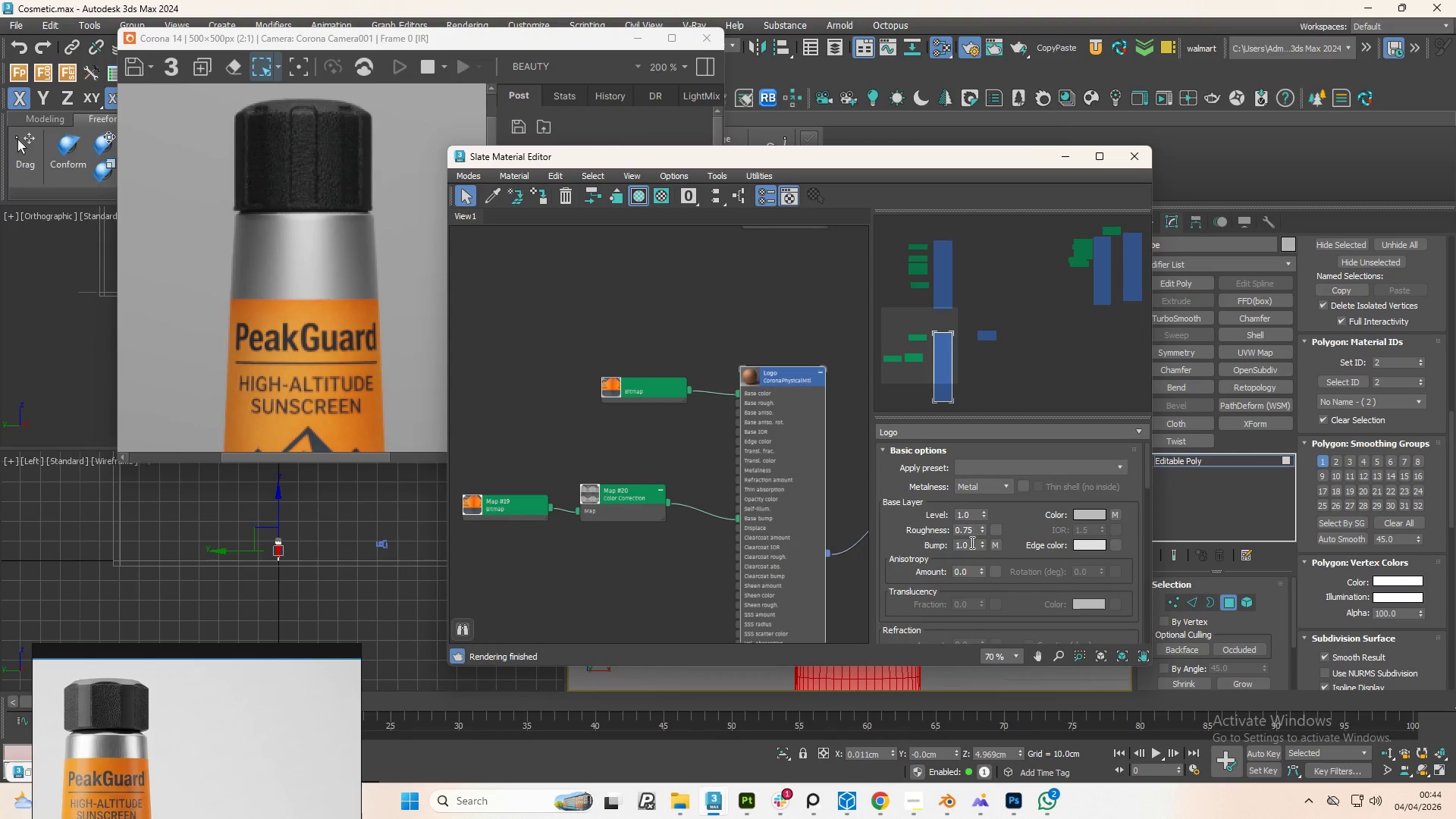 
double_click([974, 543])
 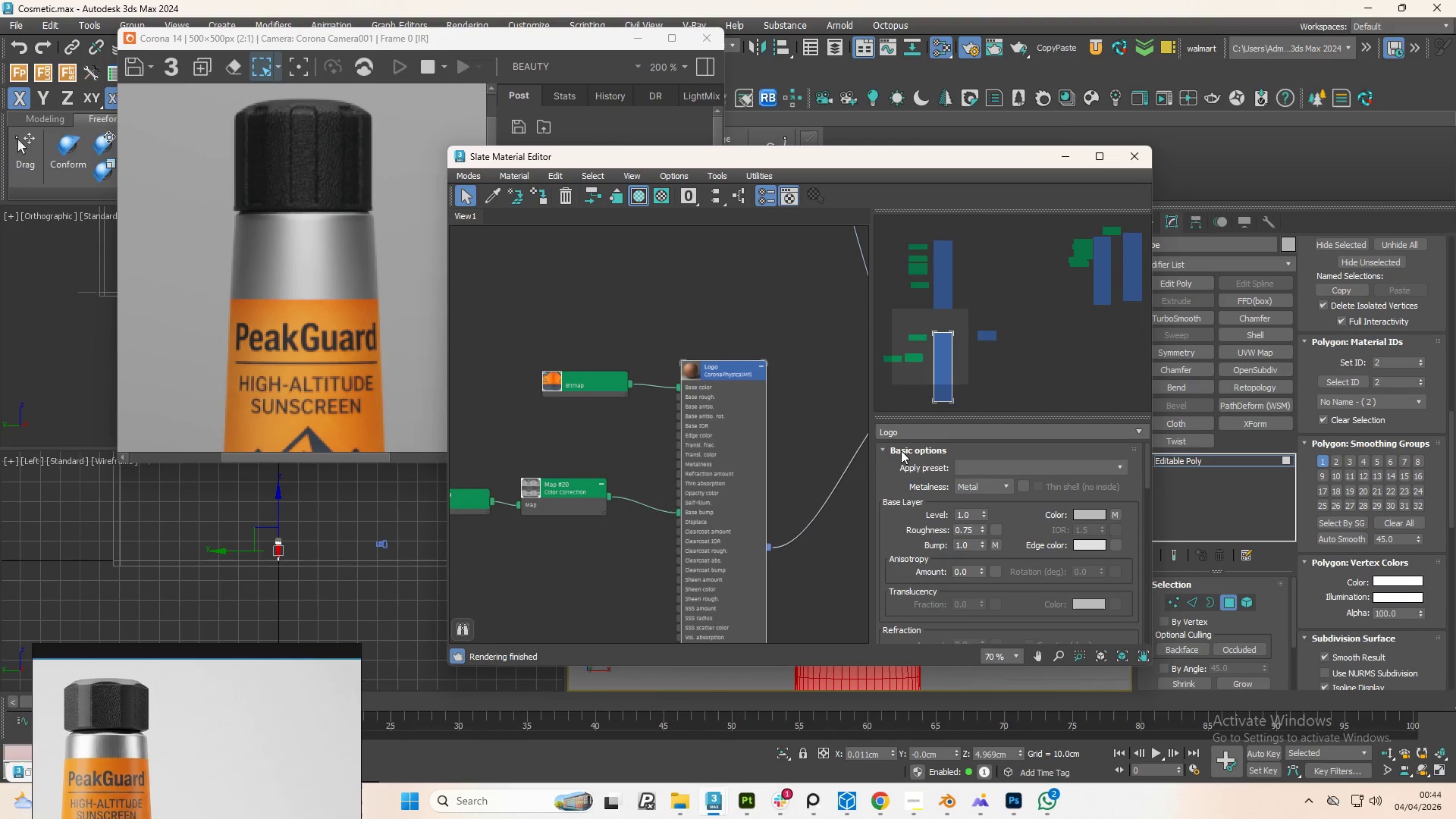 
wait(5.09)
 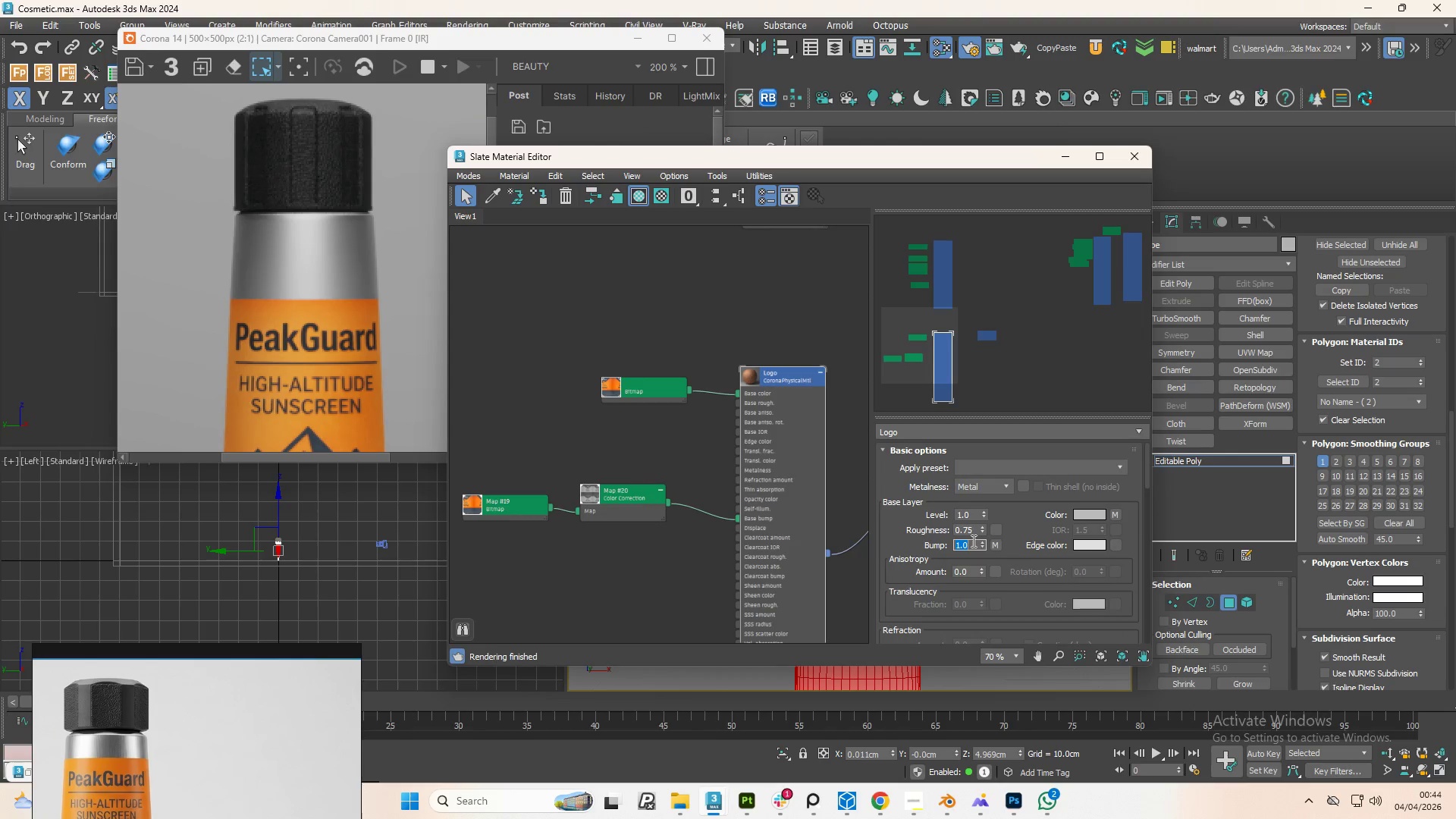 
double_click([976, 546])
 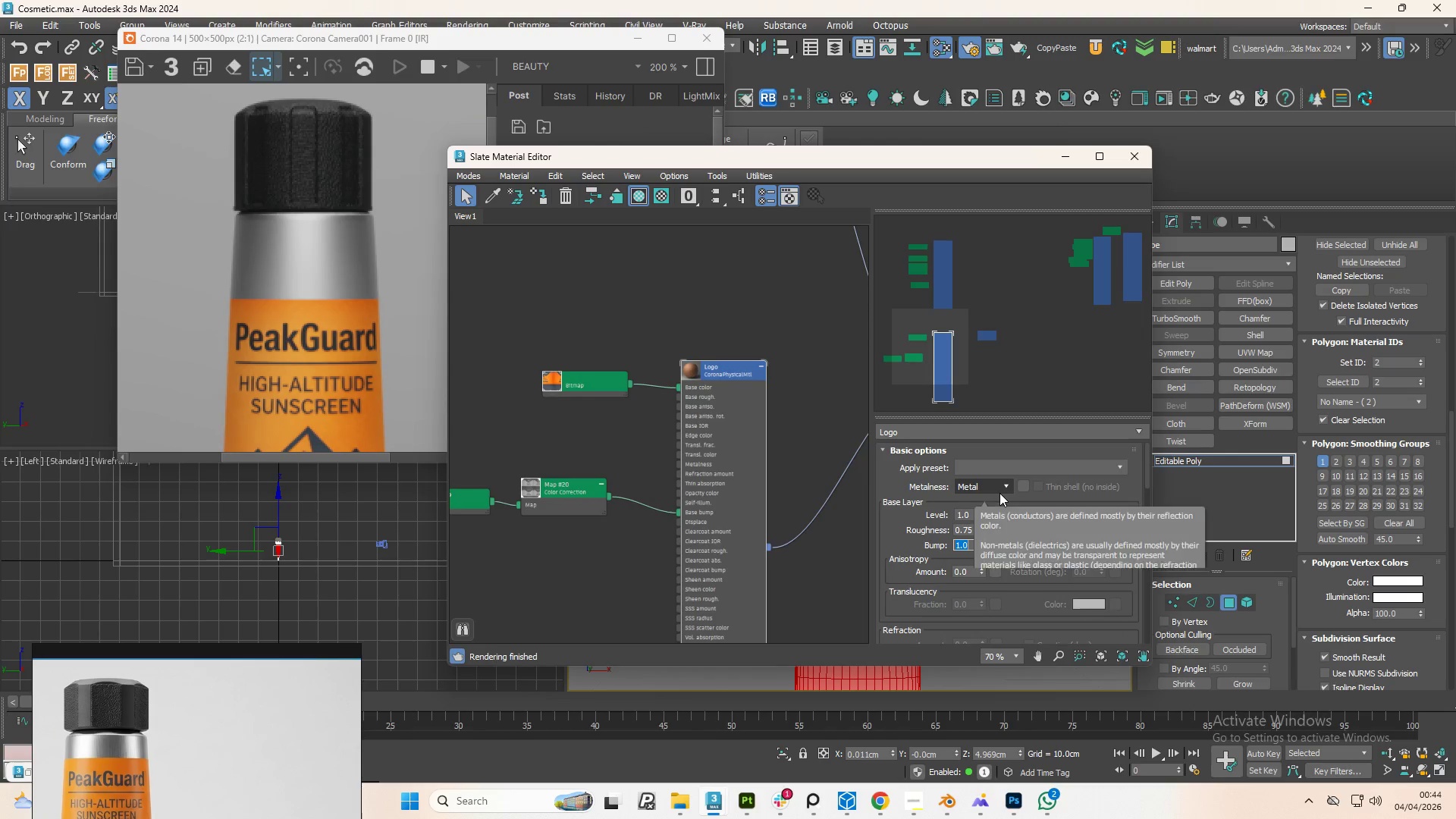 
key(NumpadDecimal)
 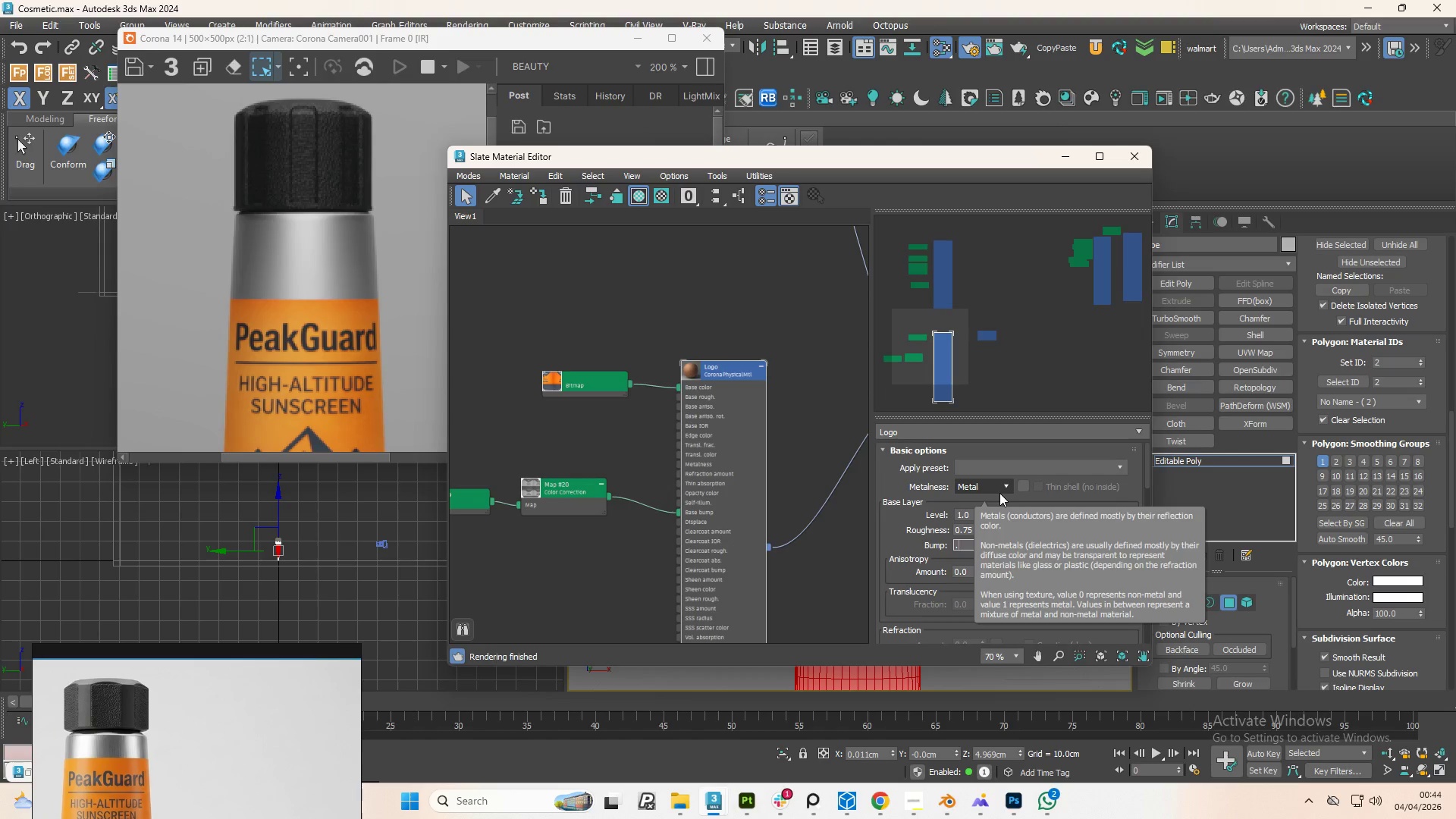 
key(Numpad5)
 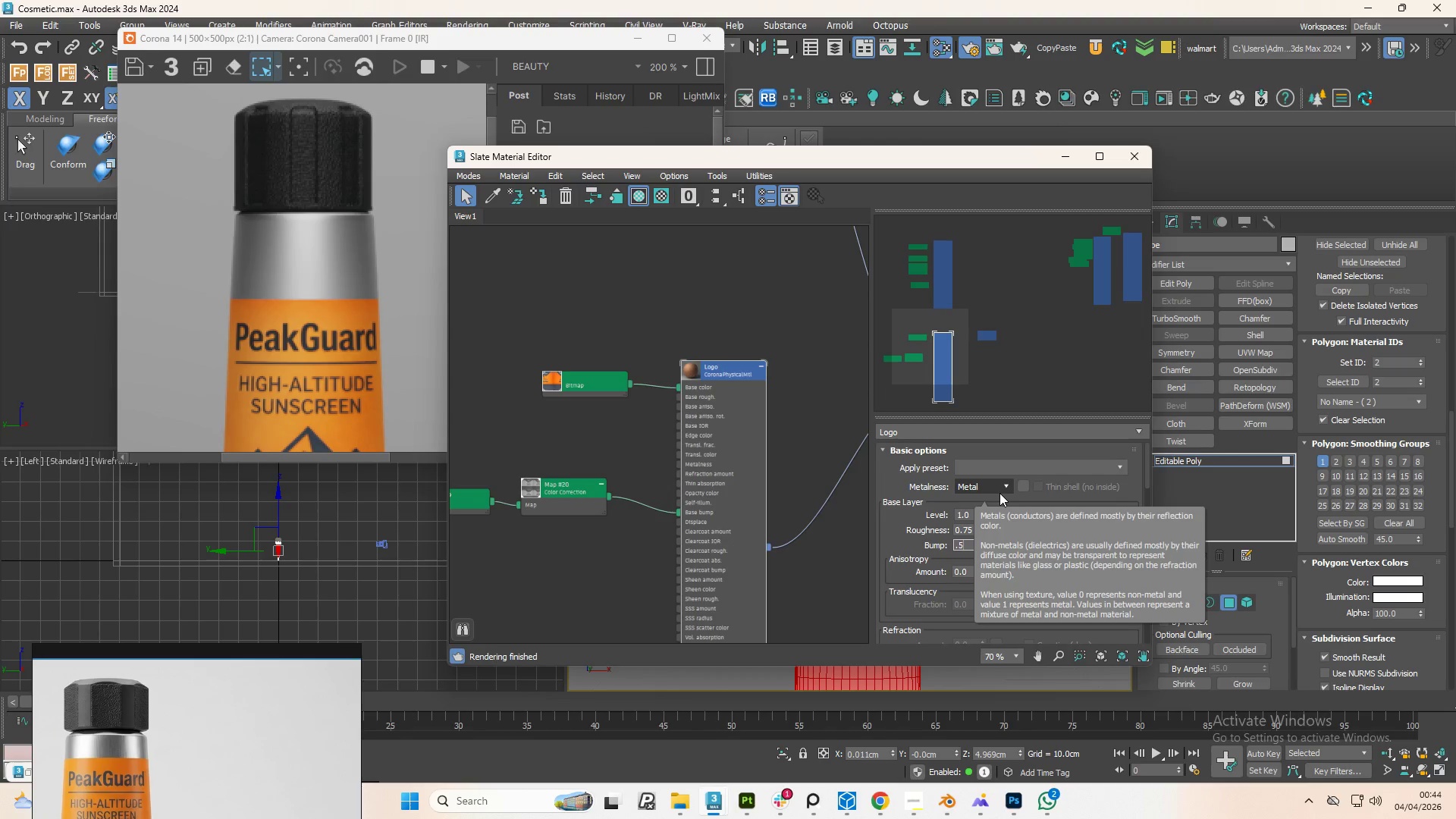 
key(NumpadEnter)
 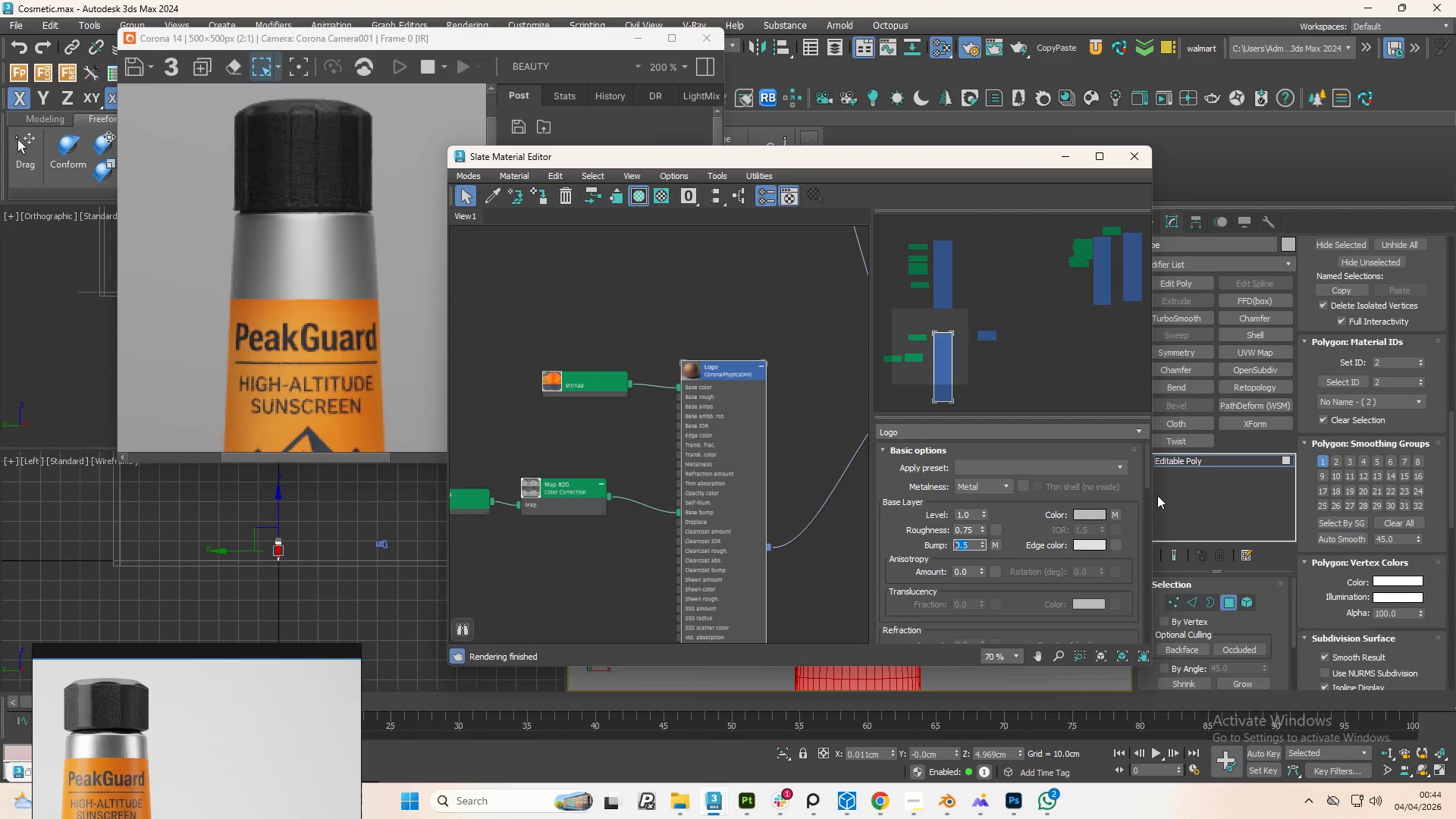 
left_click_drag(start_coordinate=[1144, 477], to_coordinate=[1140, 512])
 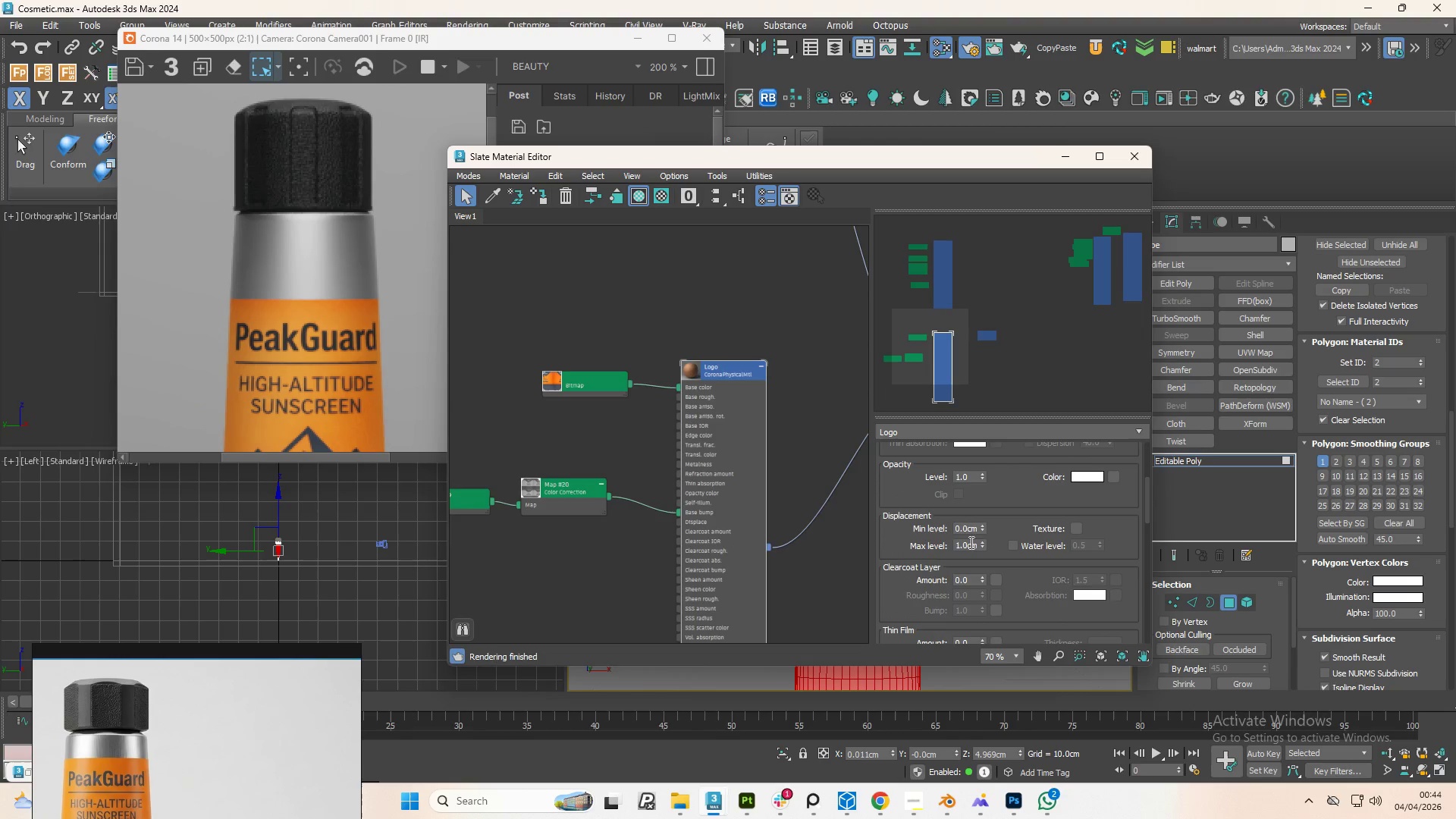 
double_click([970, 542])
 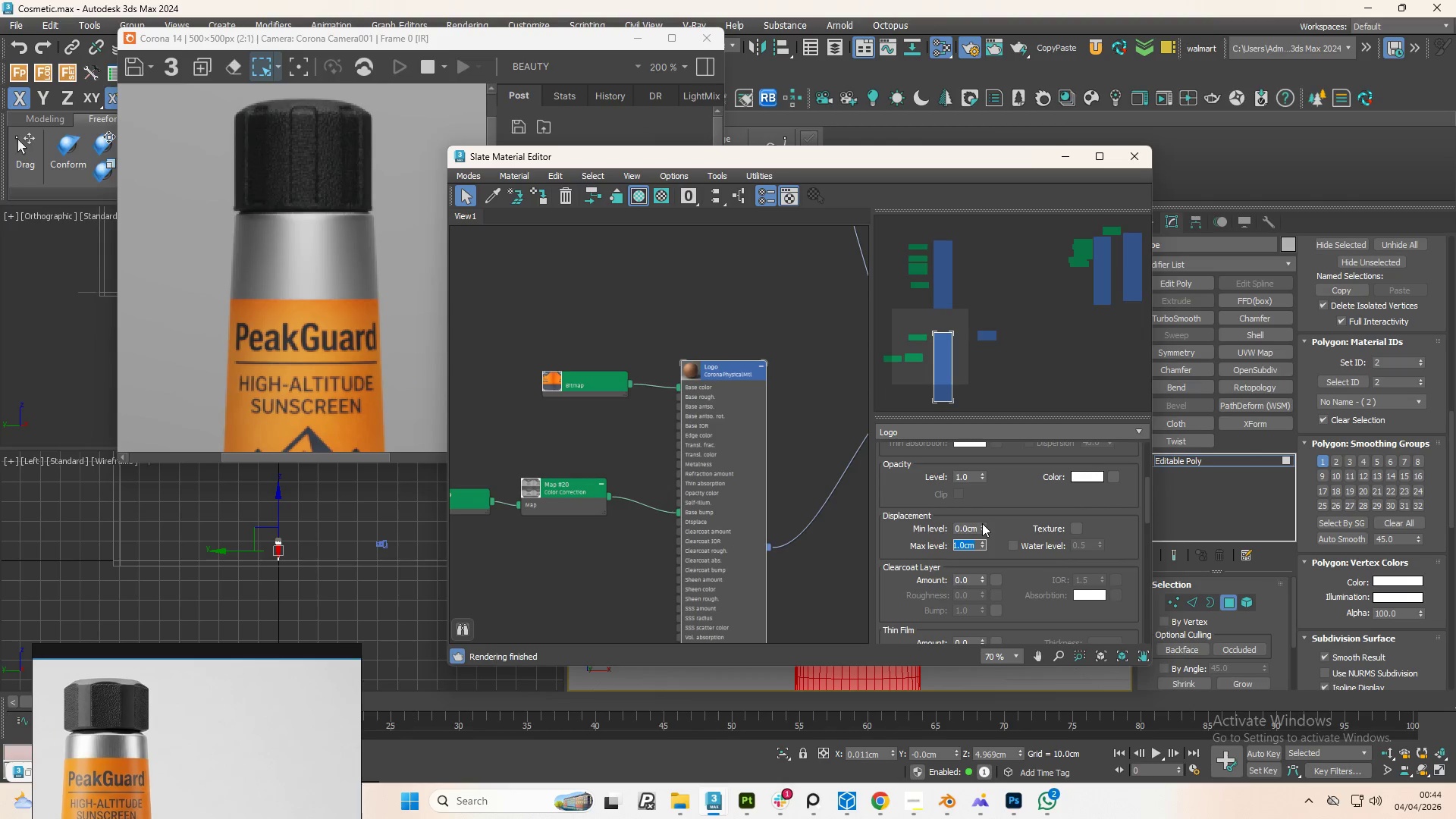 
key(NumpadDecimal)
 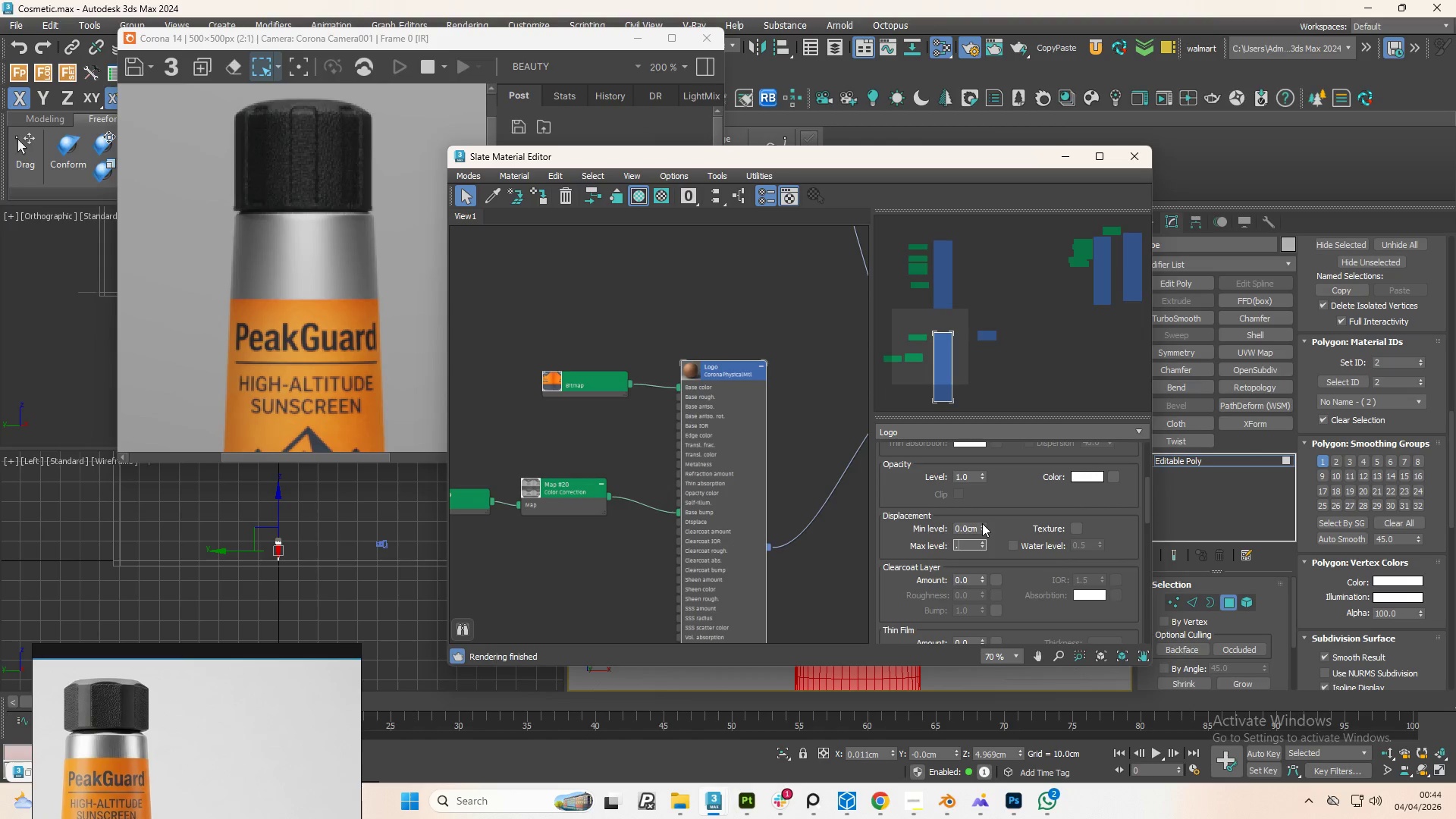 
key(Numpad0)
 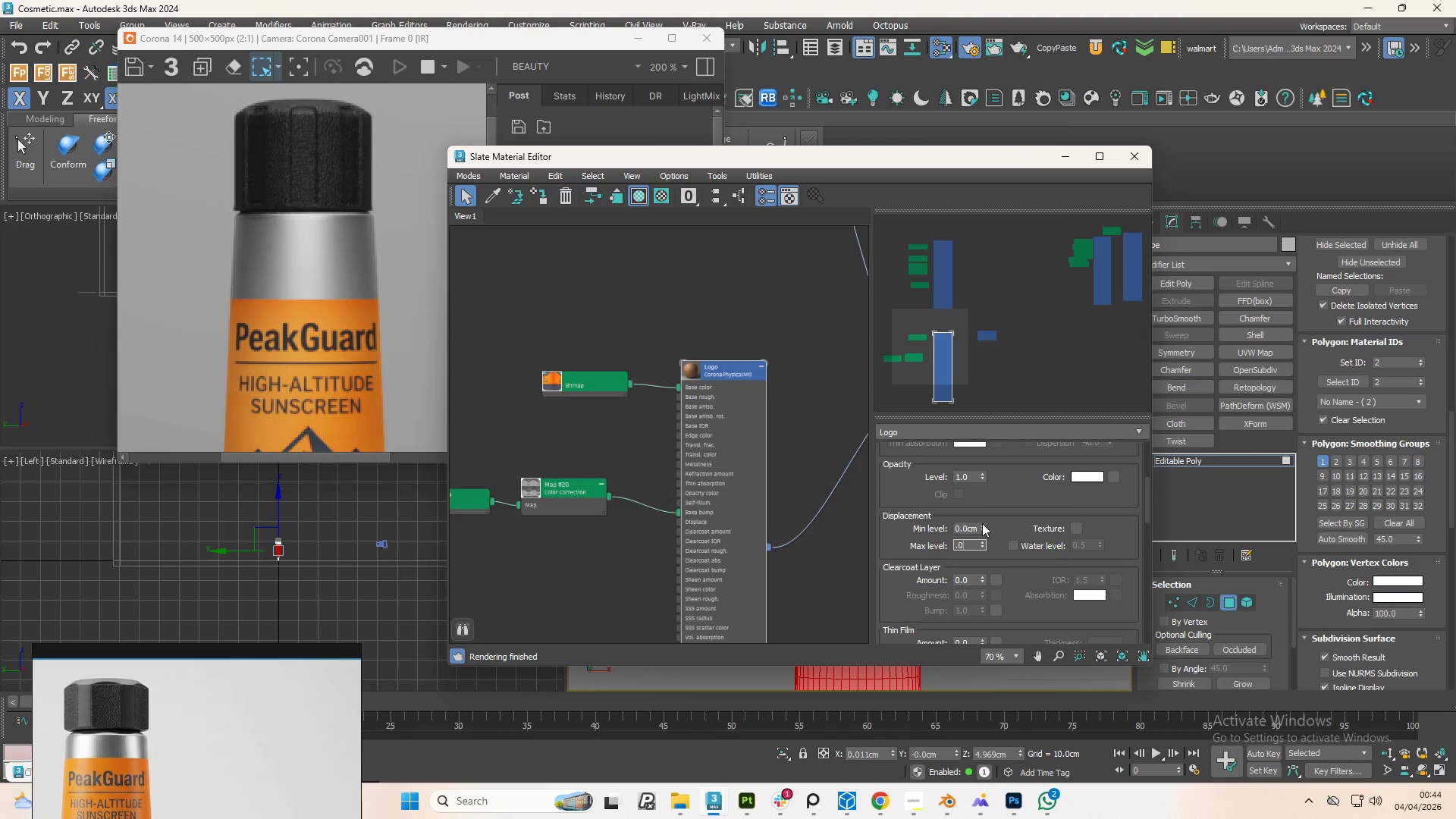 
key(Numpad2)
 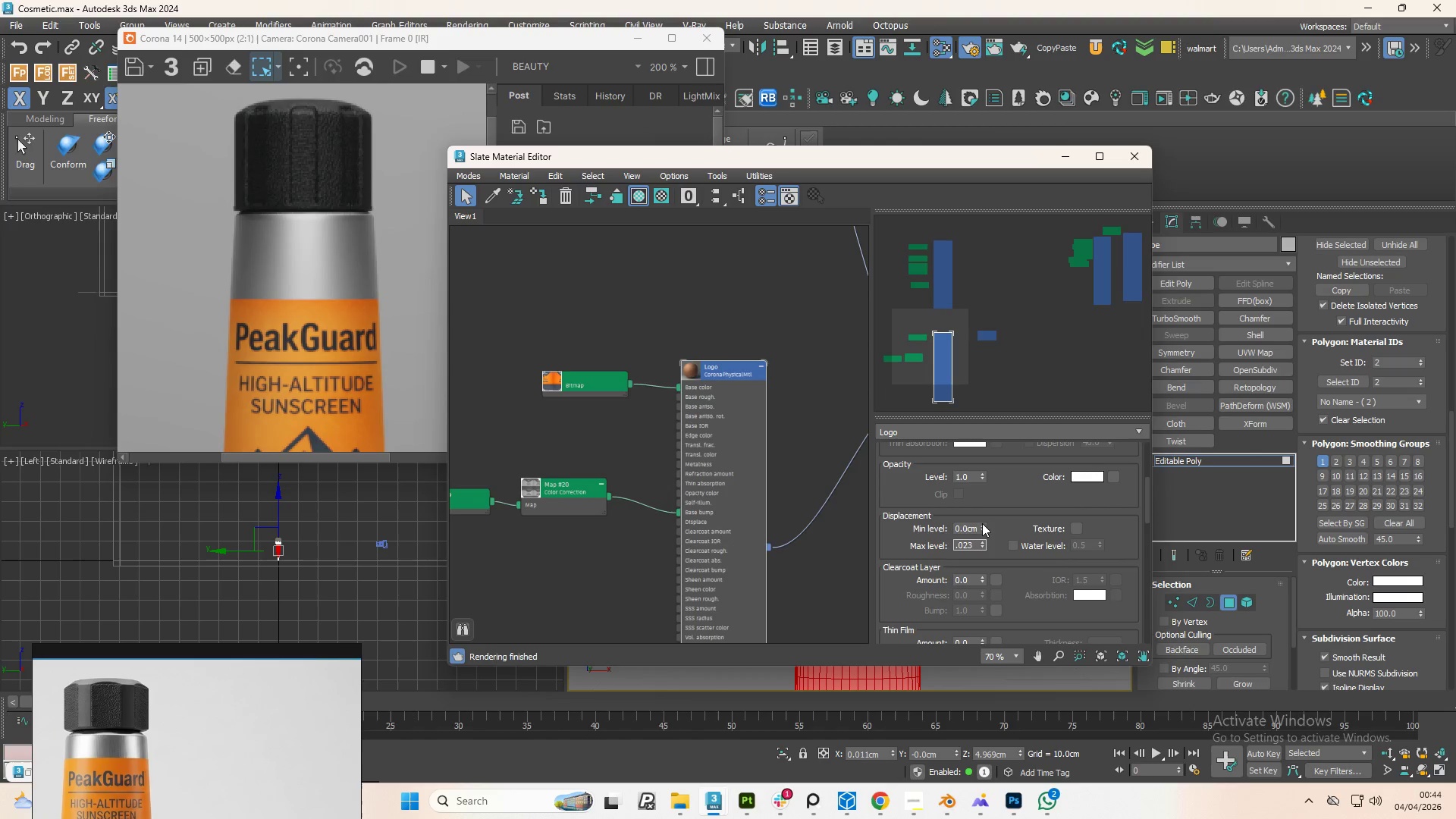 
key(Numpad3)
 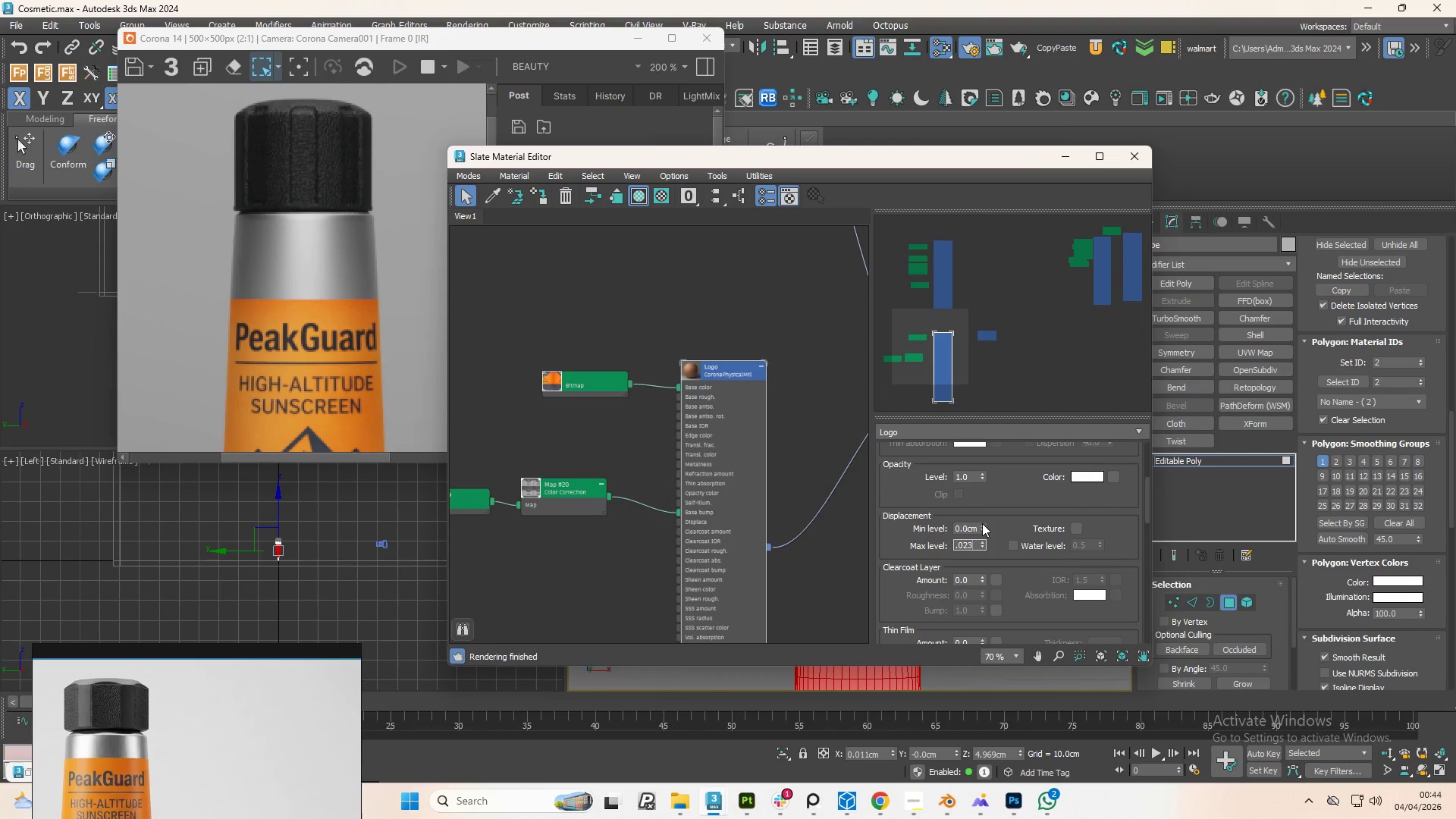 
key(Backspace)
 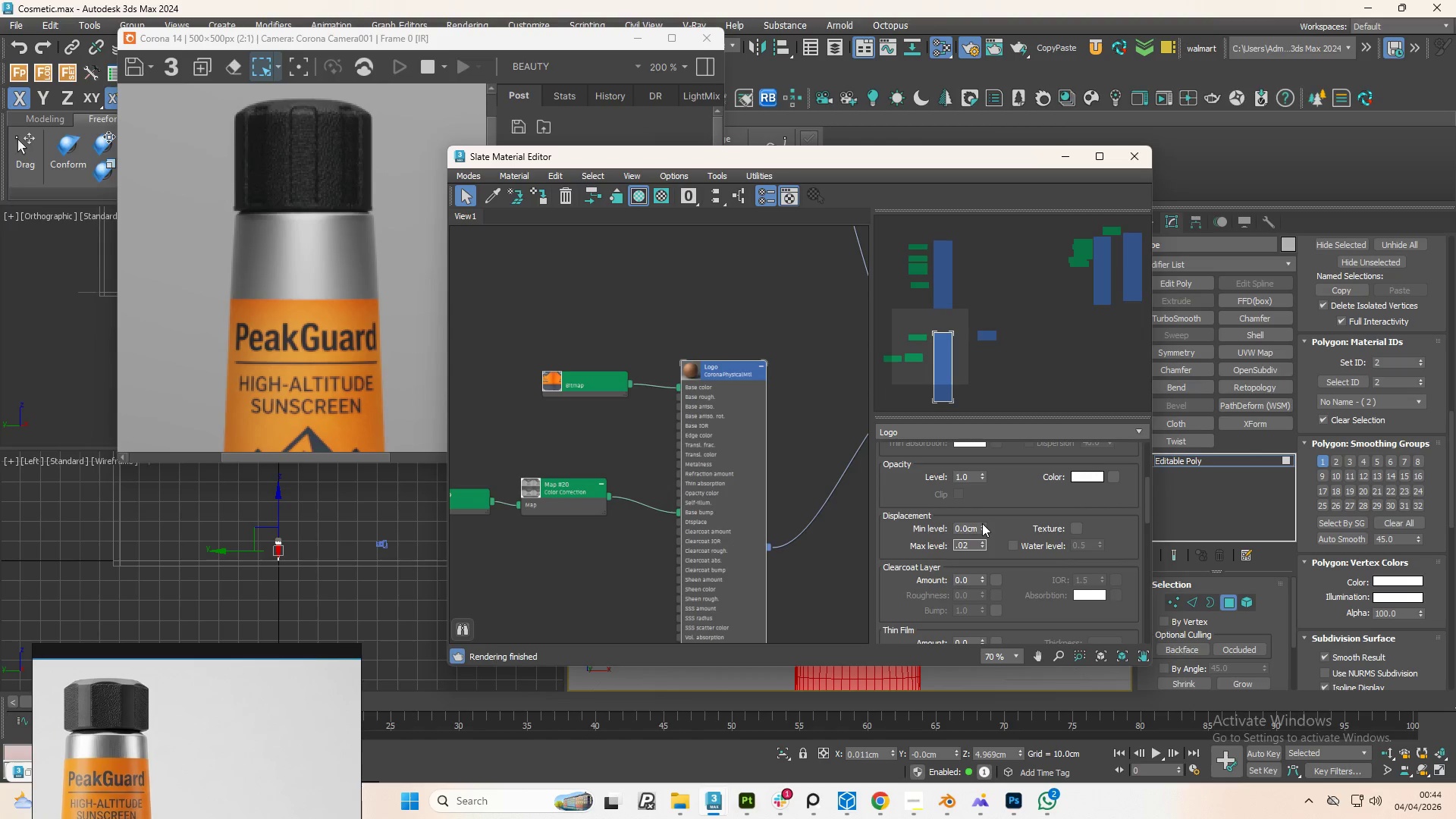 
key(NumpadEnter)
 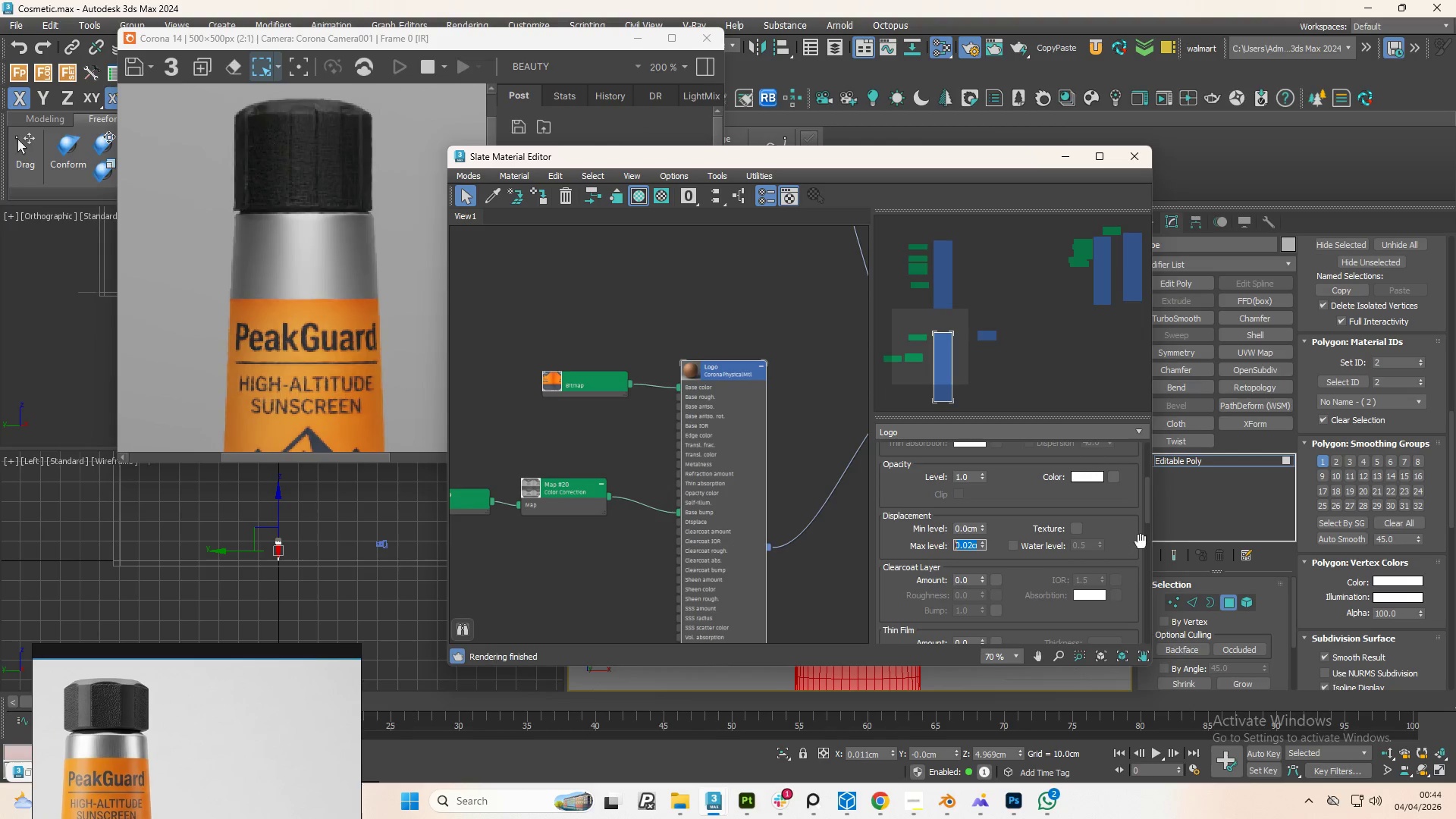 
left_click_drag(start_coordinate=[1146, 510], to_coordinate=[1156, 575])
 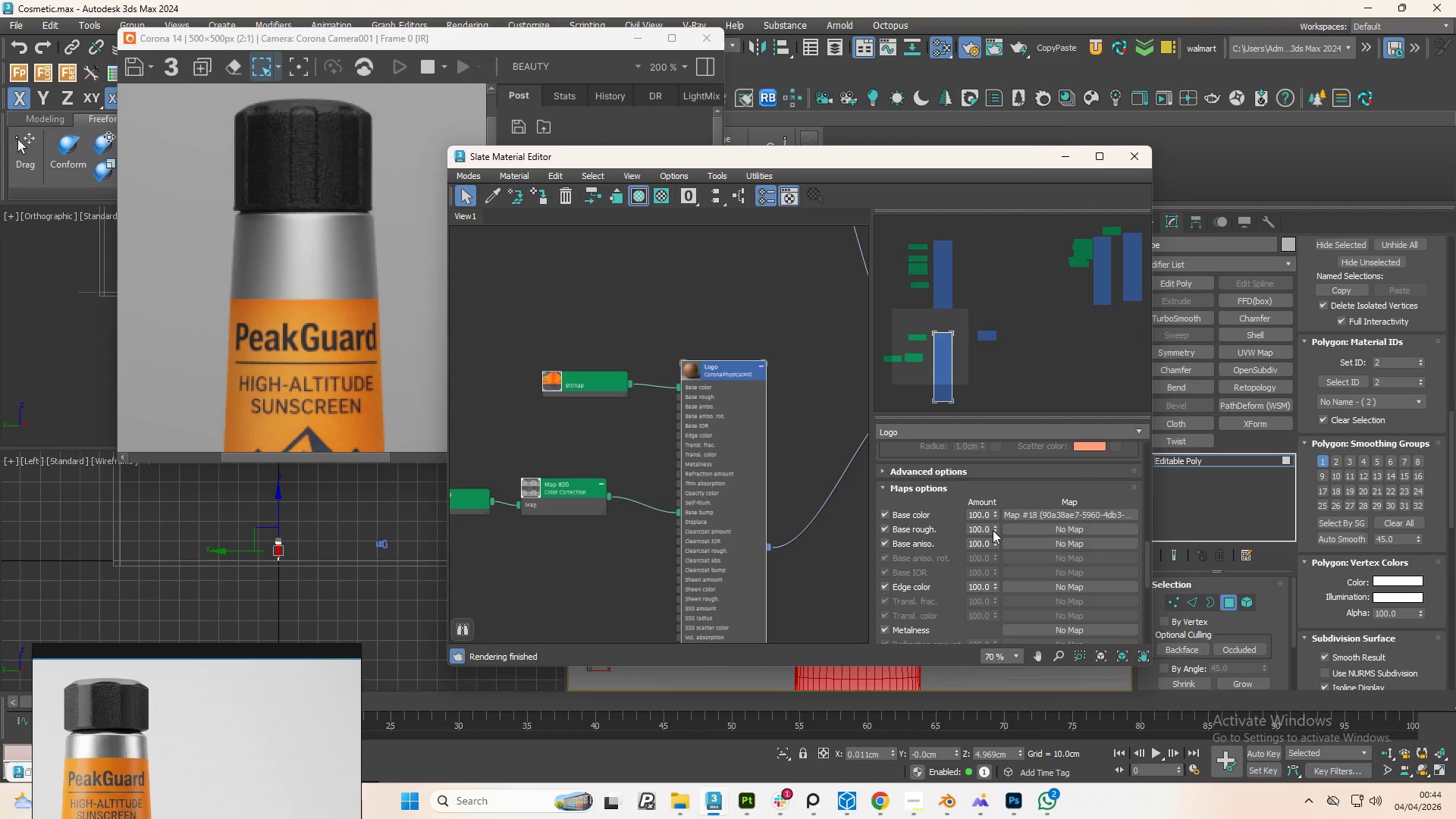 
left_click_drag(start_coordinate=[993, 530], to_coordinate=[1011, 577])
 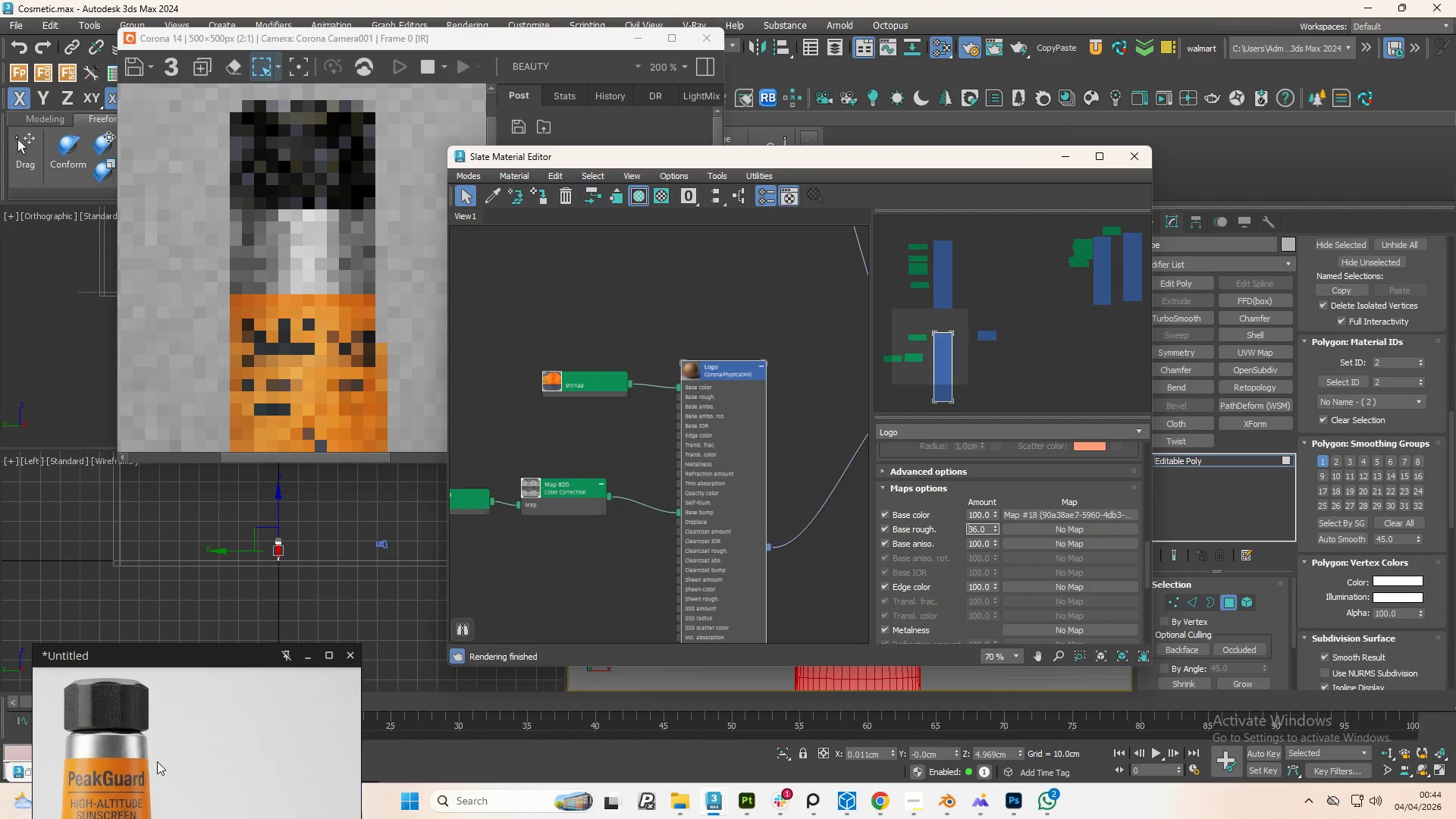 
scroll: coordinate [312, 362], scroll_direction: down, amount: 5.0
 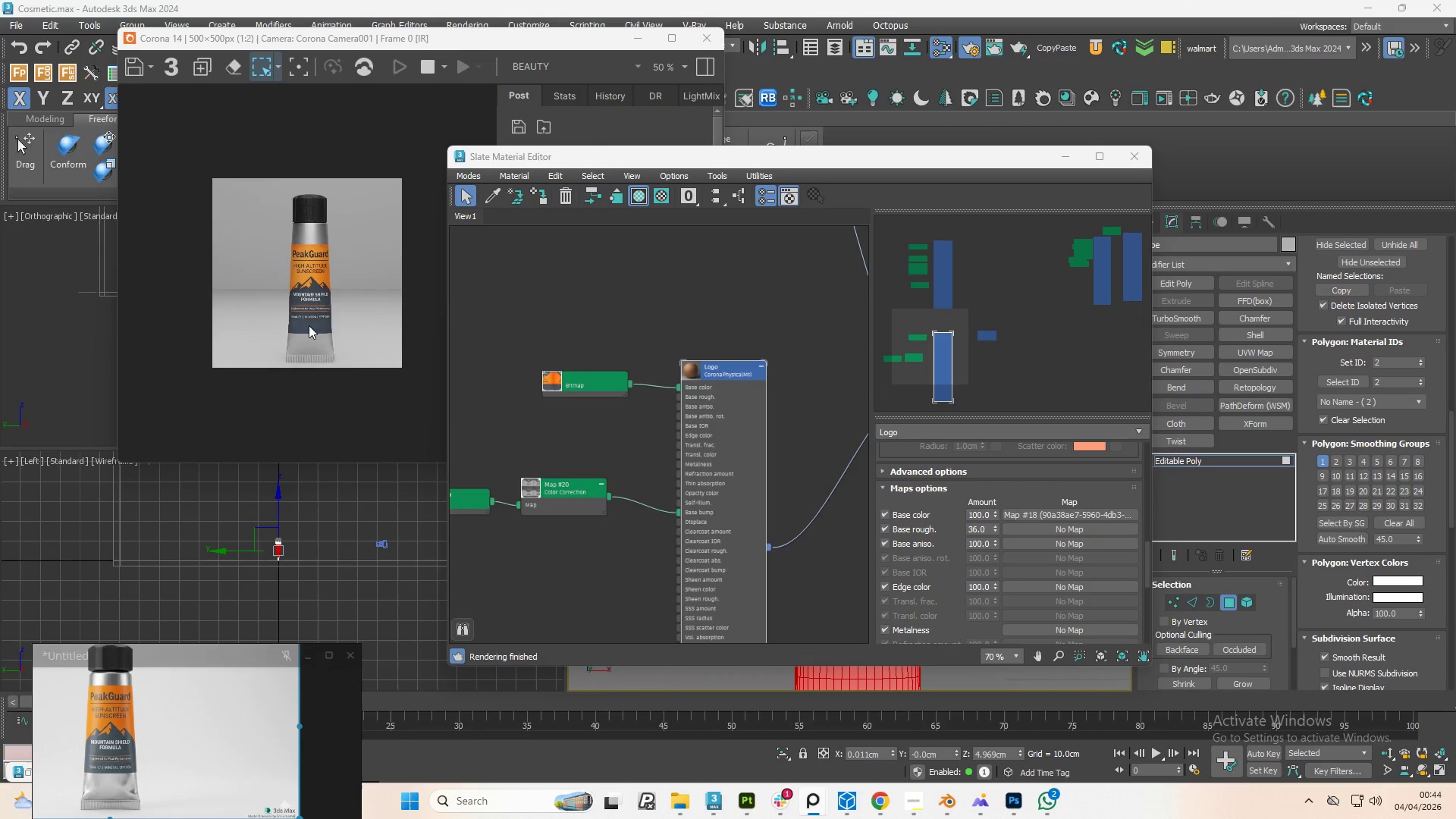 
scroll: coordinate [309, 322], scroll_direction: up, amount: 2.0
 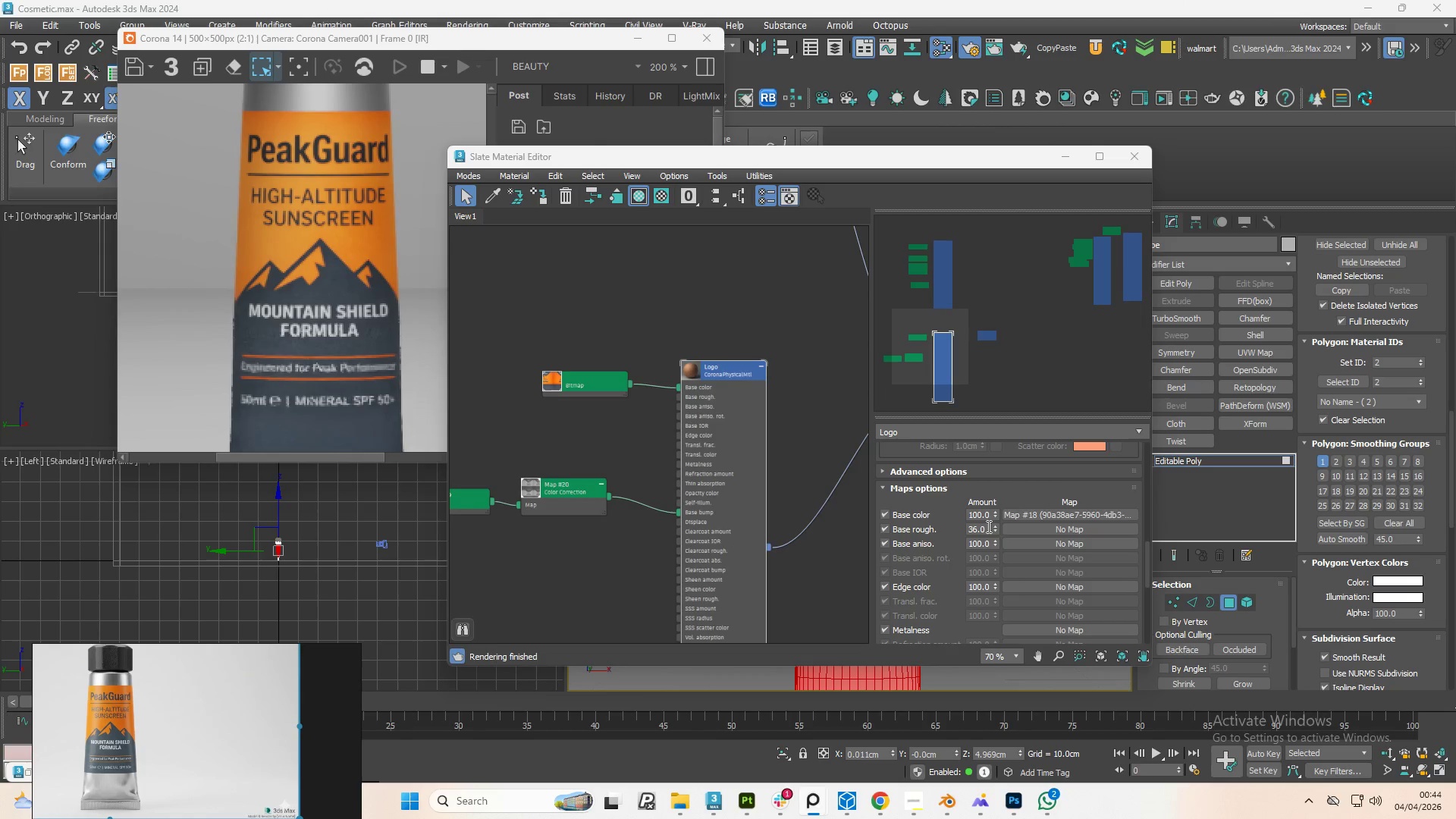 
double_click([989, 526])
 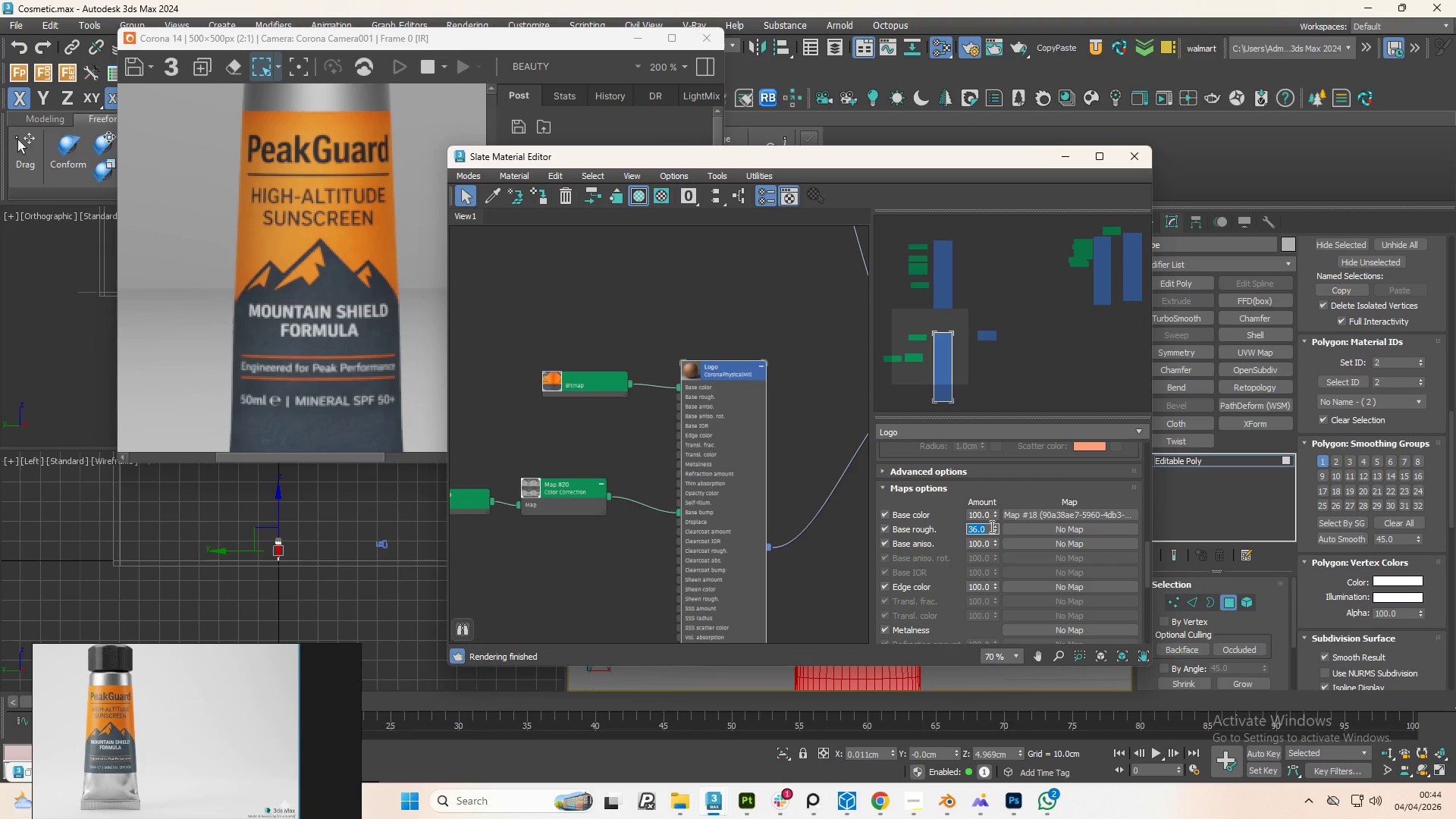 
key(Numpad1)
 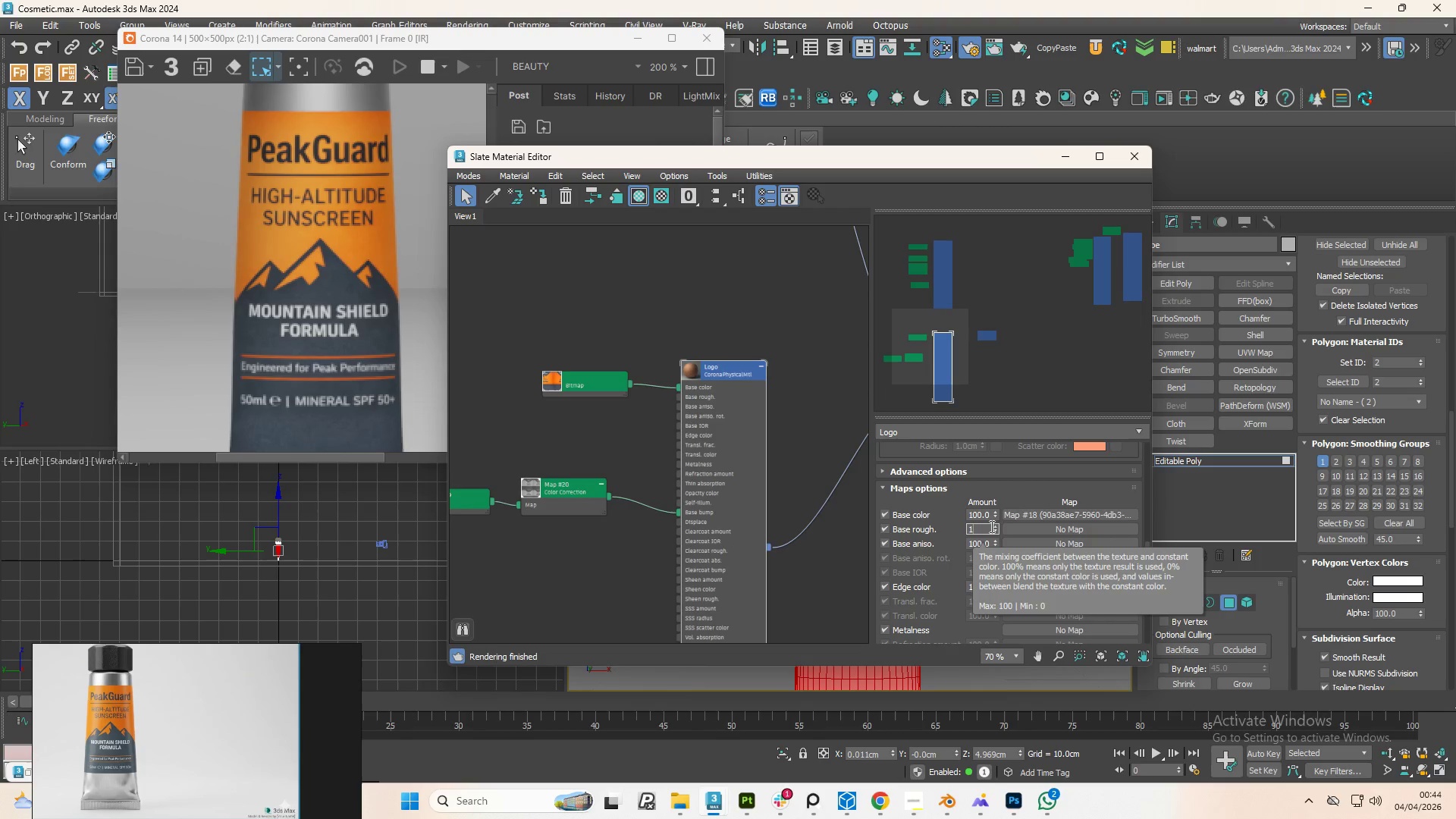 
key(Numpad0)
 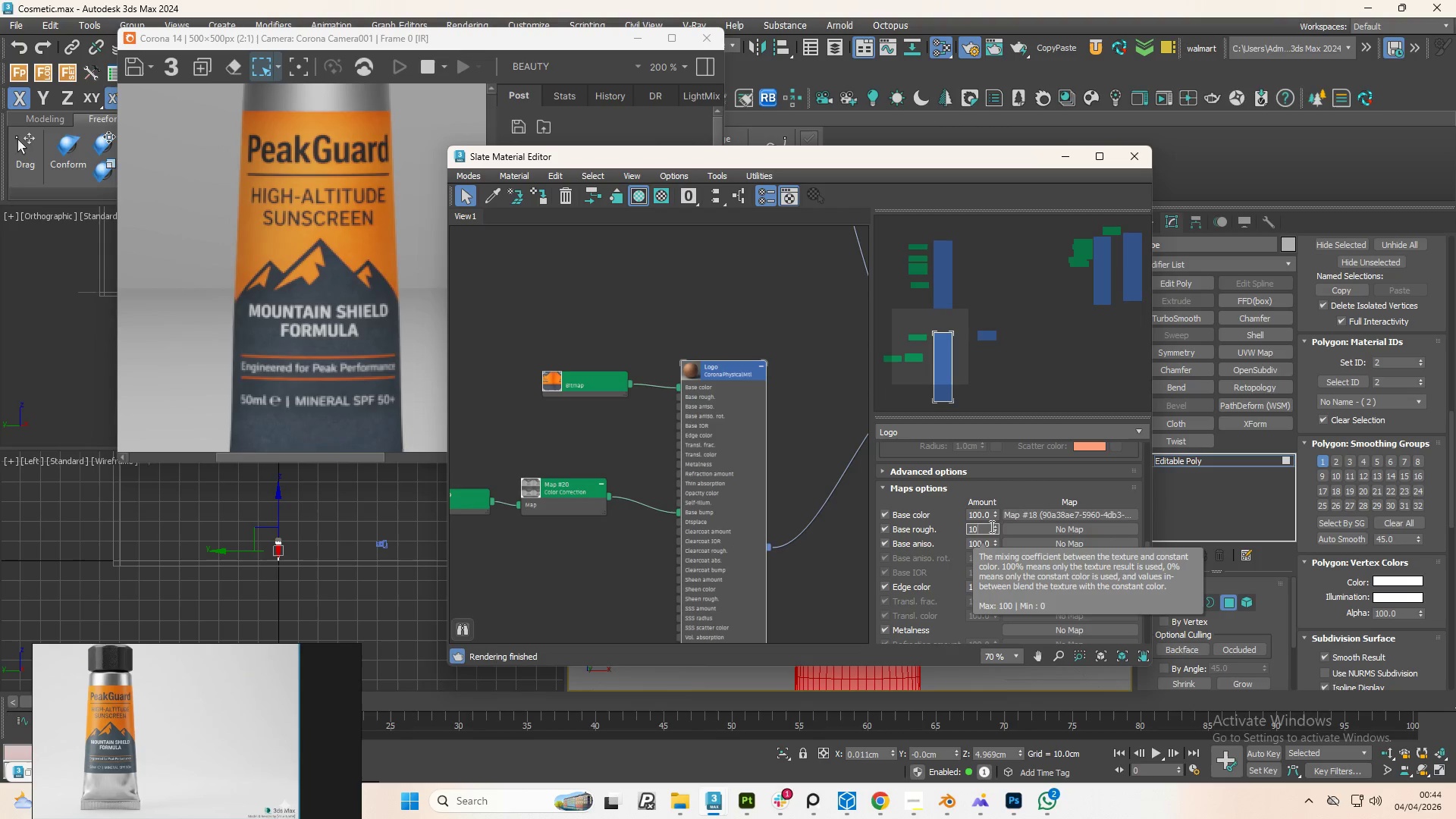 
key(Numpad0)
 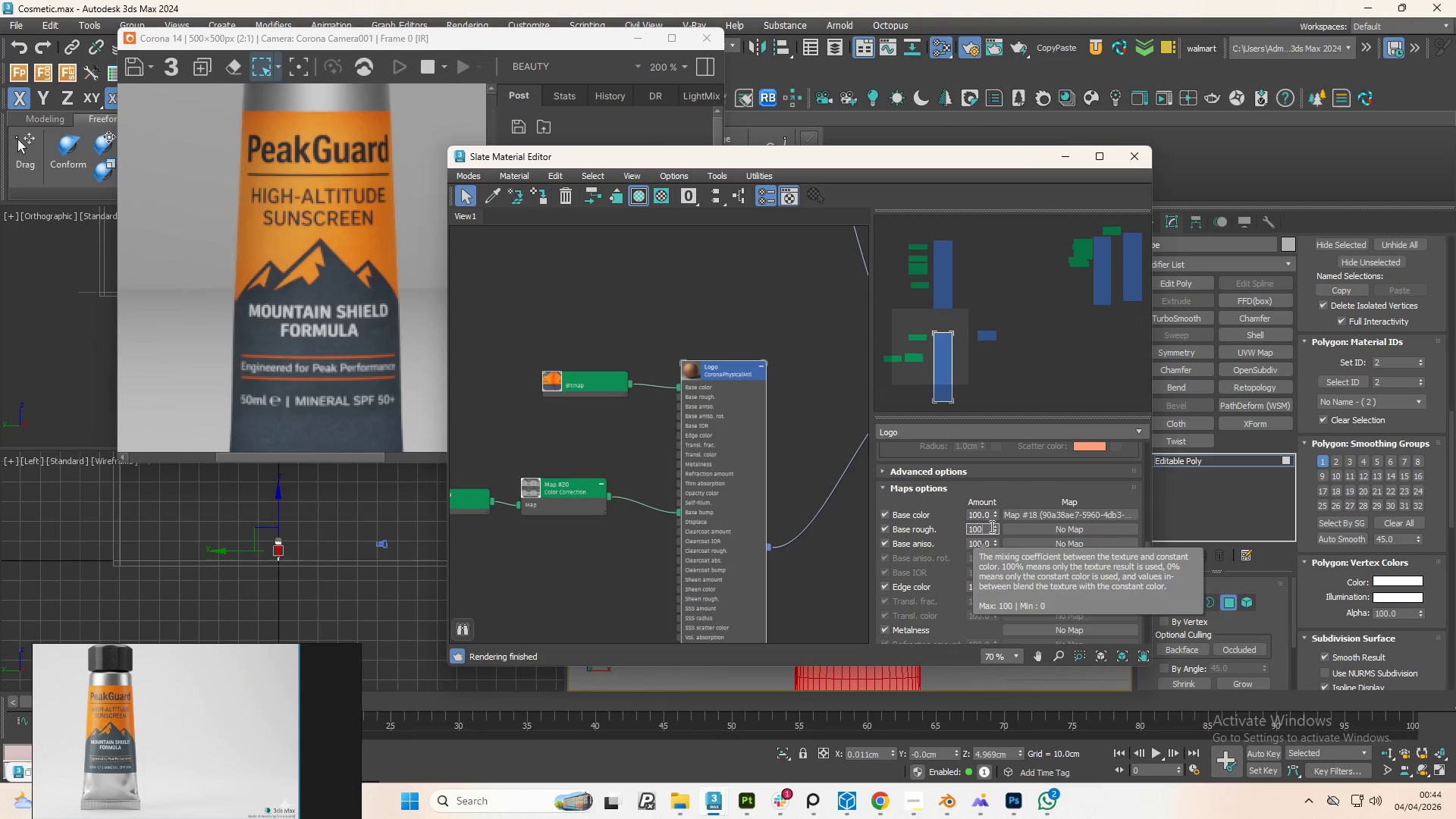 
key(NumpadEnter)
 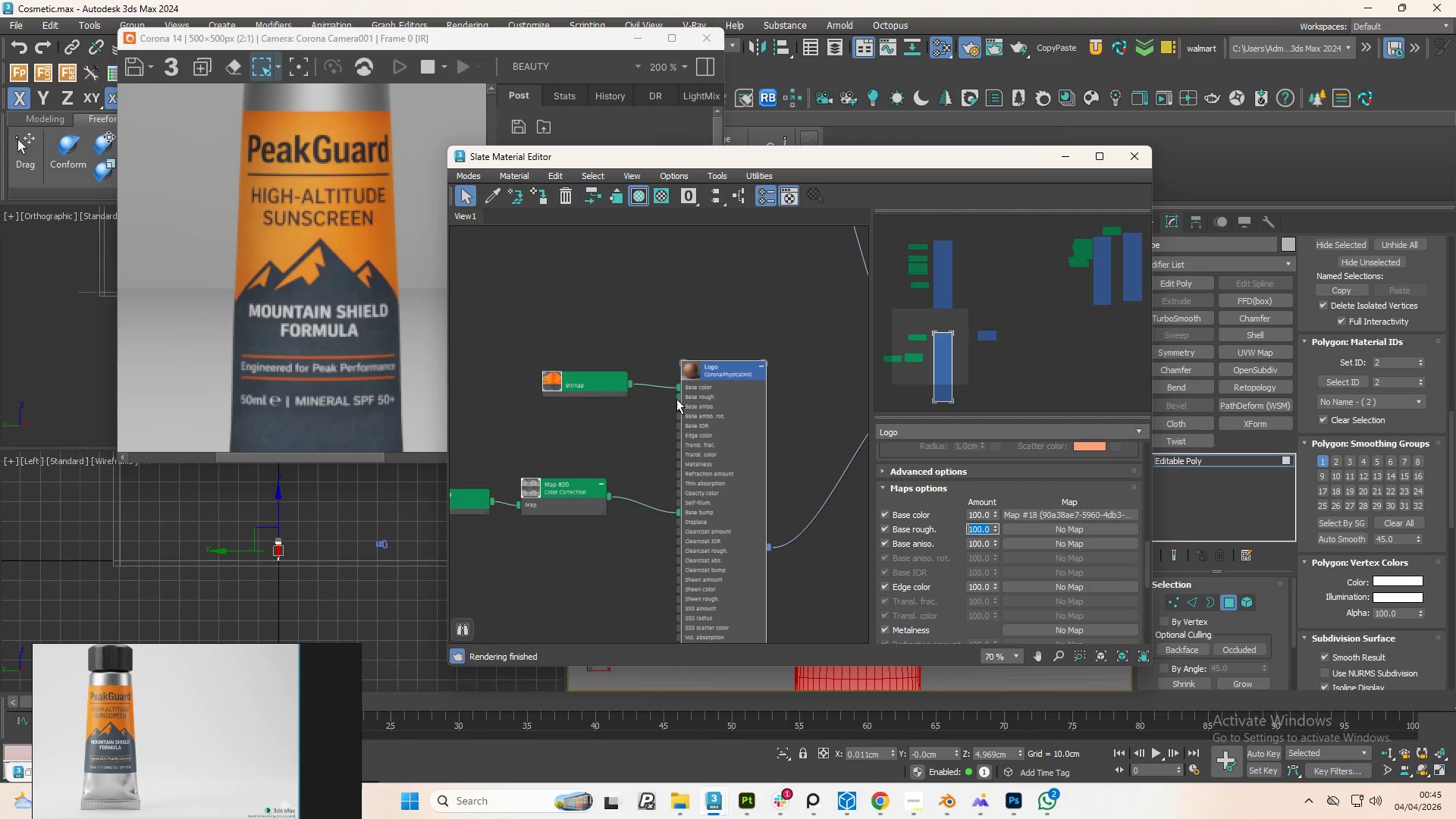 
wait(10.86)
 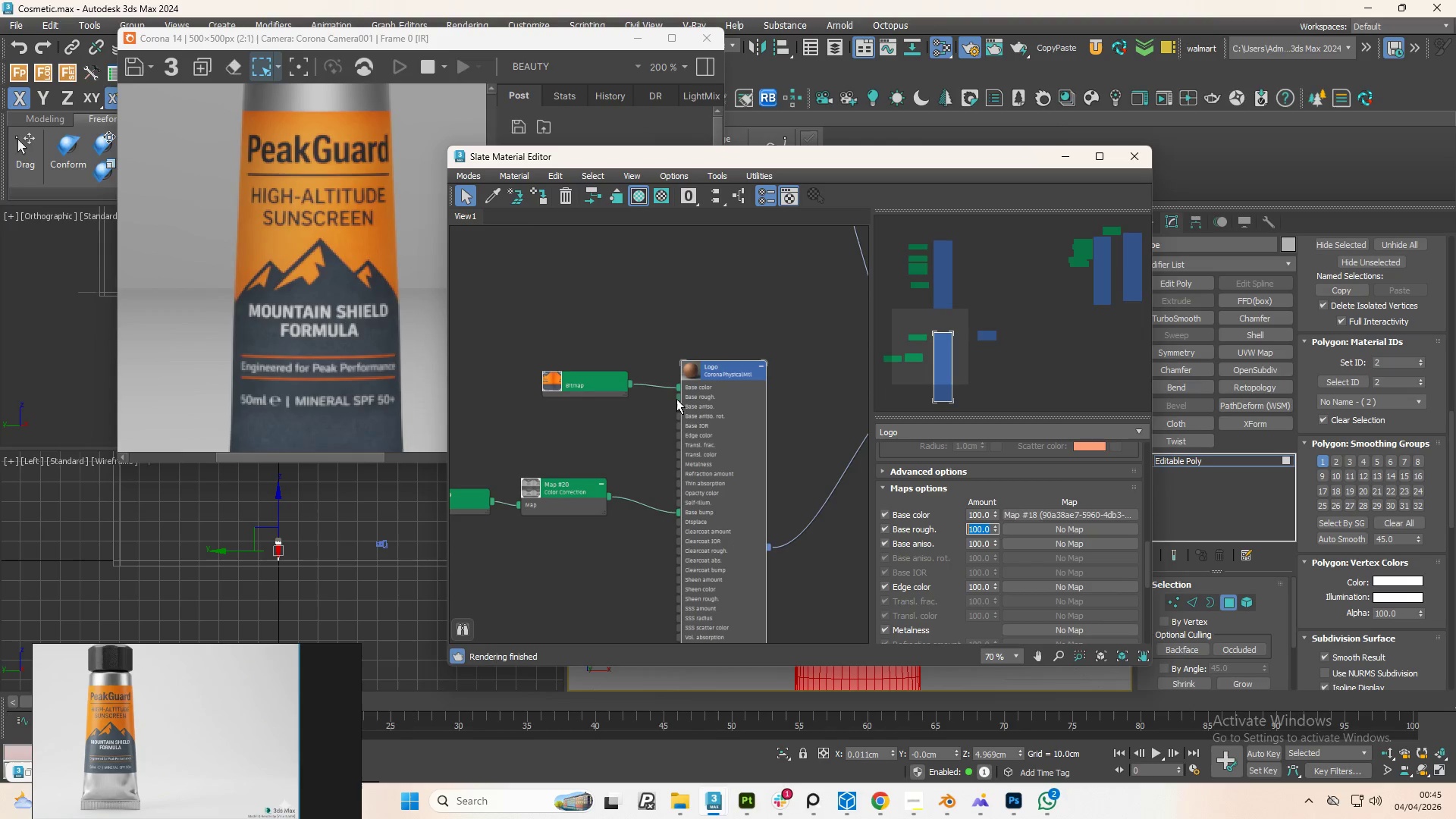 
scroll: coordinate [1032, 504], scroll_direction: up, amount: 4.0
 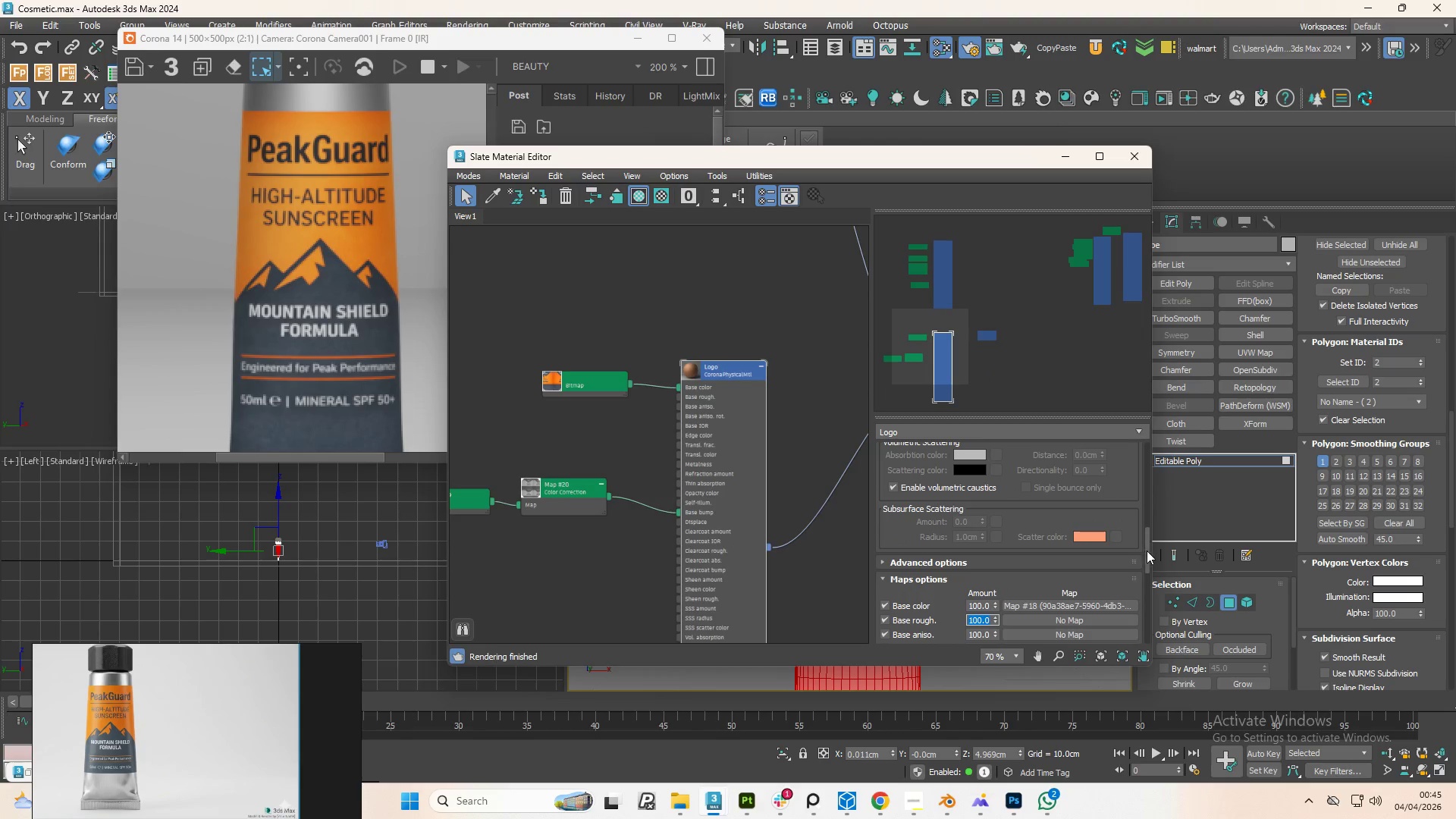 
left_click_drag(start_coordinate=[1147, 551], to_coordinate=[1080, 428])
 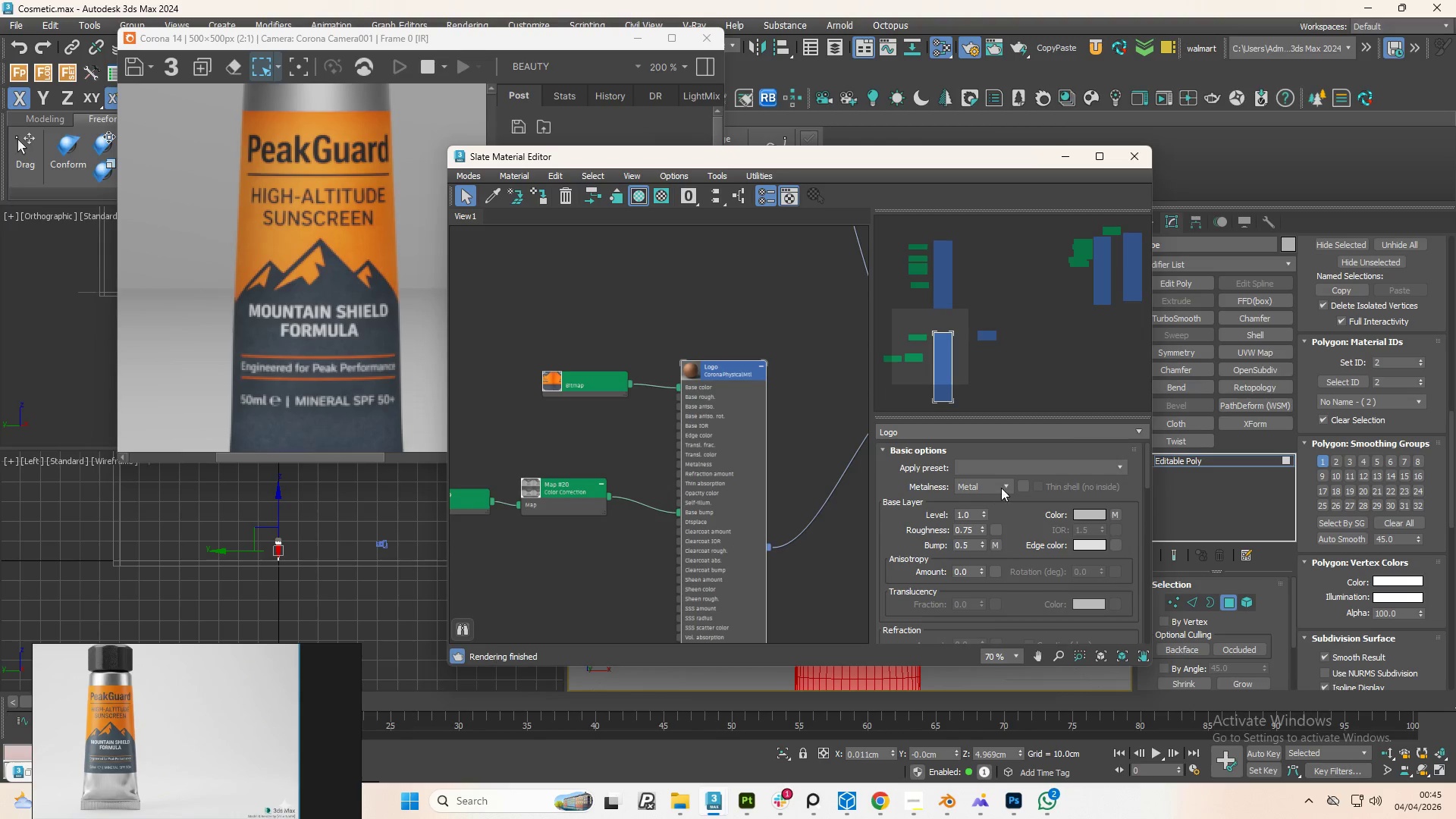 
left_click([1003, 485])
 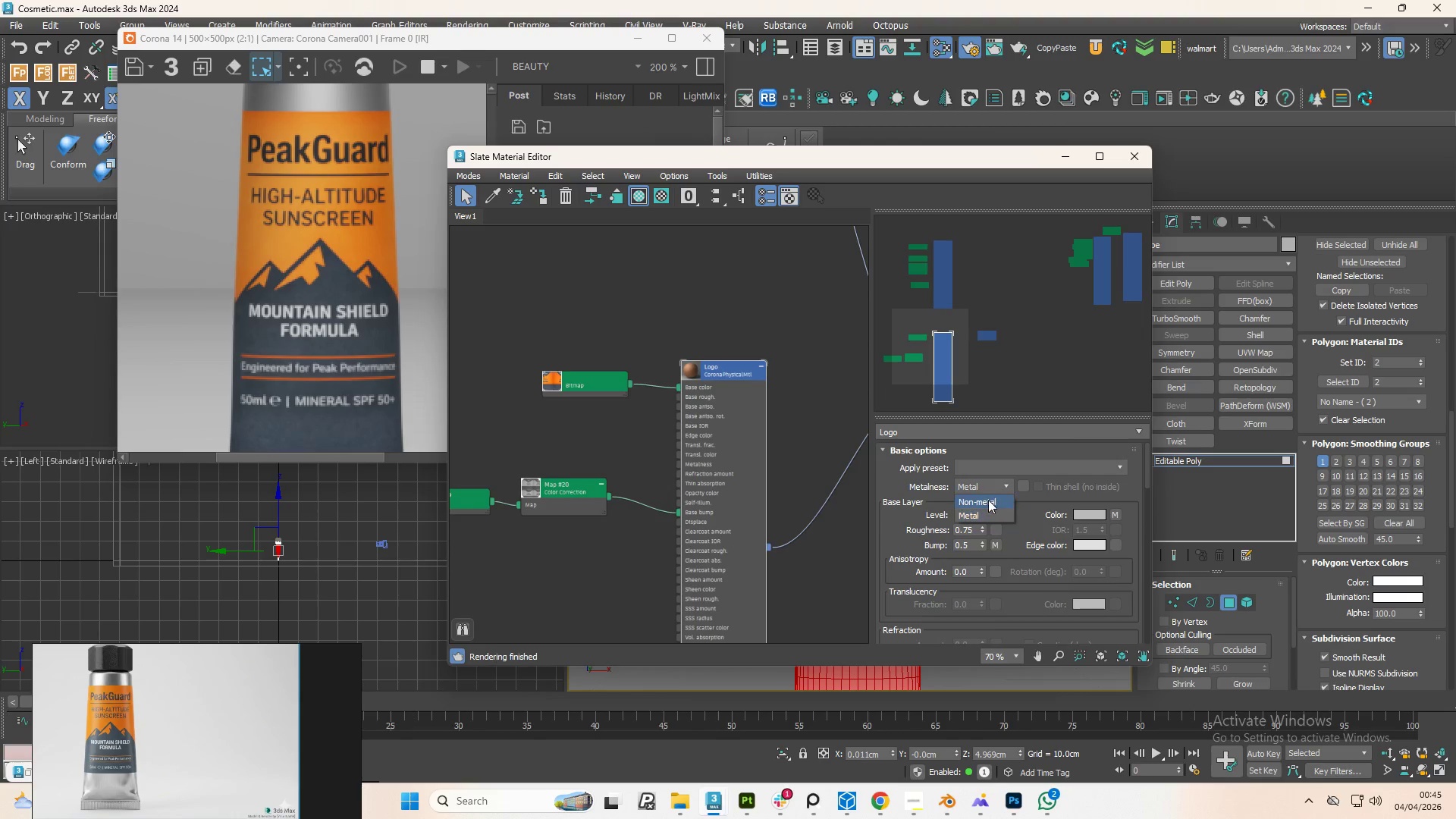 
left_click([987, 500])
 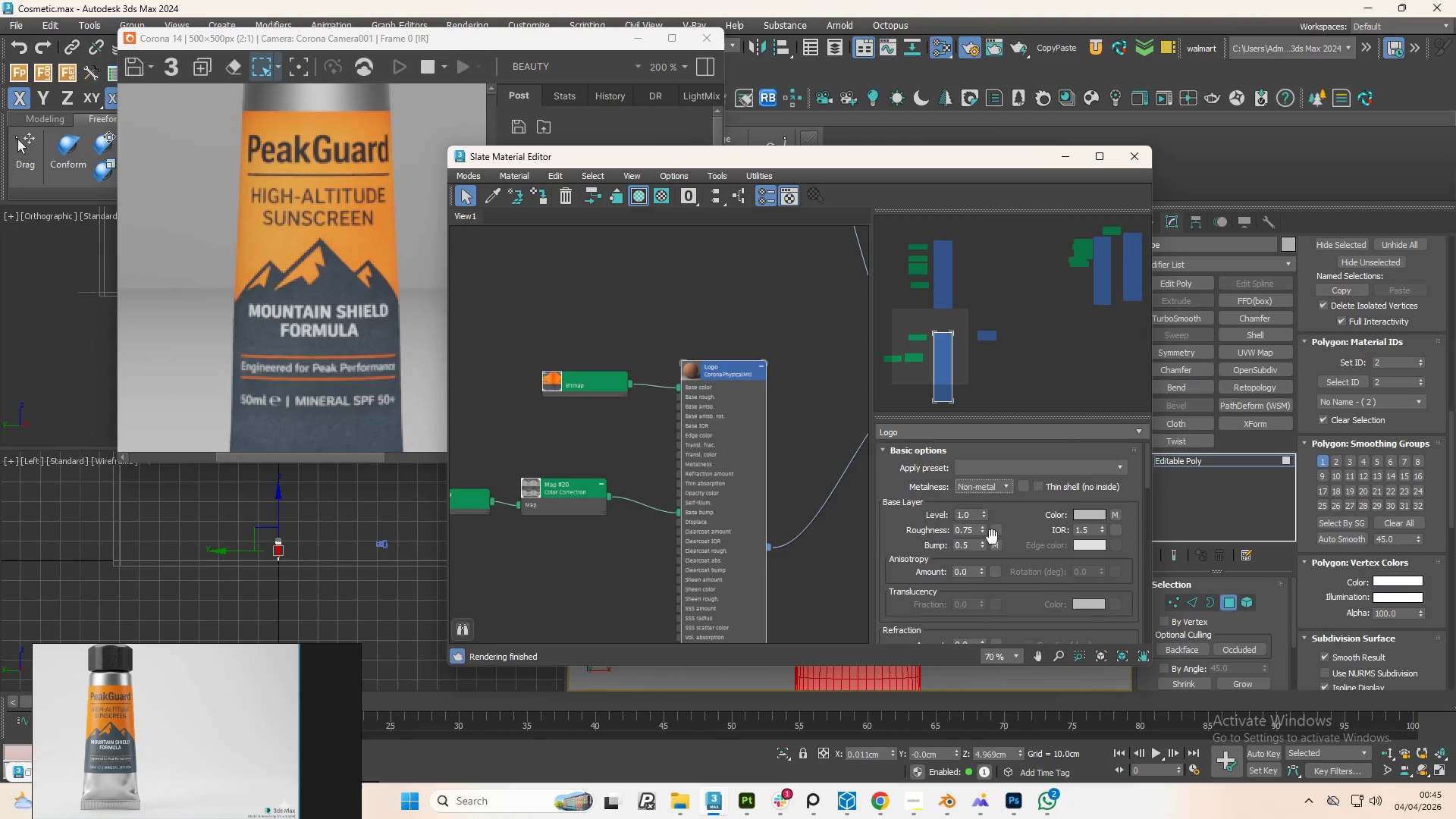 
left_click([982, 489])
 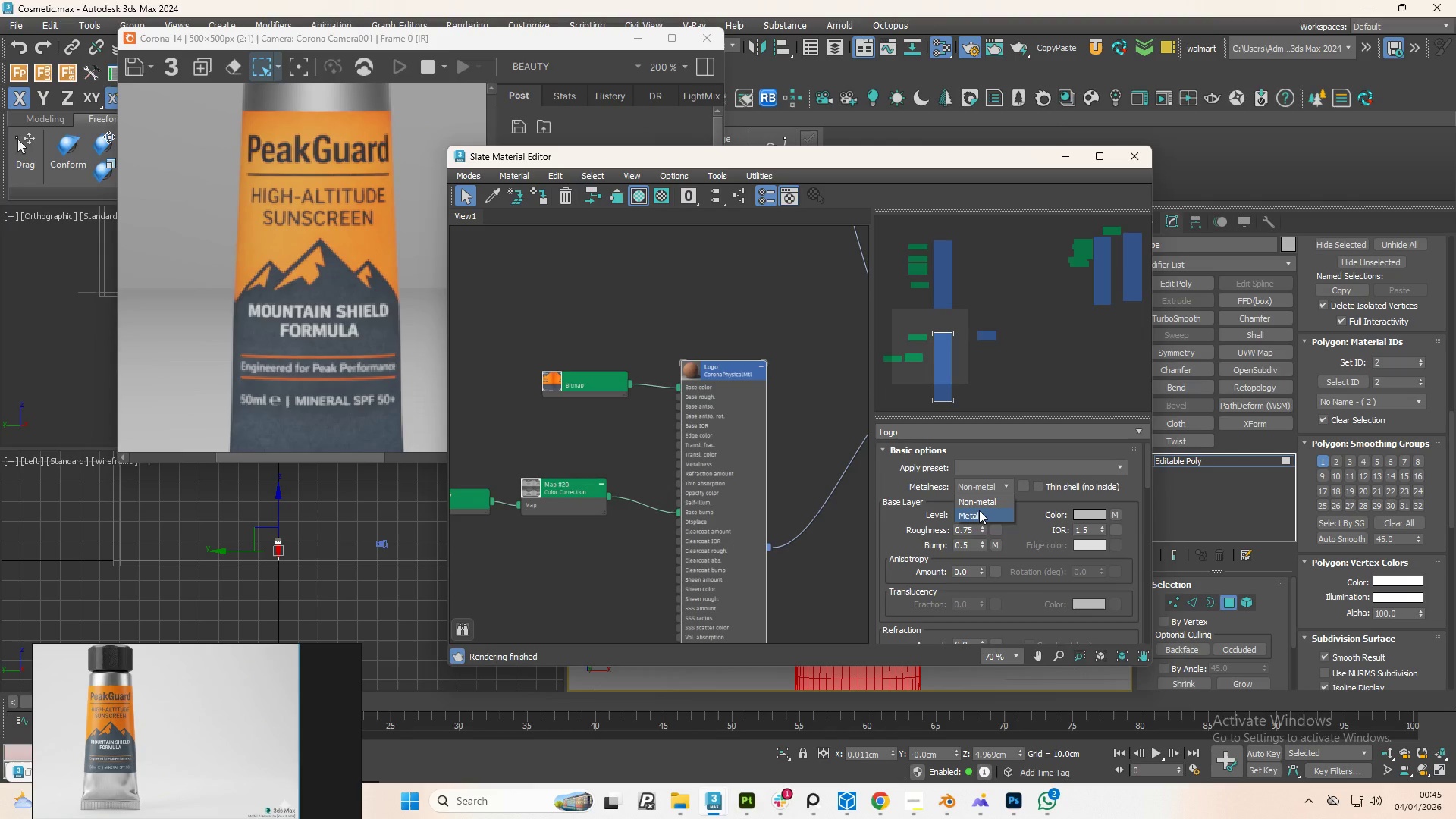 
left_click([979, 510])
 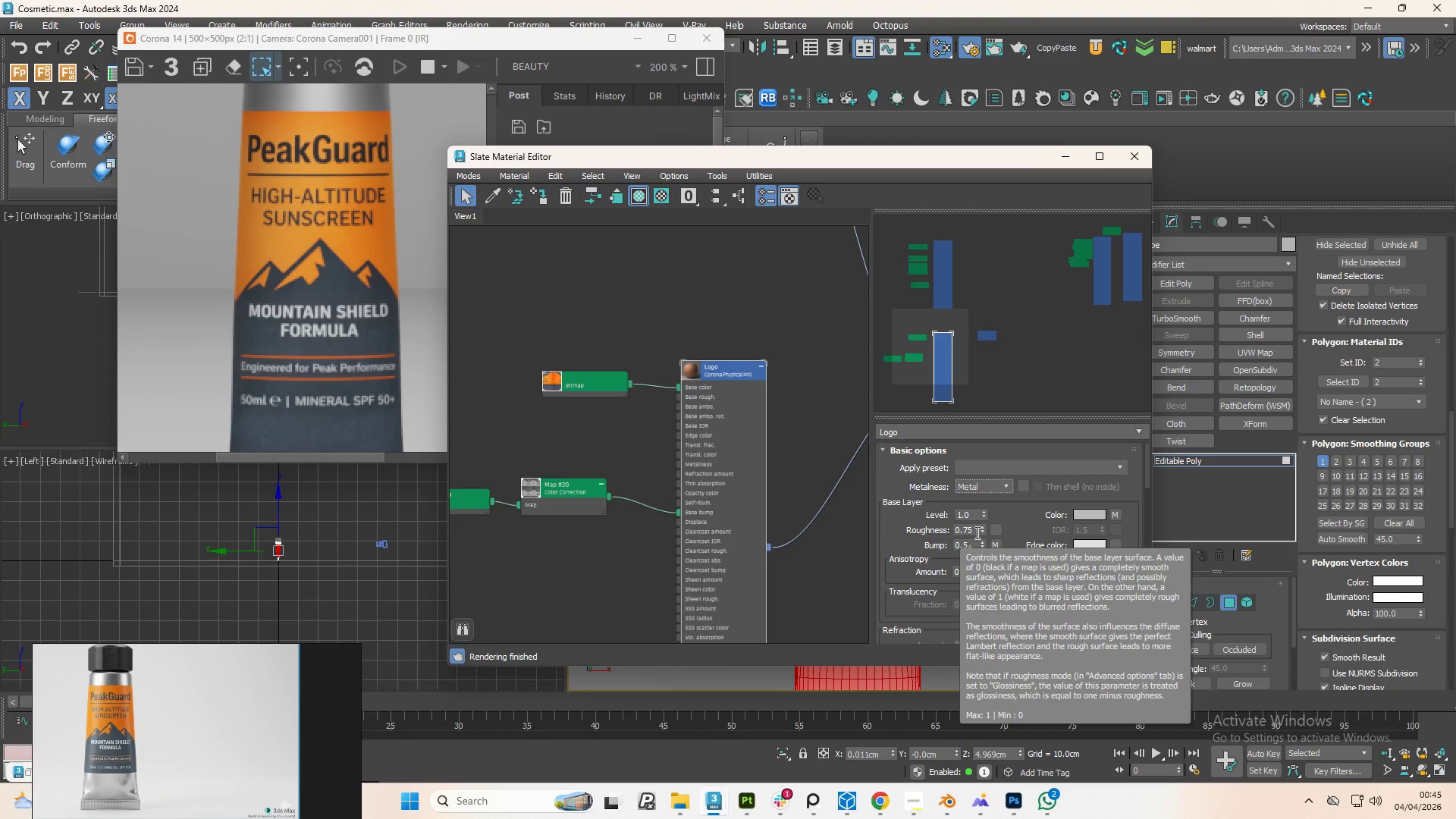 
wait(7.42)
 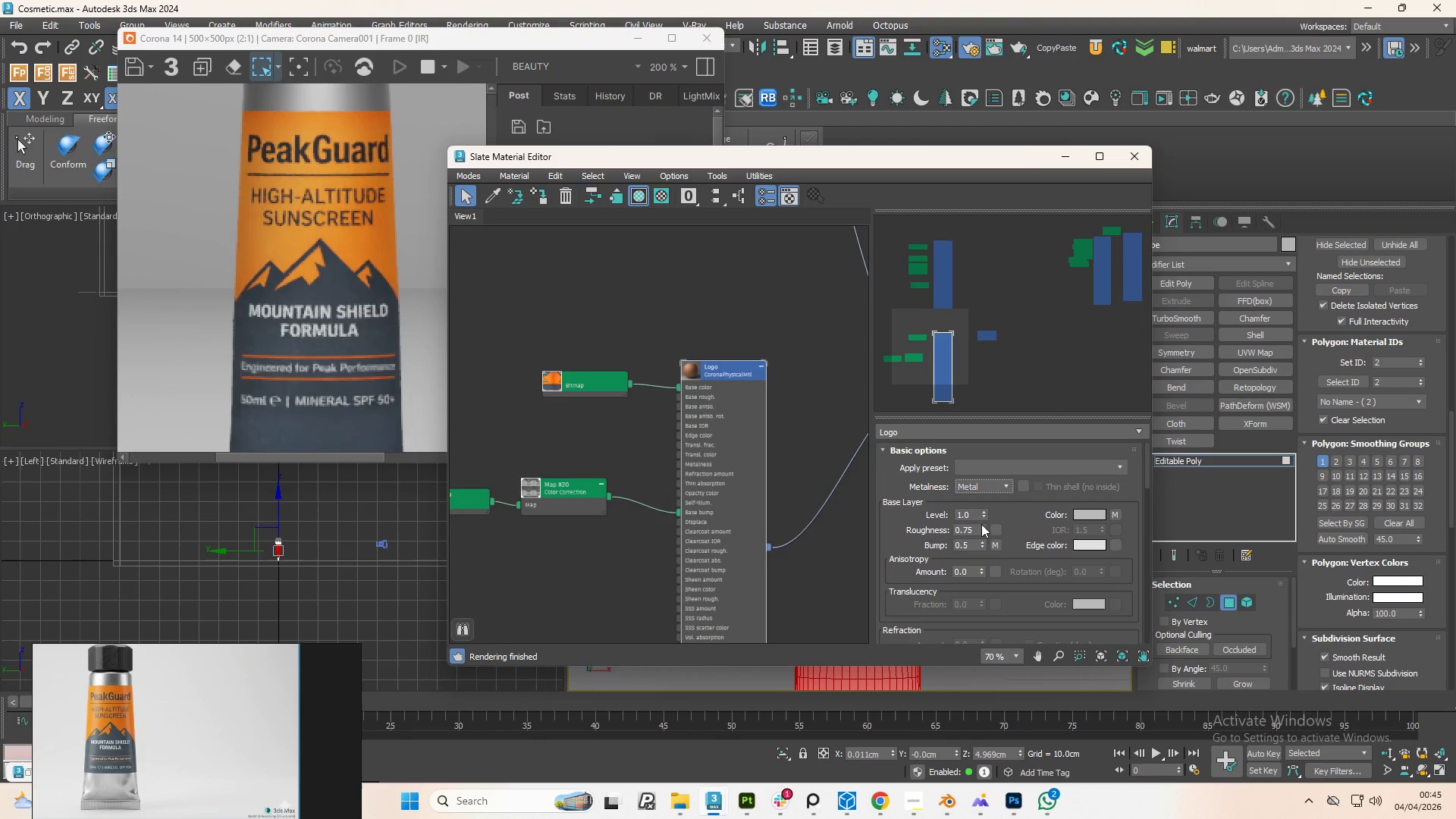 
double_click([976, 532])
 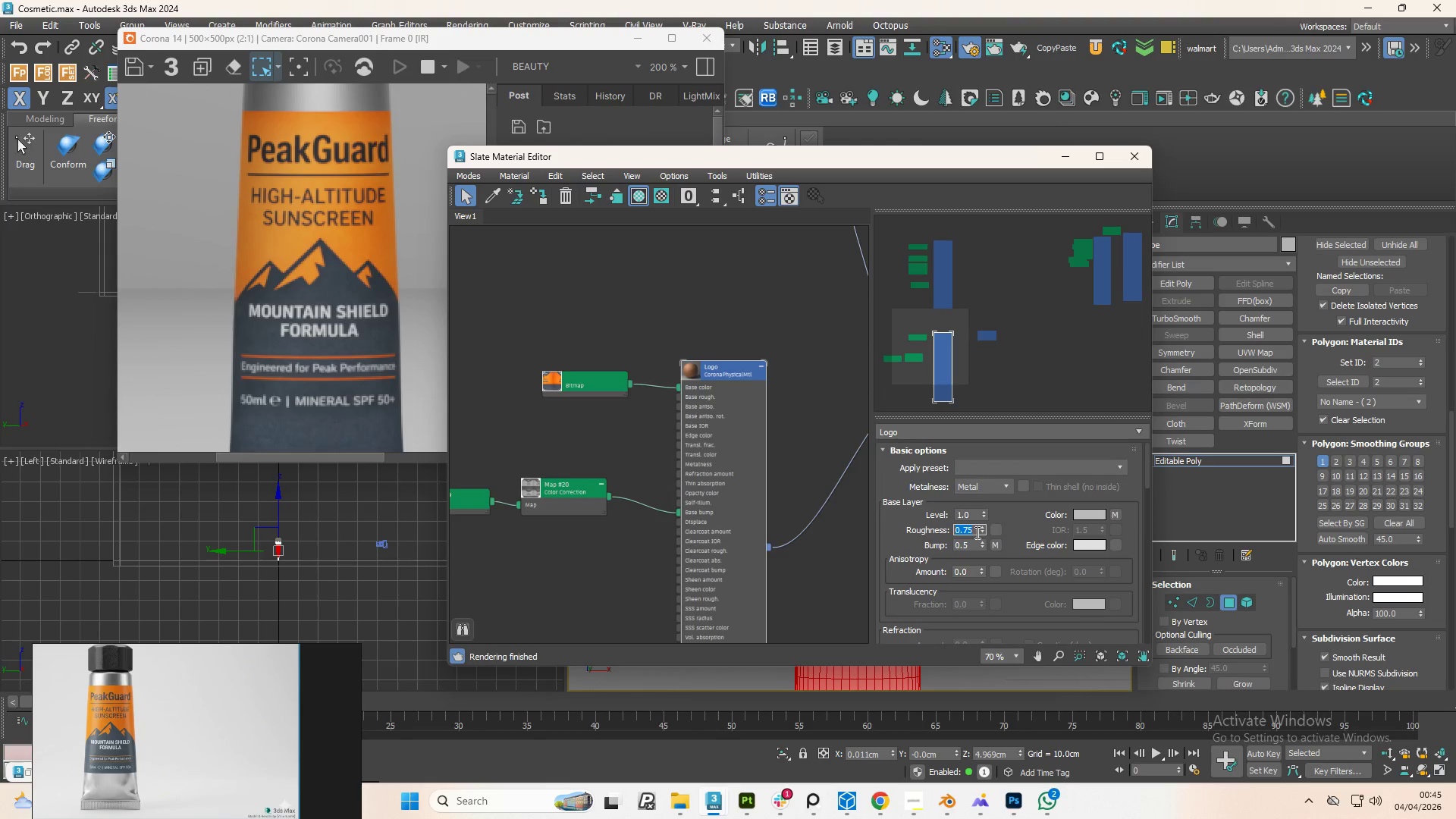 
key(NumpadDecimal)
 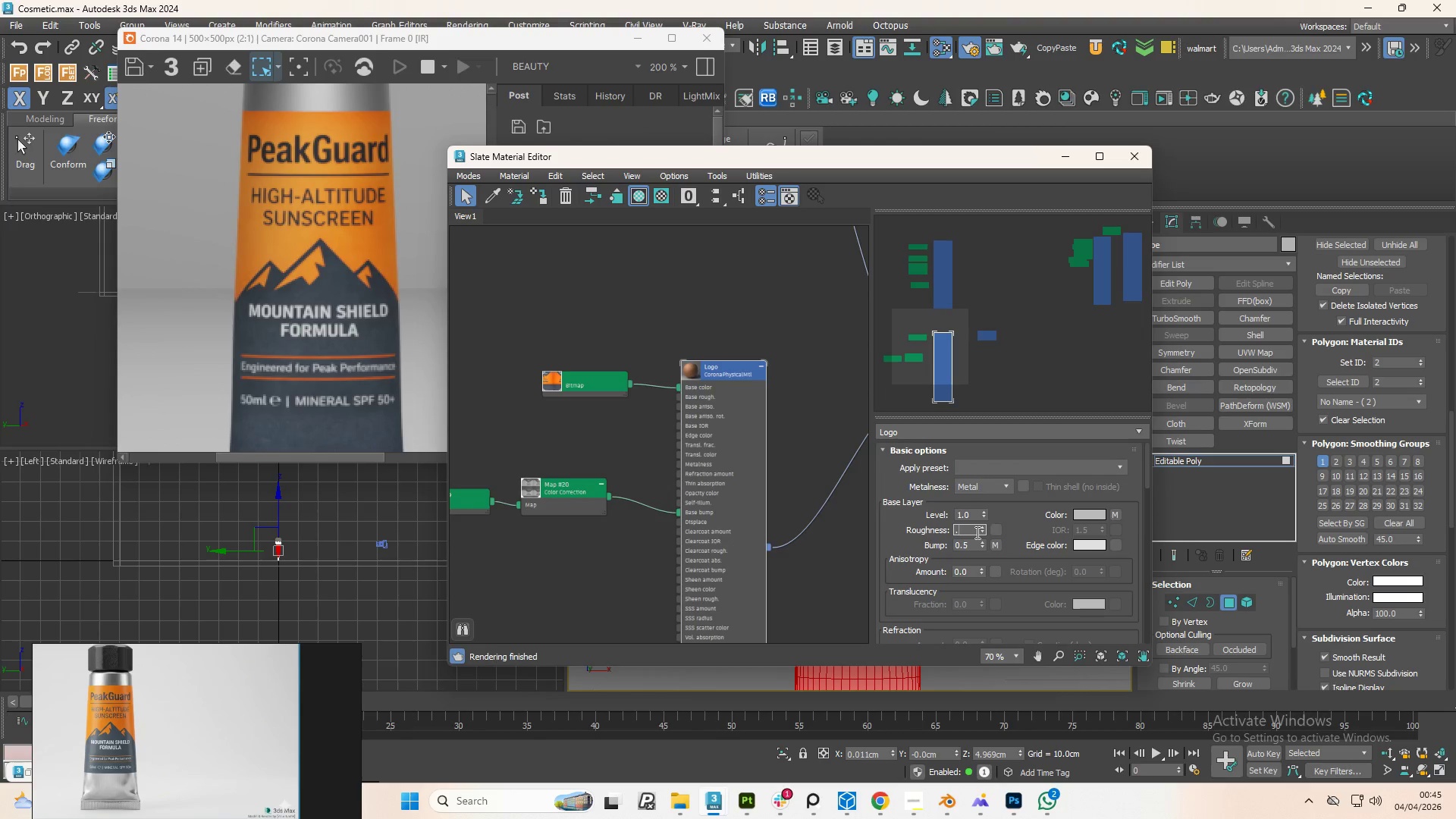 
key(Numpad5)
 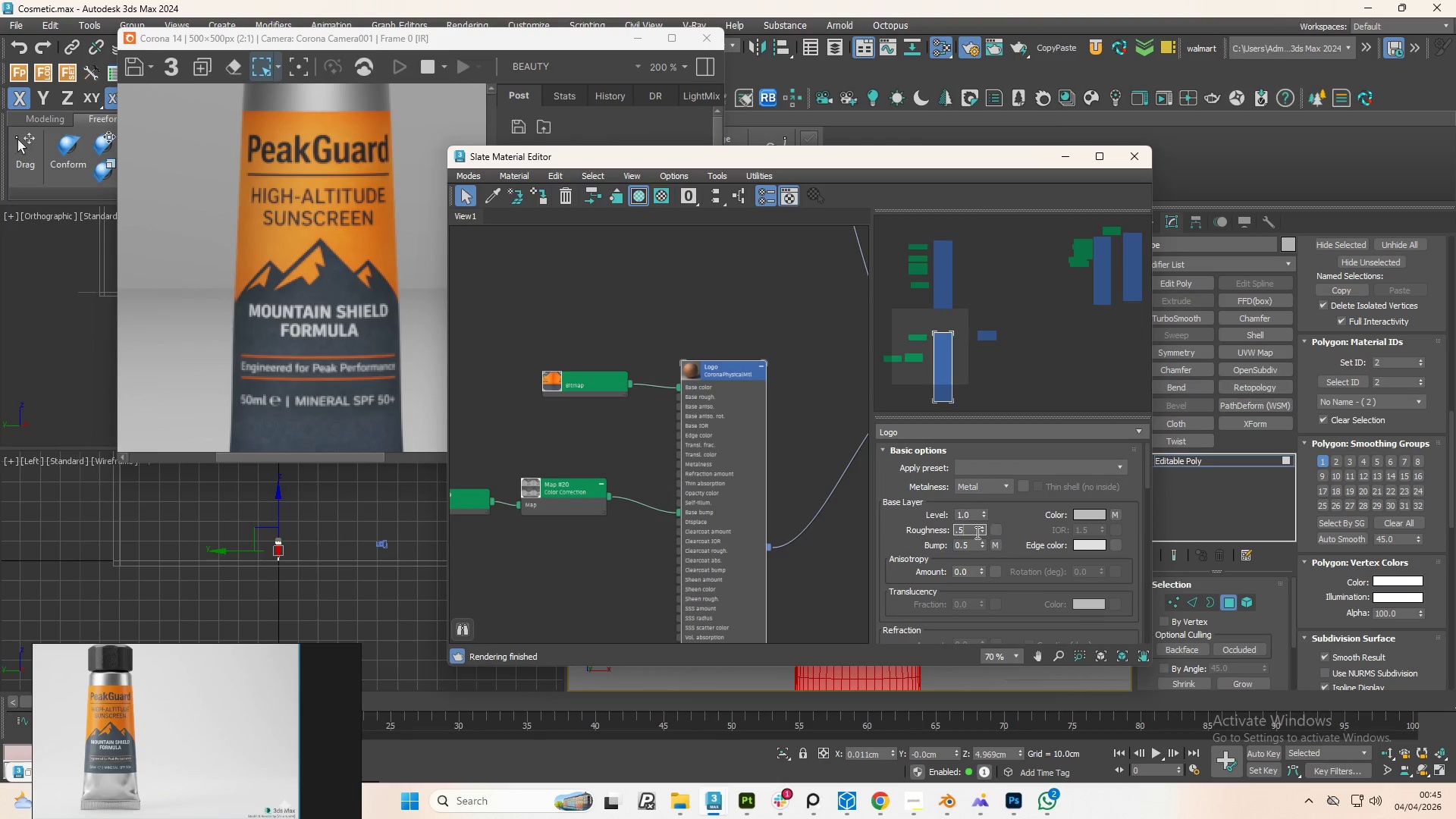 
key(NumpadEnter)
 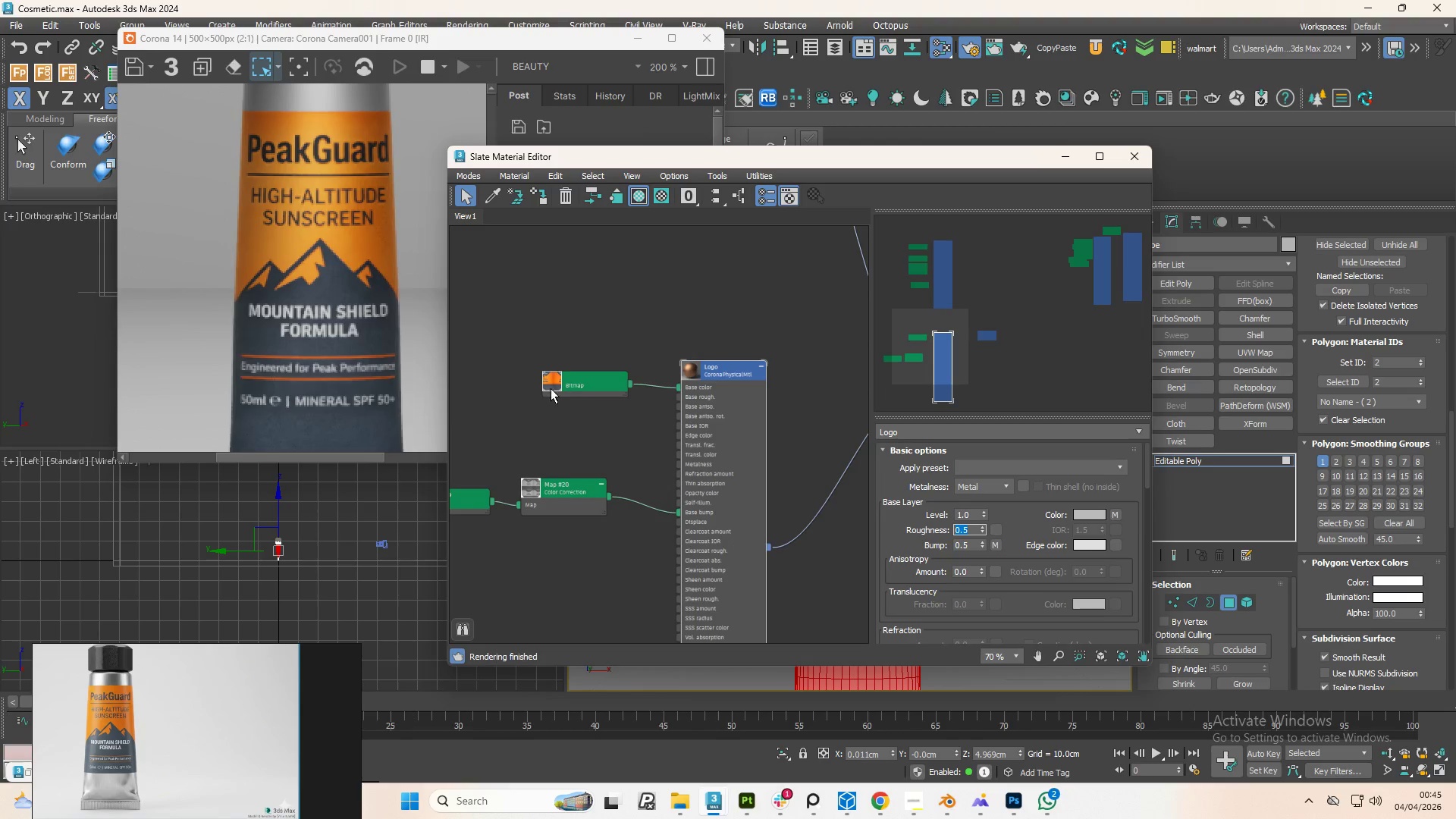 
scroll: coordinate [422, 377], scroll_direction: down, amount: 2.0
 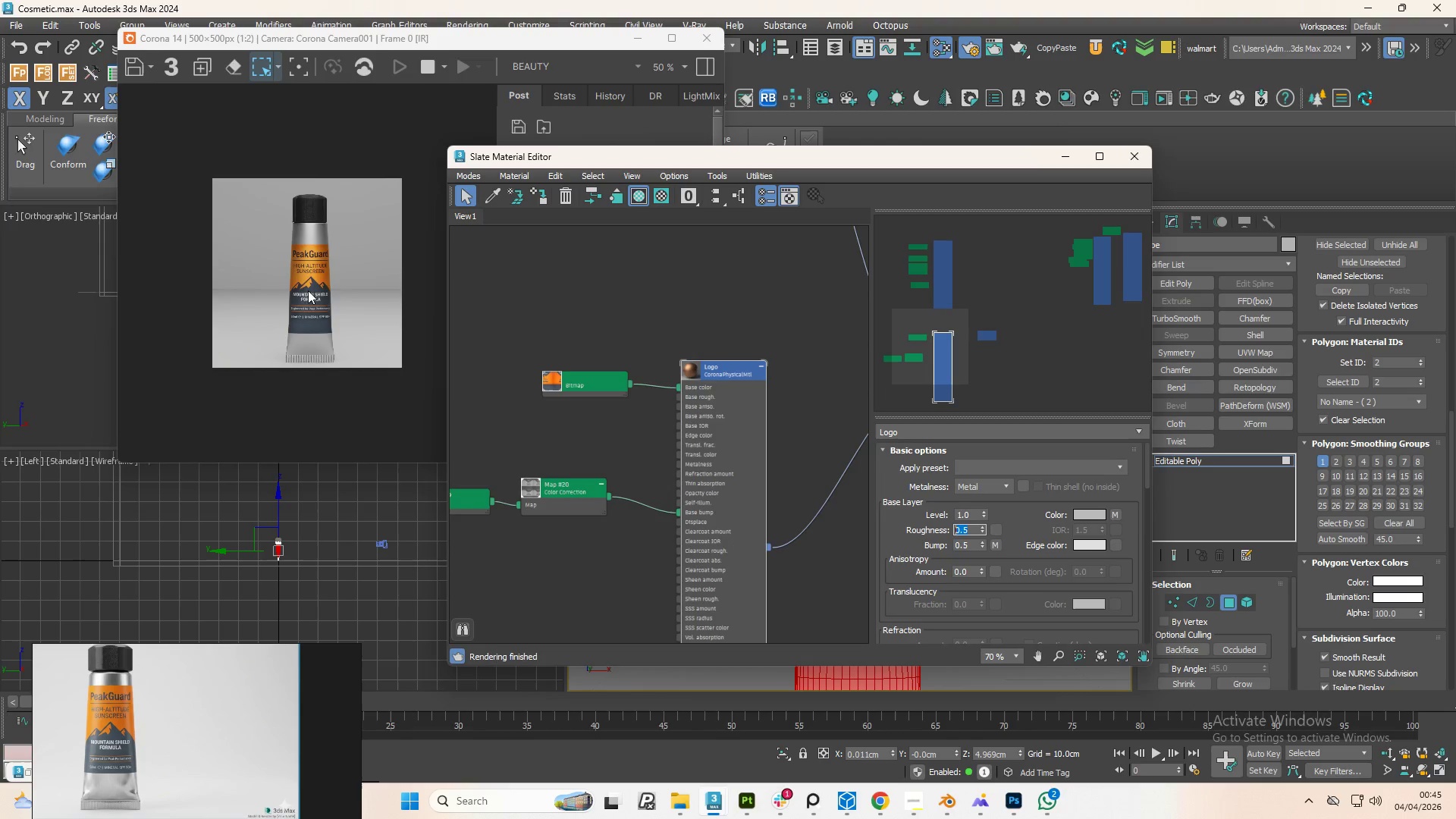 
scroll: coordinate [315, 265], scroll_direction: up, amount: 2.0
 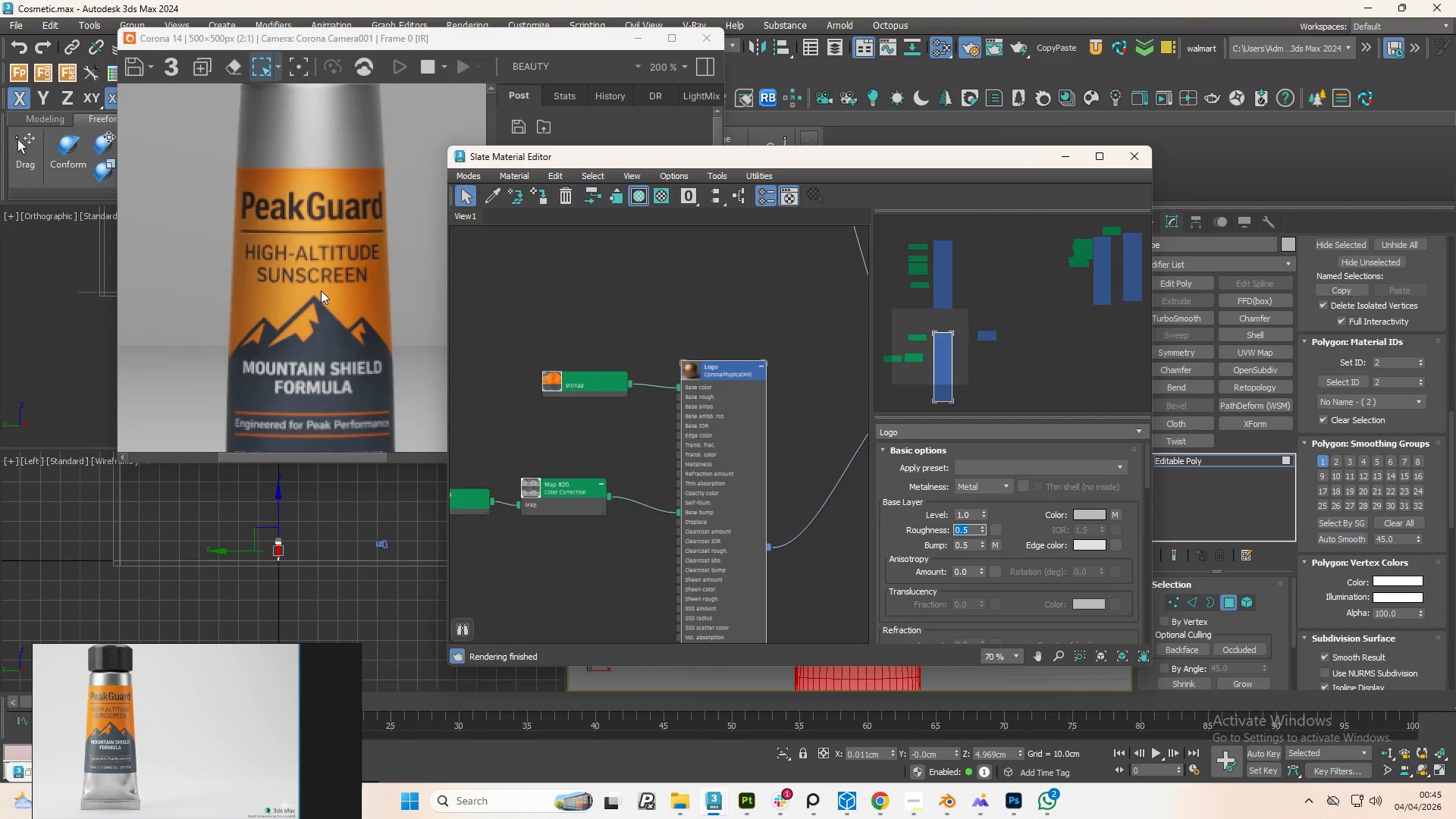 
scroll: coordinate [321, 290], scroll_direction: down, amount: 1.0
 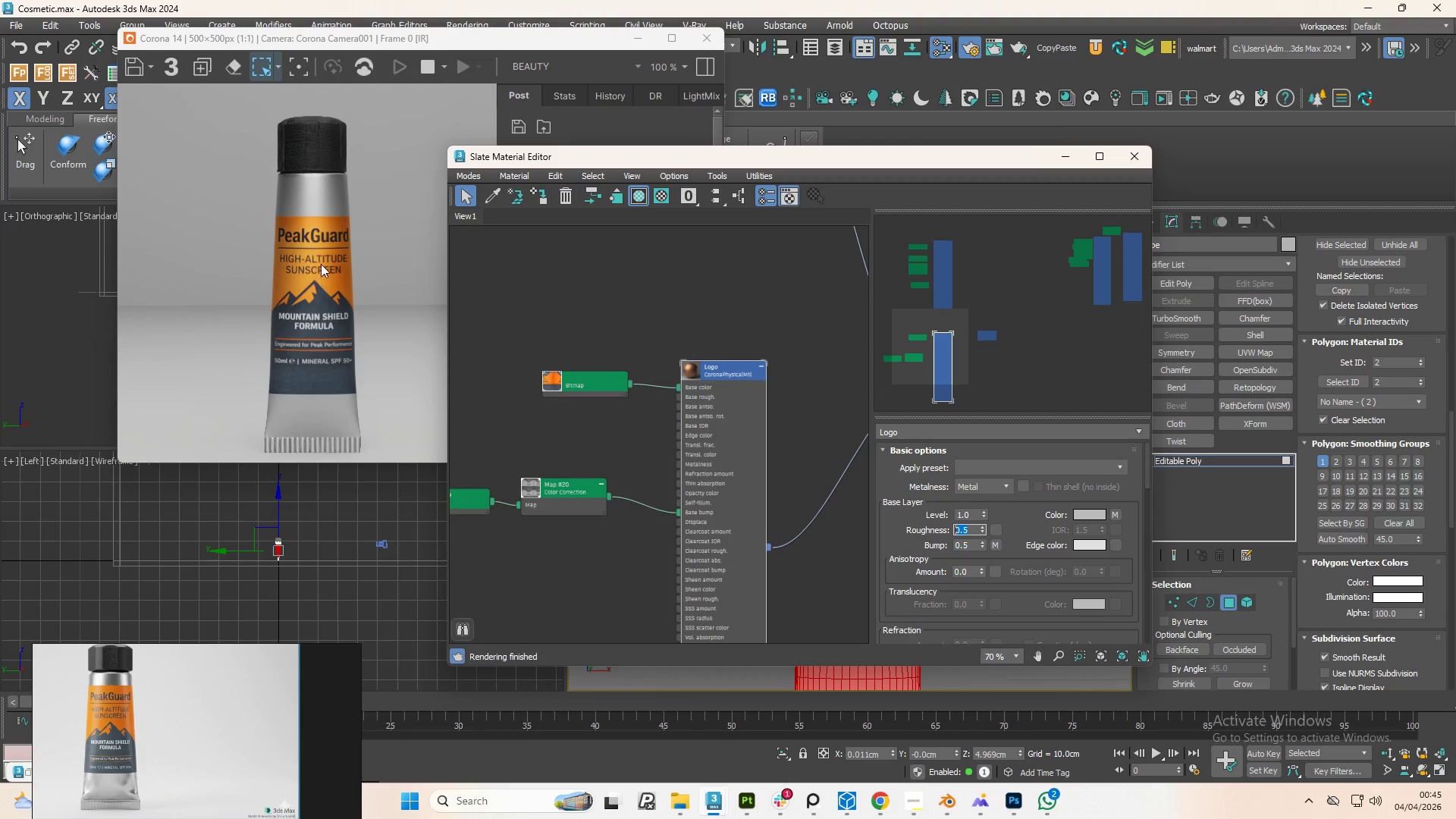 
scroll: coordinate [321, 253], scroll_direction: up, amount: 1.0
 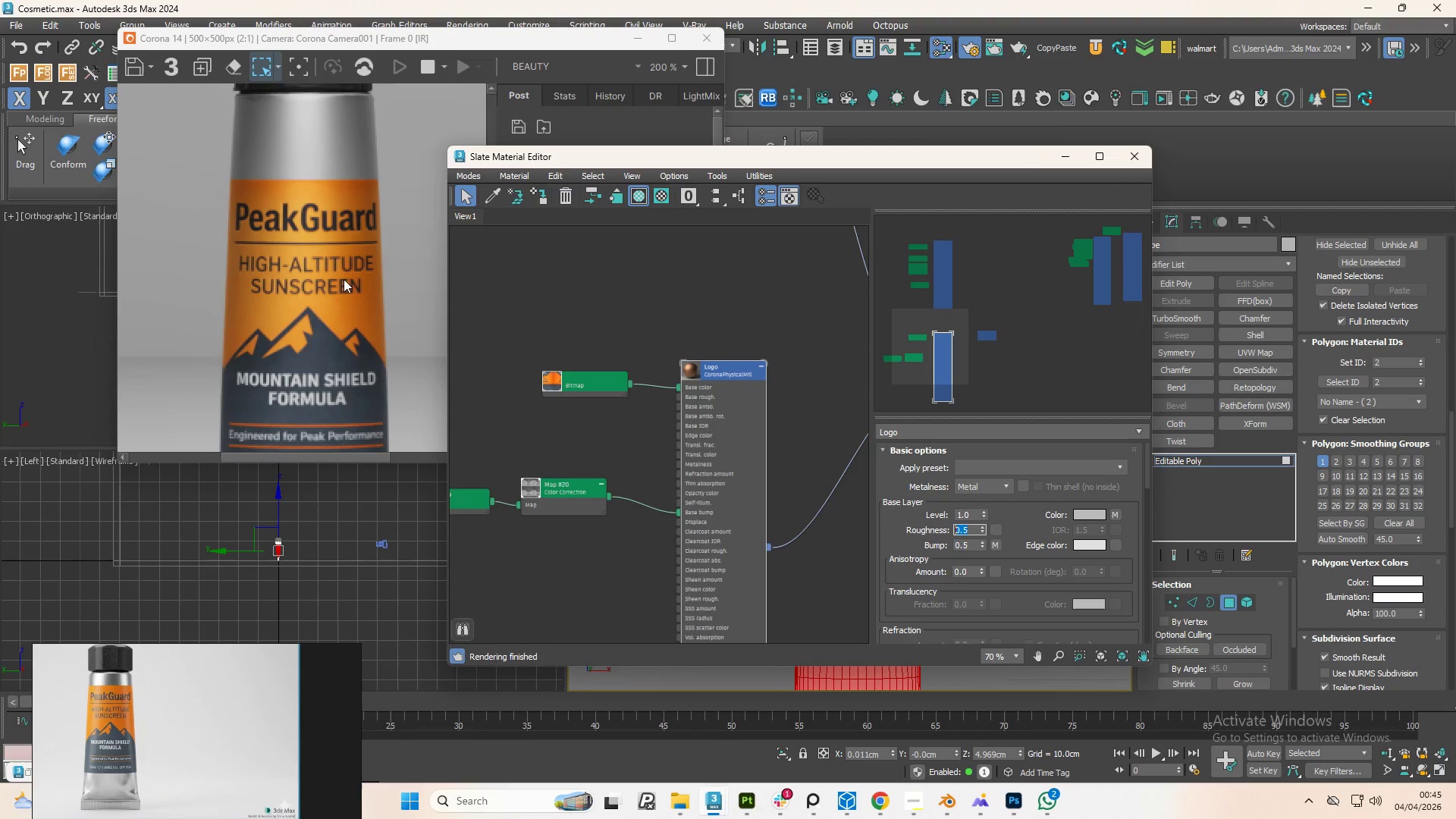 
scroll: coordinate [344, 280], scroll_direction: down, amount: 1.0
 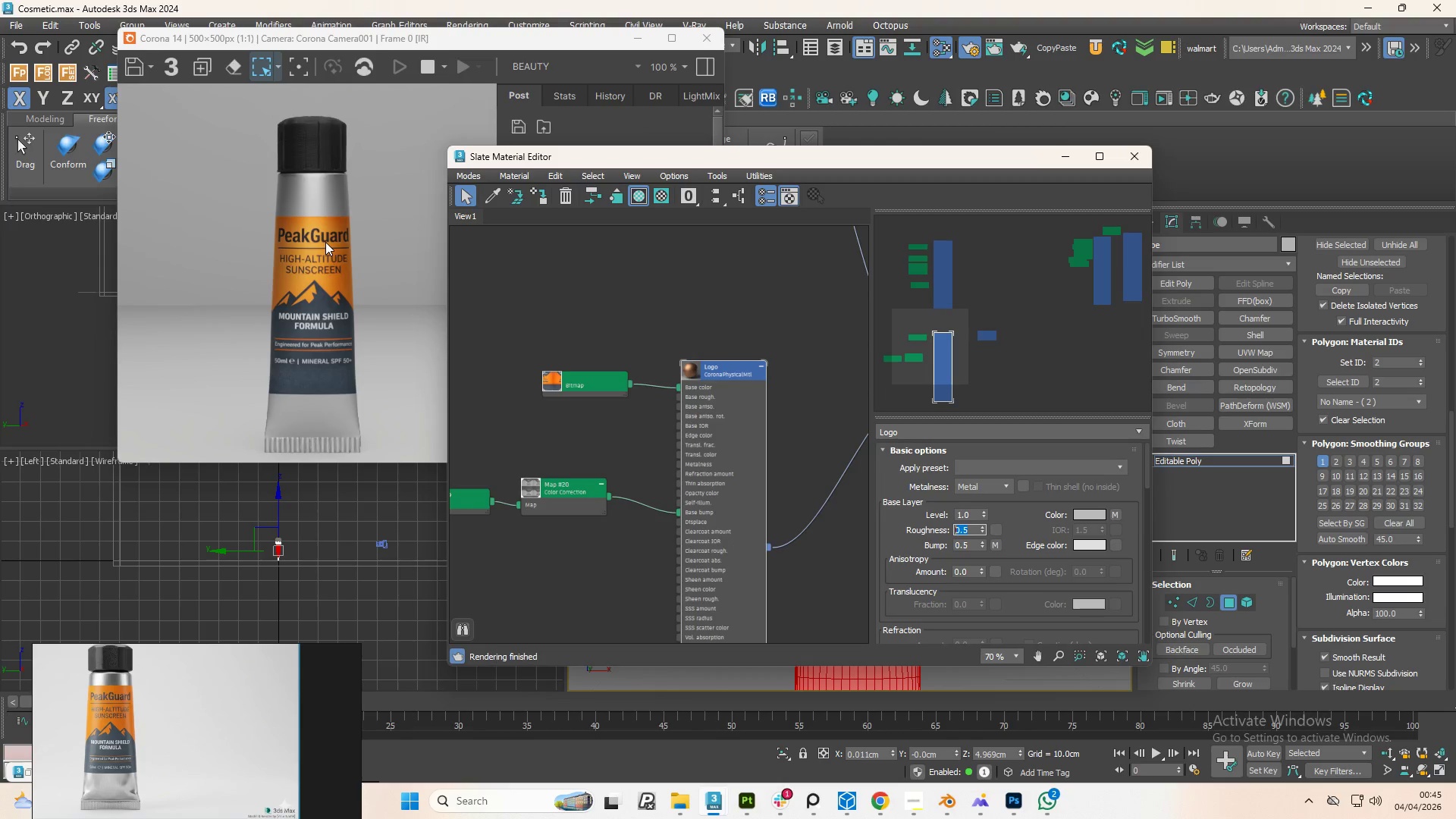 
scroll: coordinate [325, 242], scroll_direction: up, amount: 1.0
 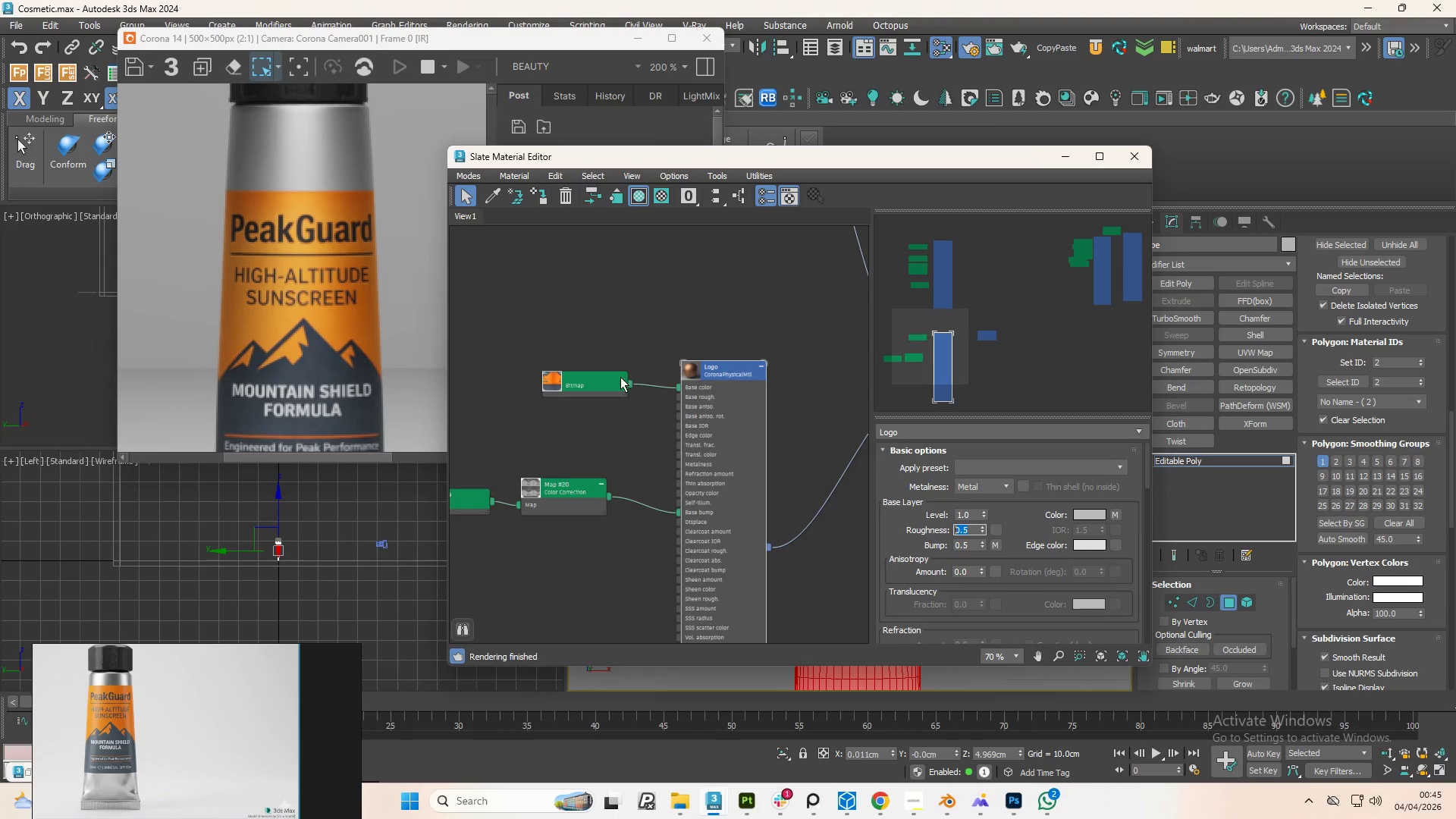 
scroll: coordinate [582, 498], scroll_direction: down, amount: 2.0
 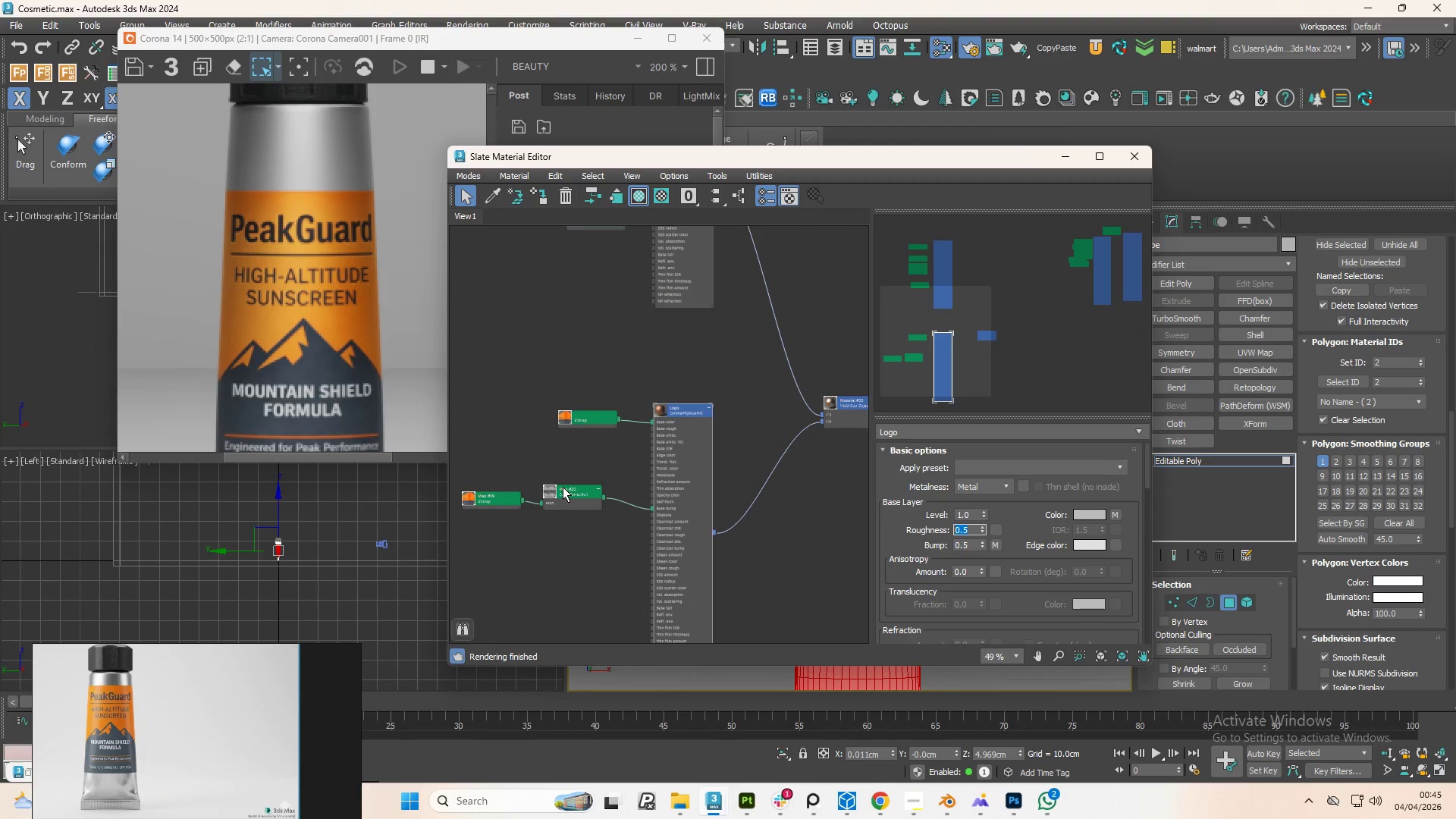 
left_click([563, 487])
 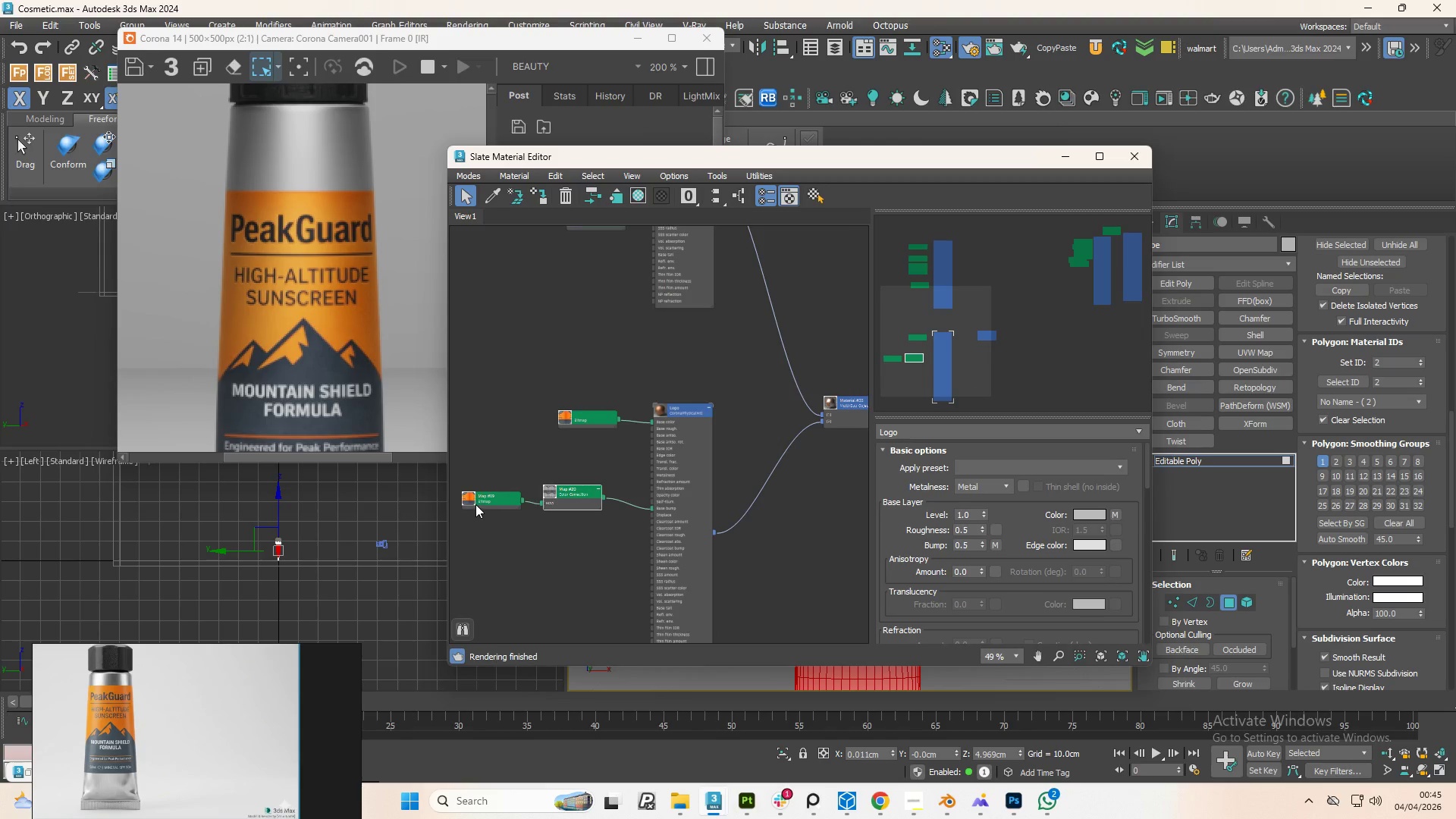 
hold_key(key=ControlLeft, duration=1.5)
left_click([475, 504])
 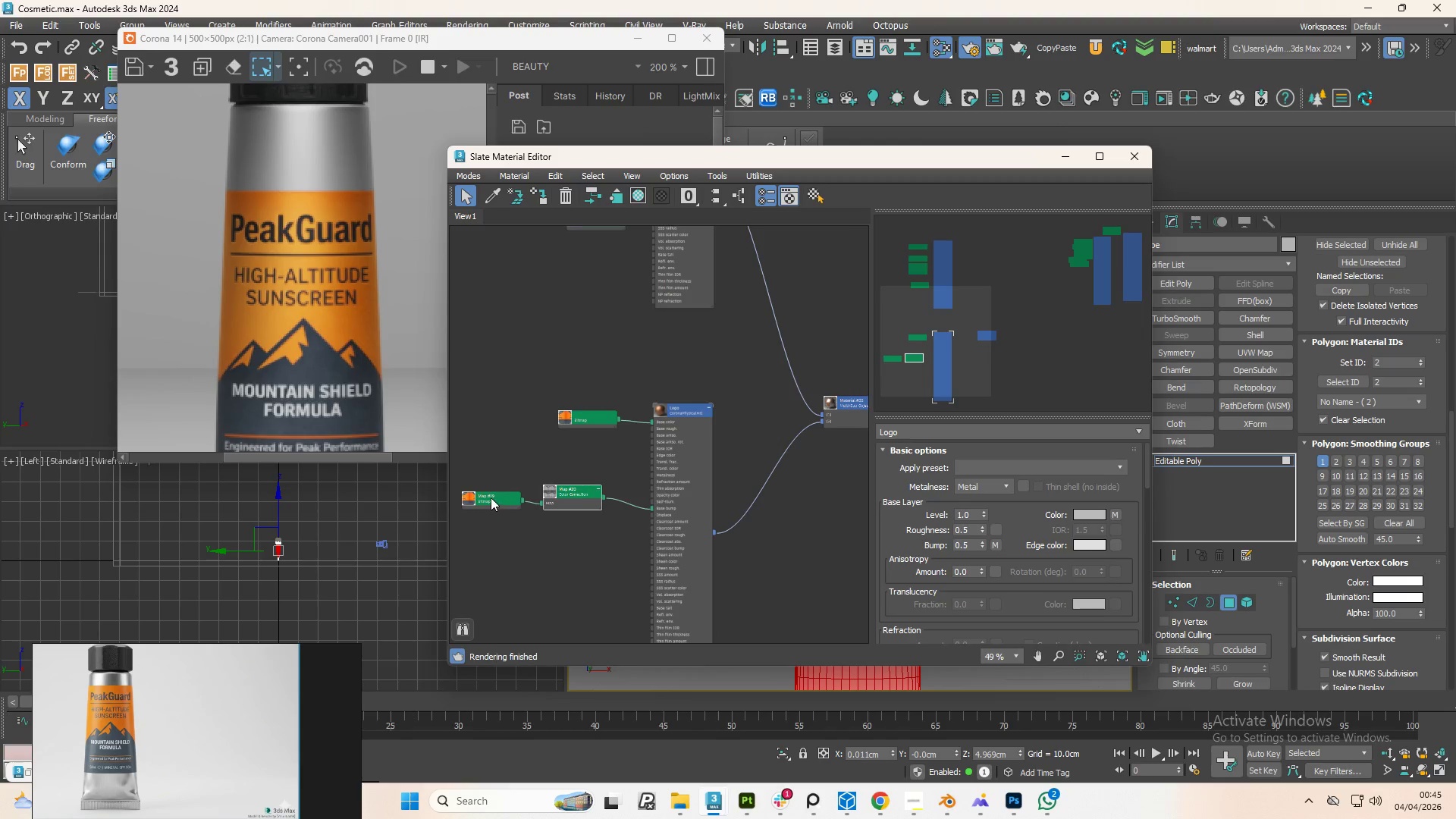 
key(Control+ControlLeft)
 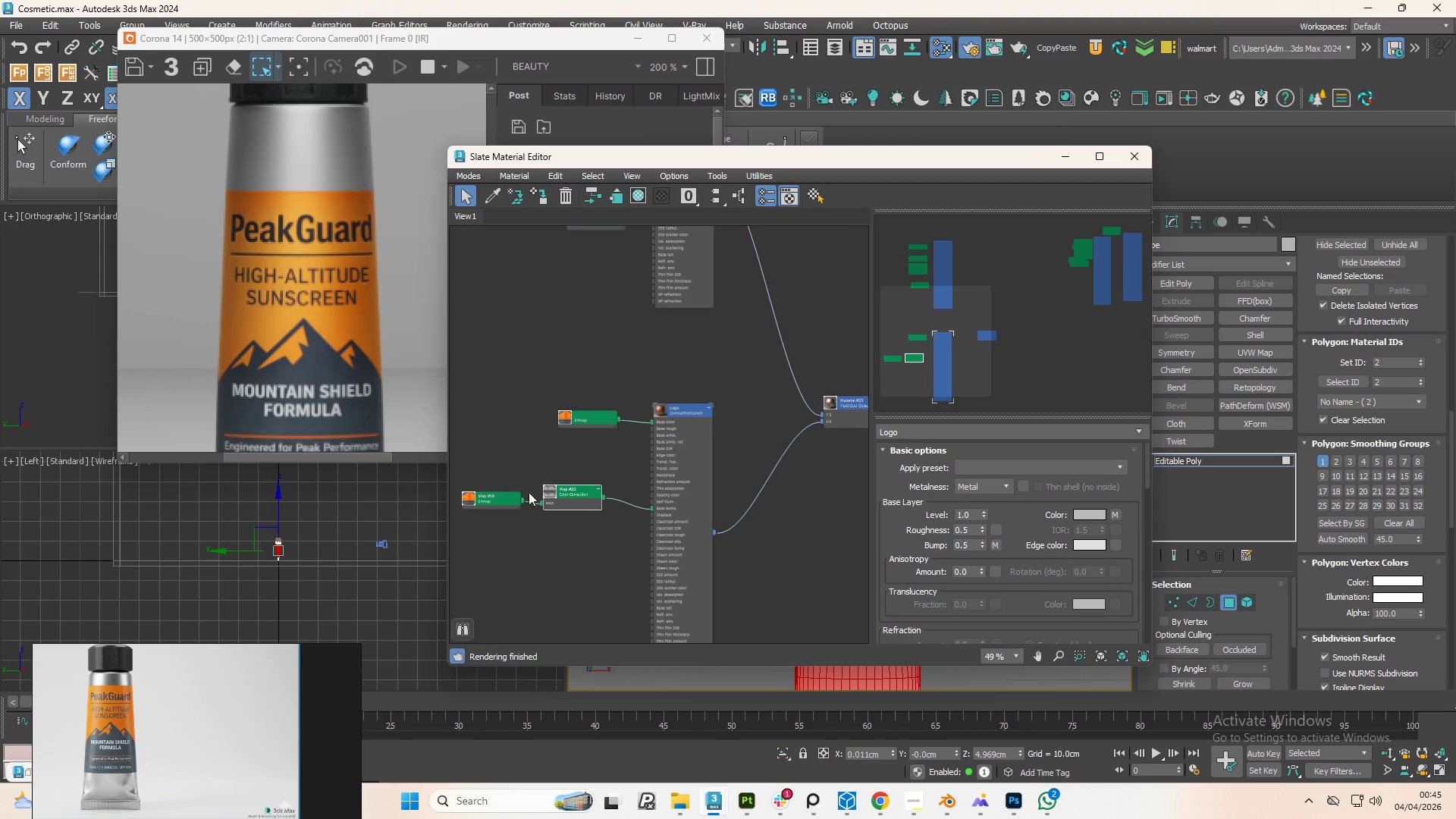 
key(Control+ControlLeft)
 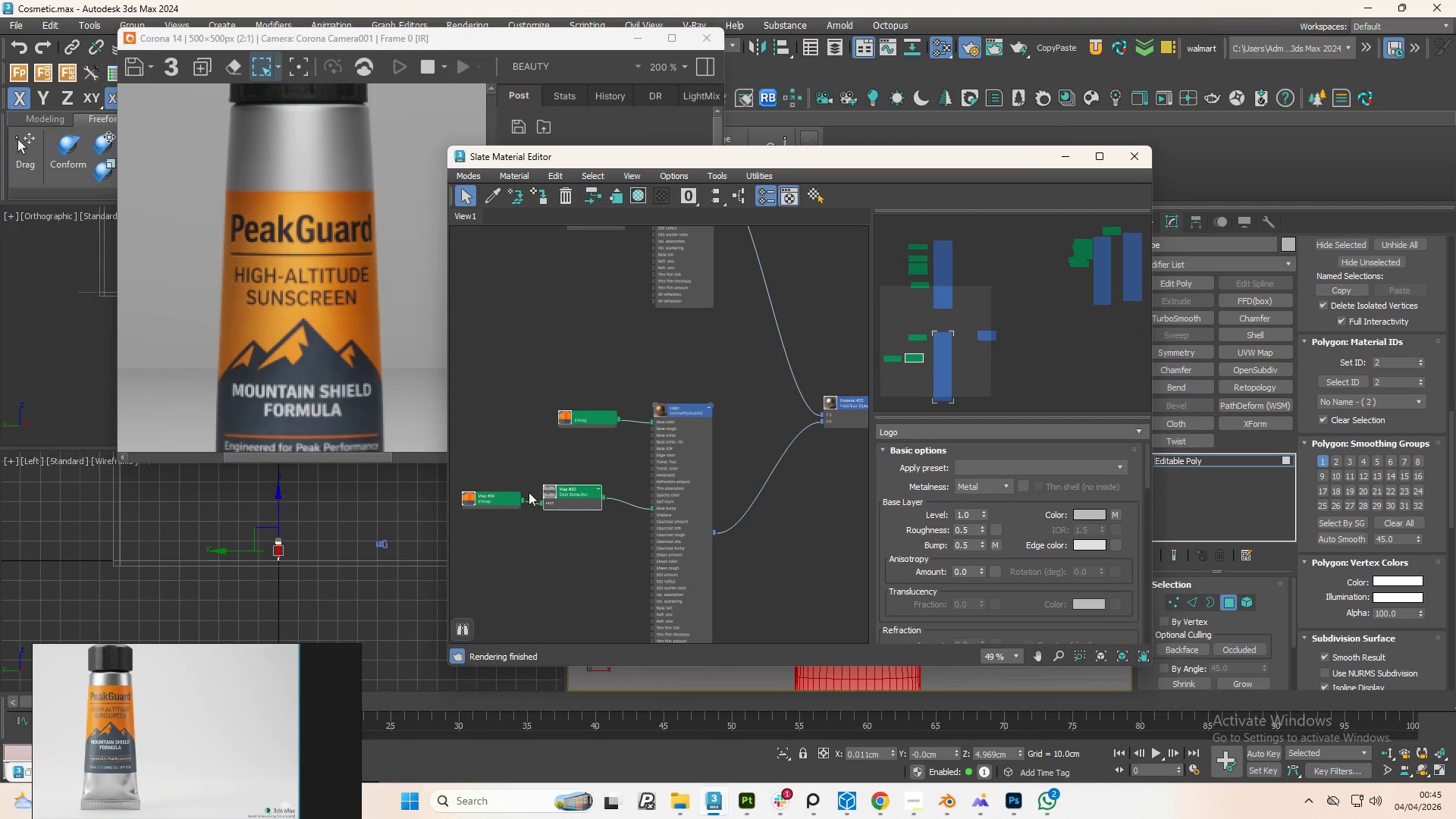 
key(Control+ControlLeft)
 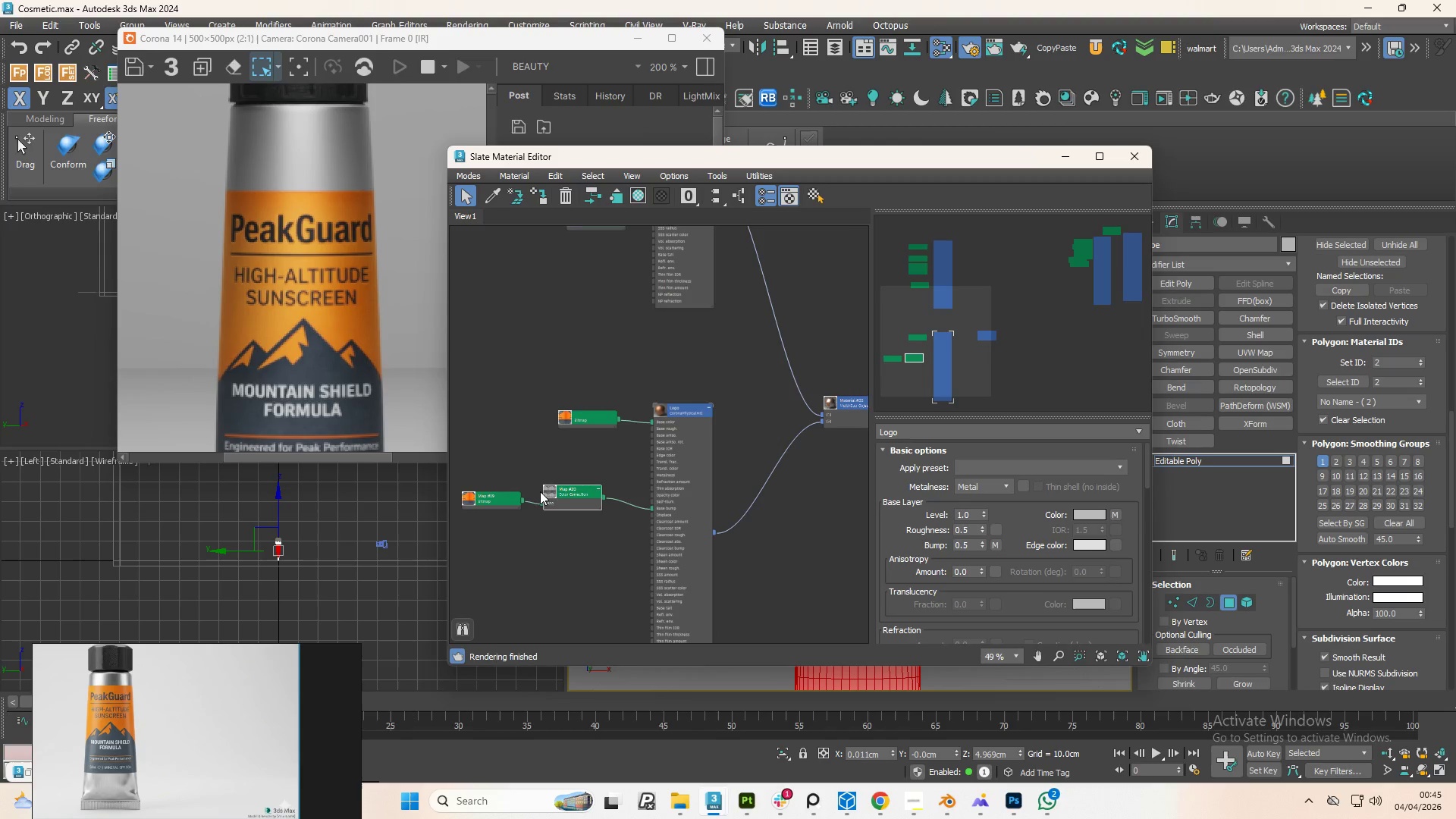 
key(Control+ControlLeft)
 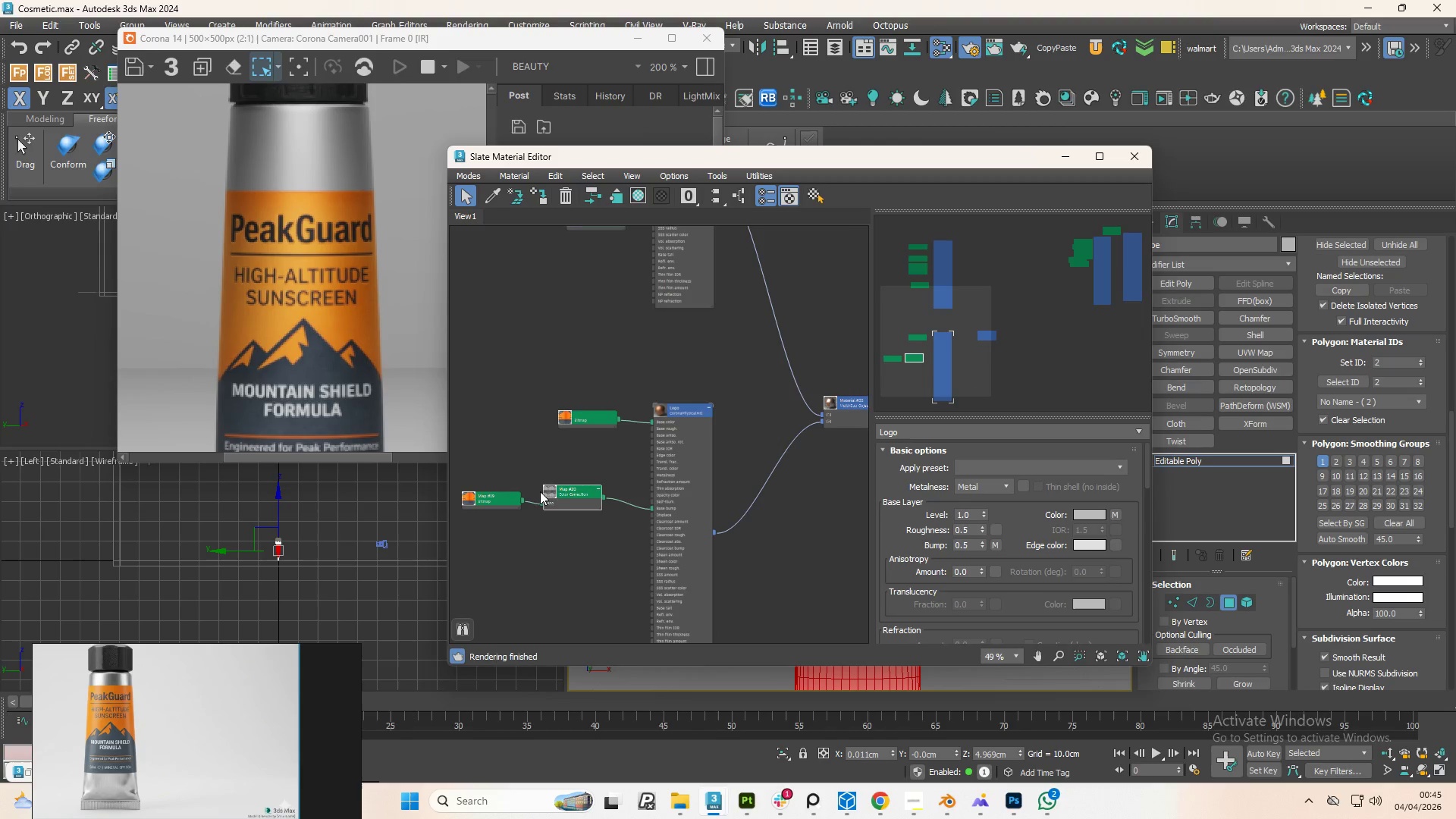 
key(Control+ControlLeft)
 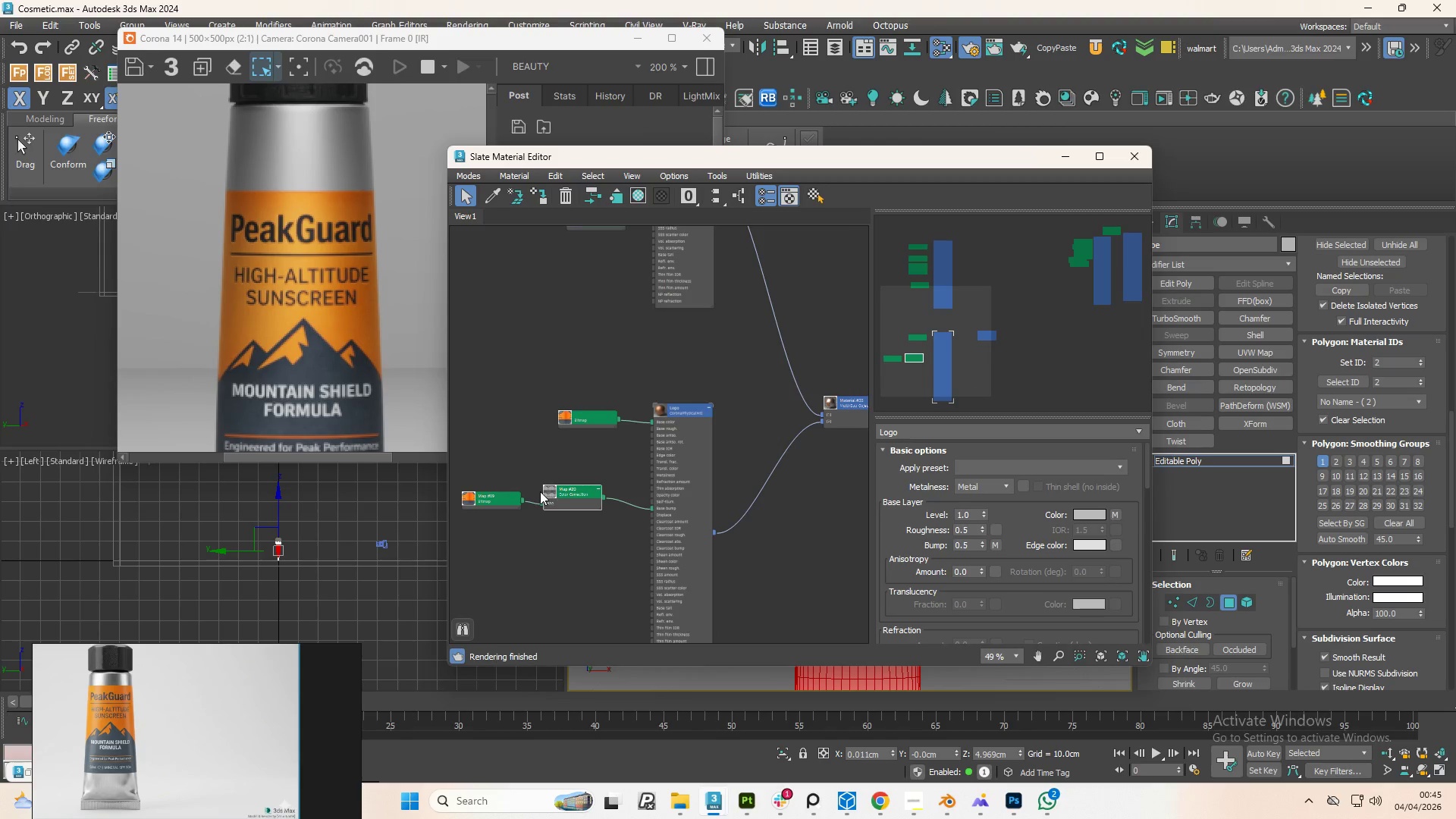 
key(Control+ControlLeft)
 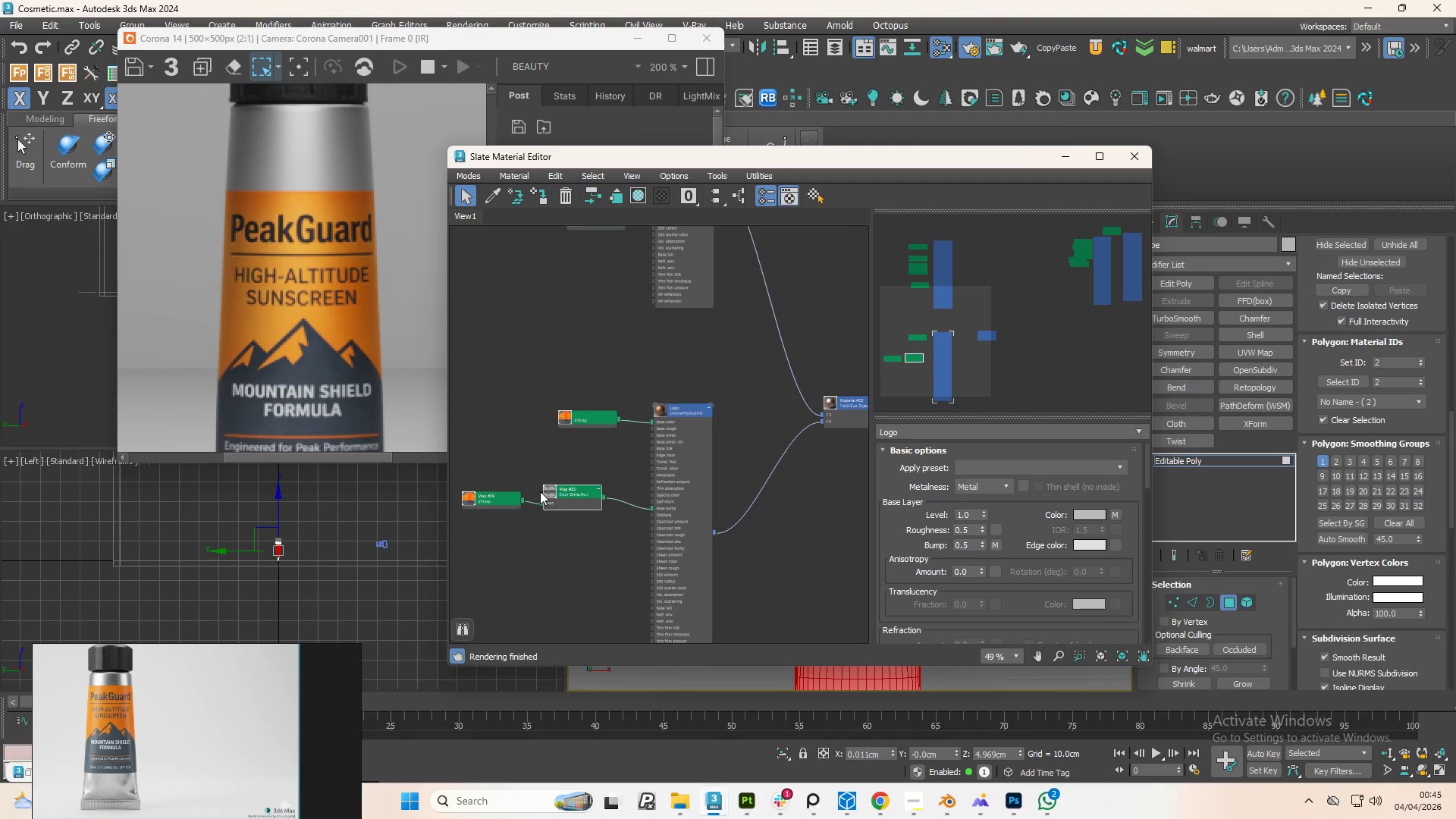 
key(Control+ControlLeft)
 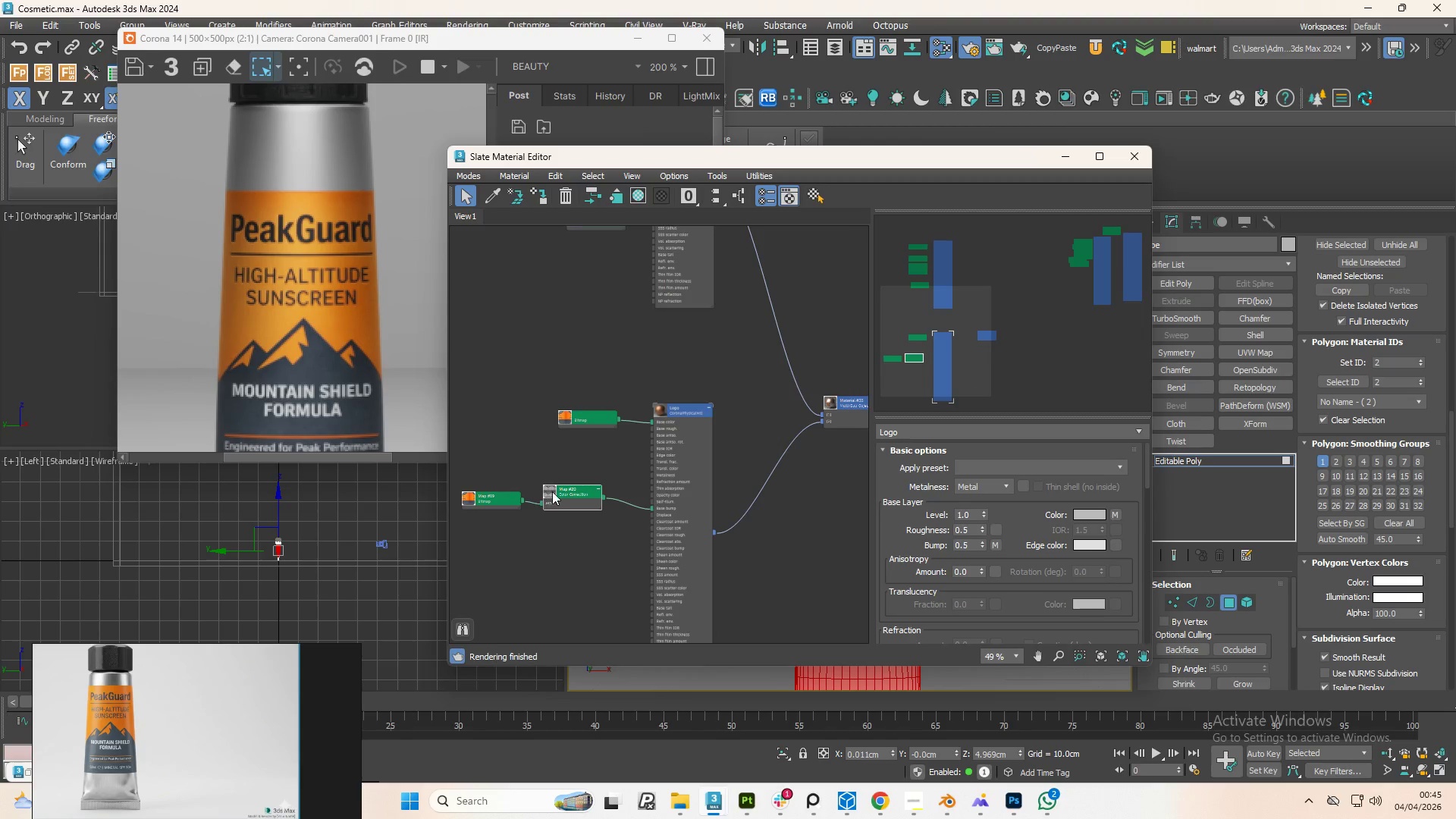 
key(Control+ControlLeft)
 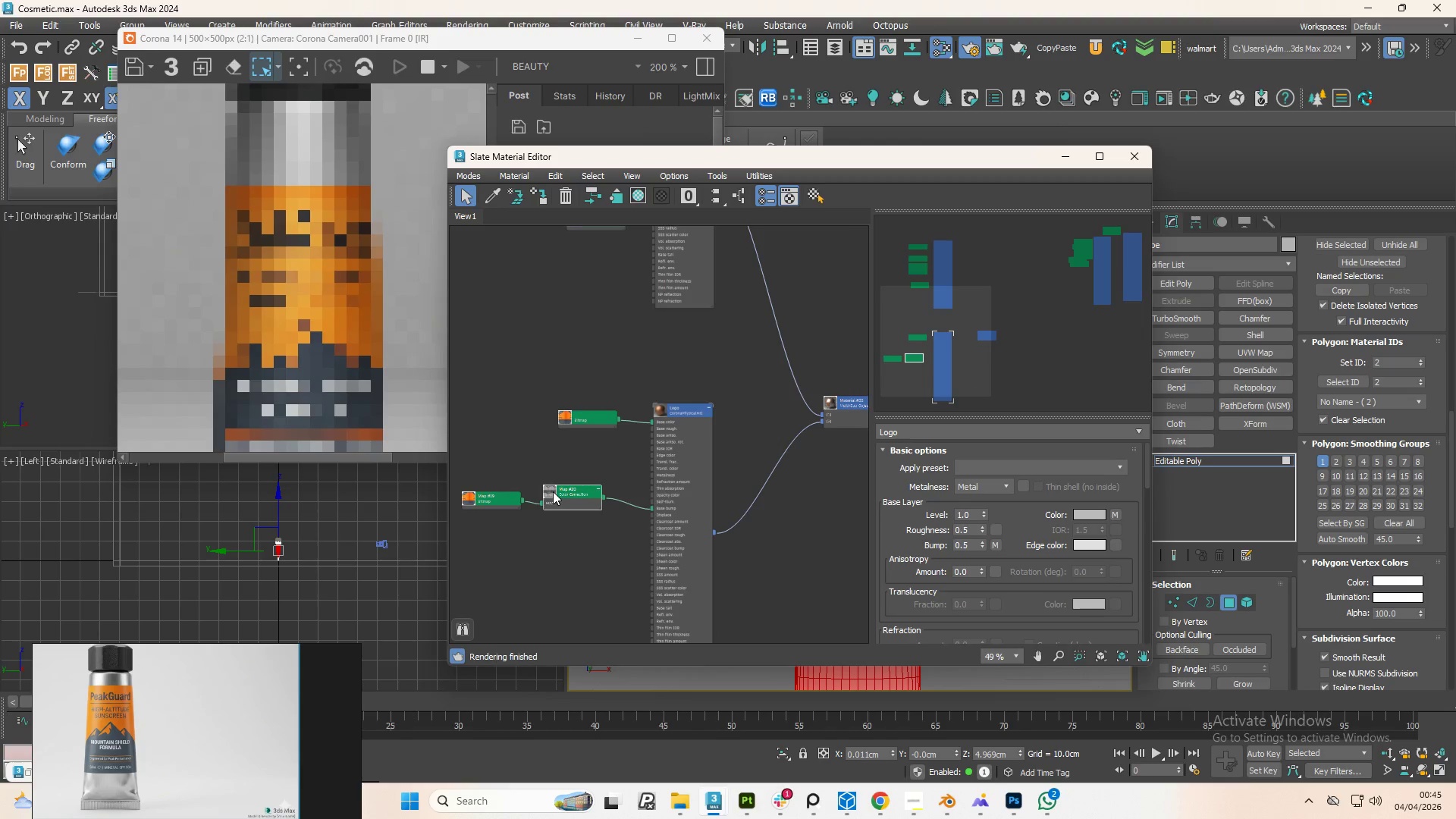 
hold_key(key=ShiftLeft, duration=1.5)
left_click_drag(start_coordinate=[553, 491], to_coordinate=[554, 559])
 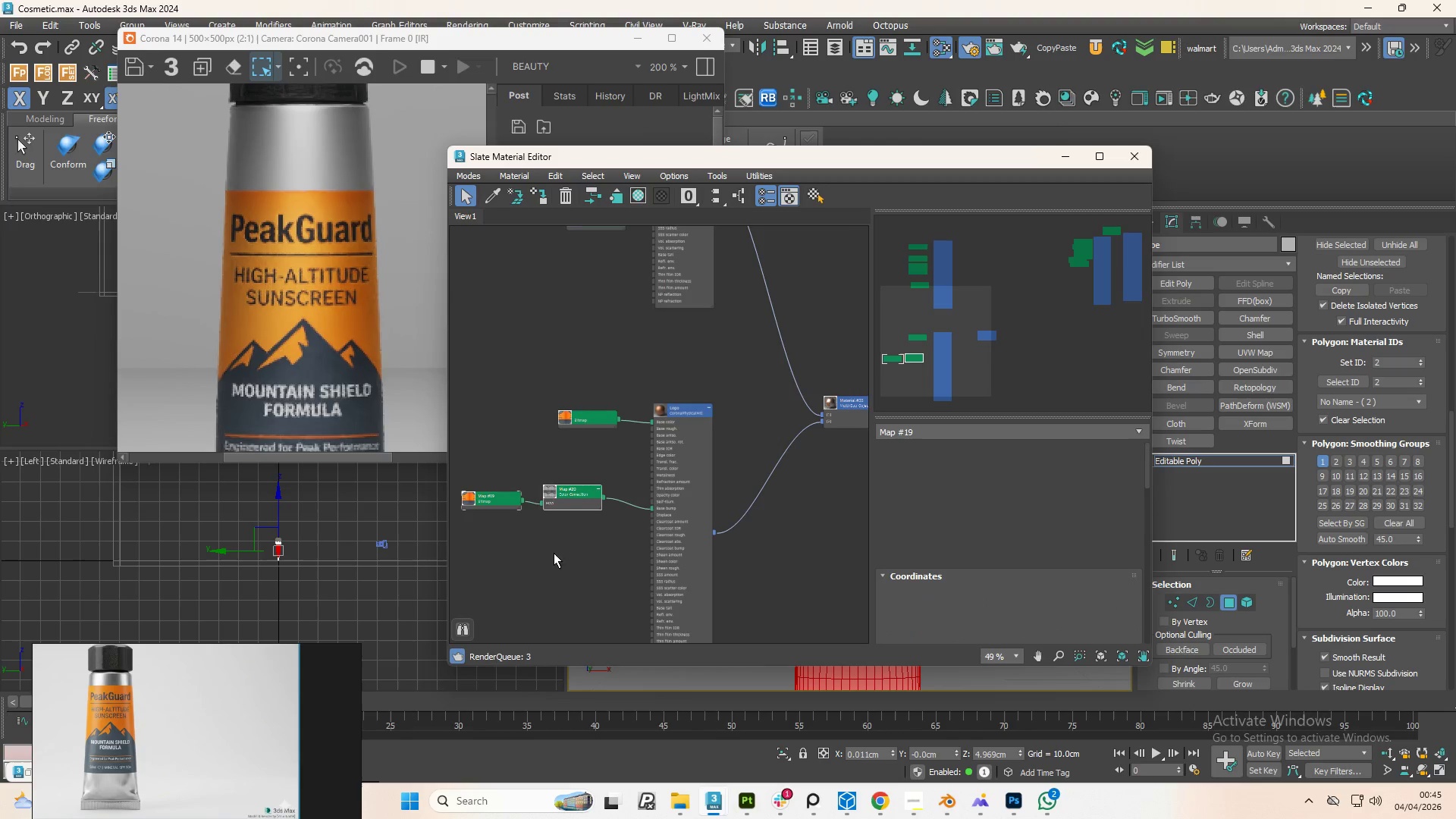 
hold_key(key=ShiftLeft, duration=0.5)
 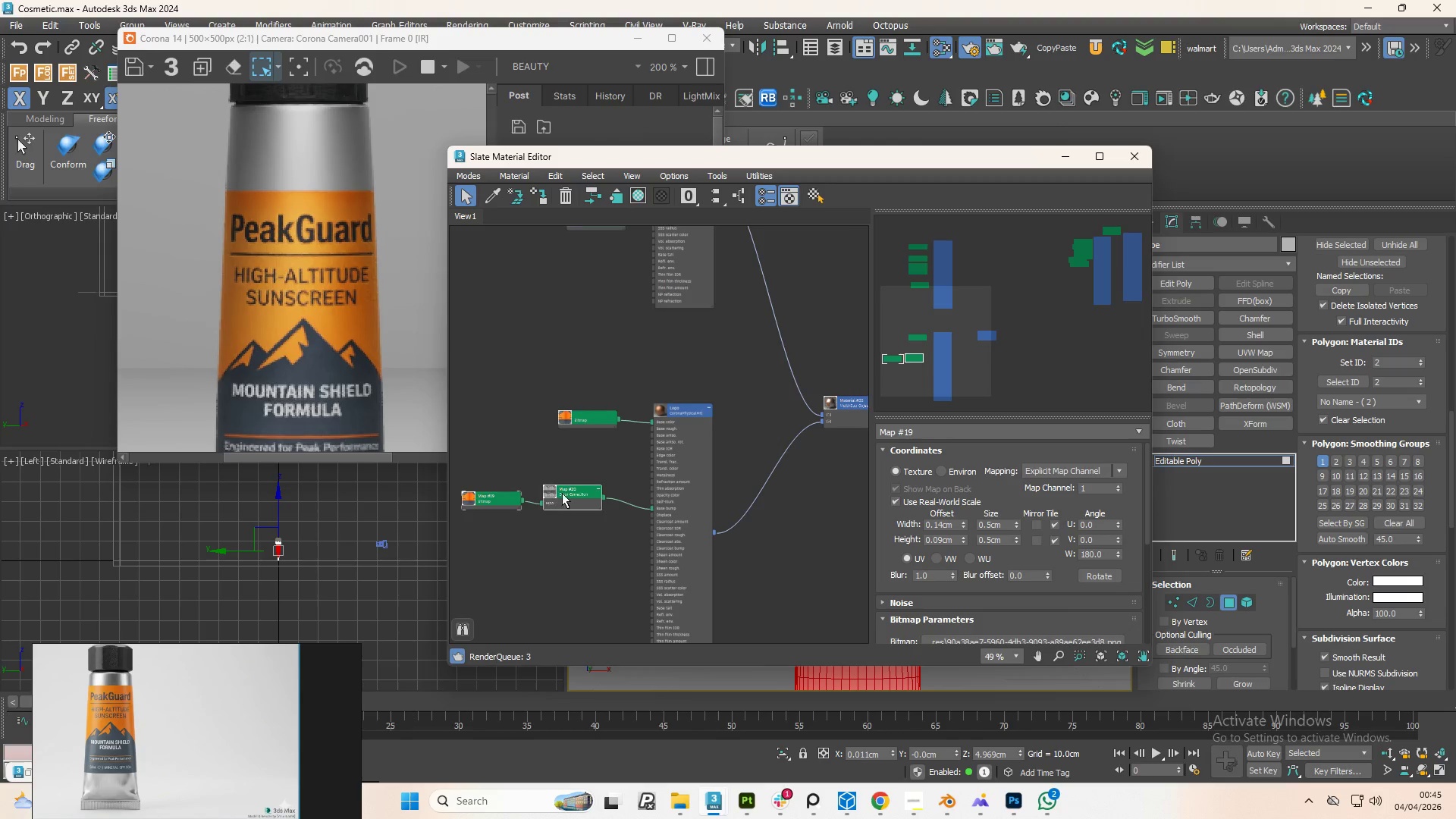 
hold_key(key=ShiftLeft, duration=1.19)
left_click_drag(start_coordinate=[566, 493], to_coordinate=[574, 574])
 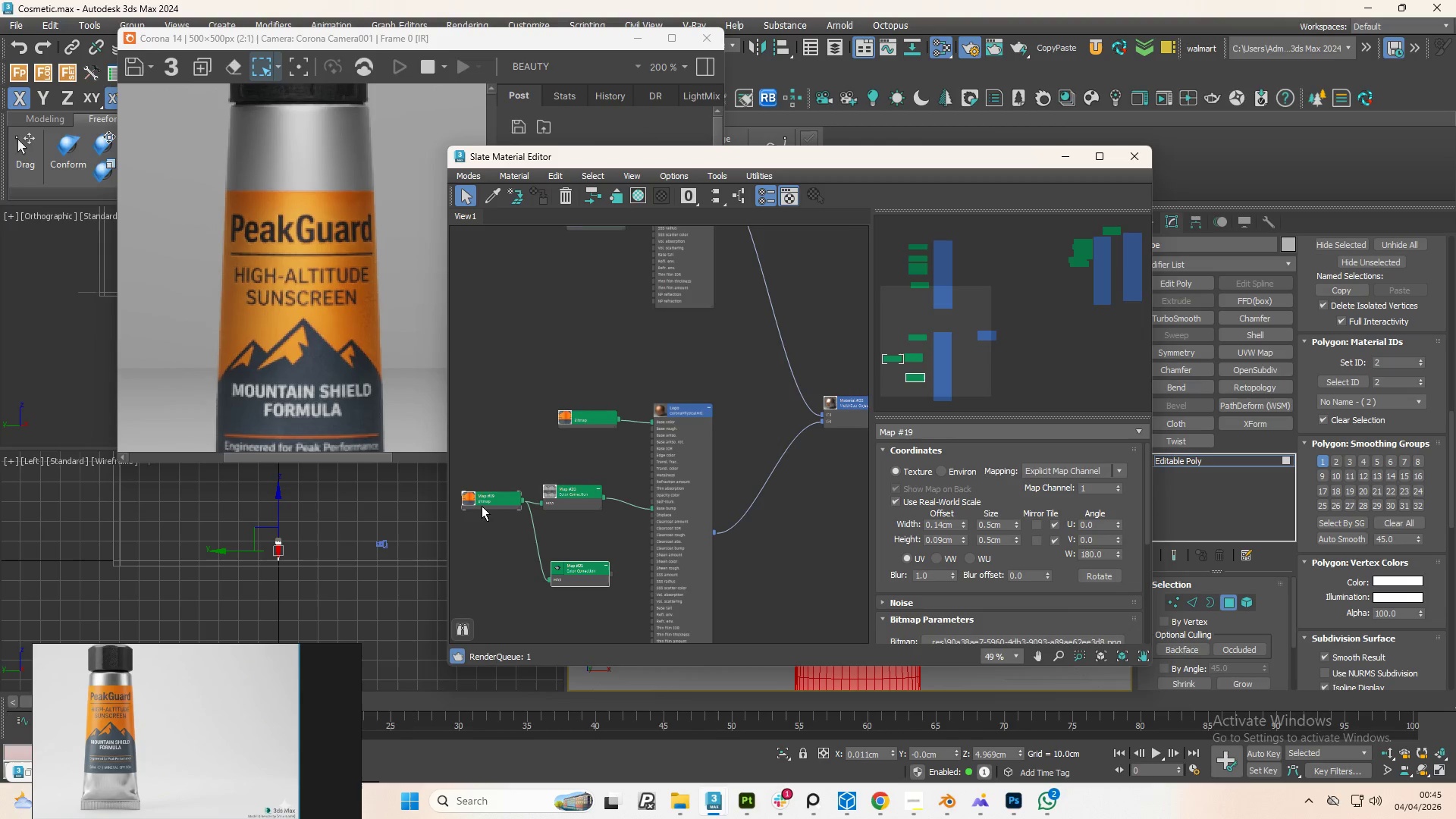 
hold_key(key=ShiftLeft, duration=1.22)
left_click_drag(start_coordinate=[481, 499], to_coordinate=[500, 576])
 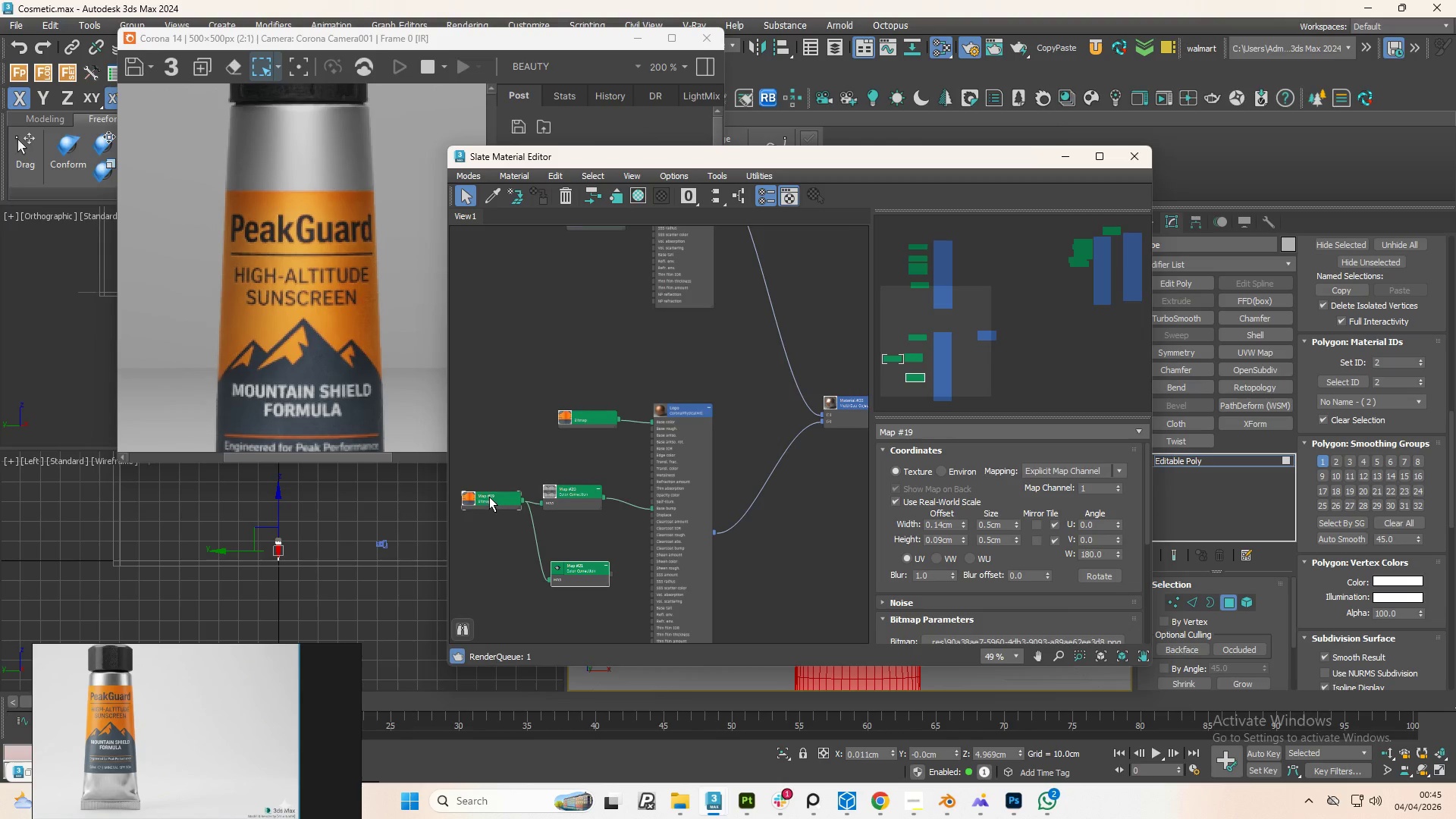 
left_click([489, 497])
 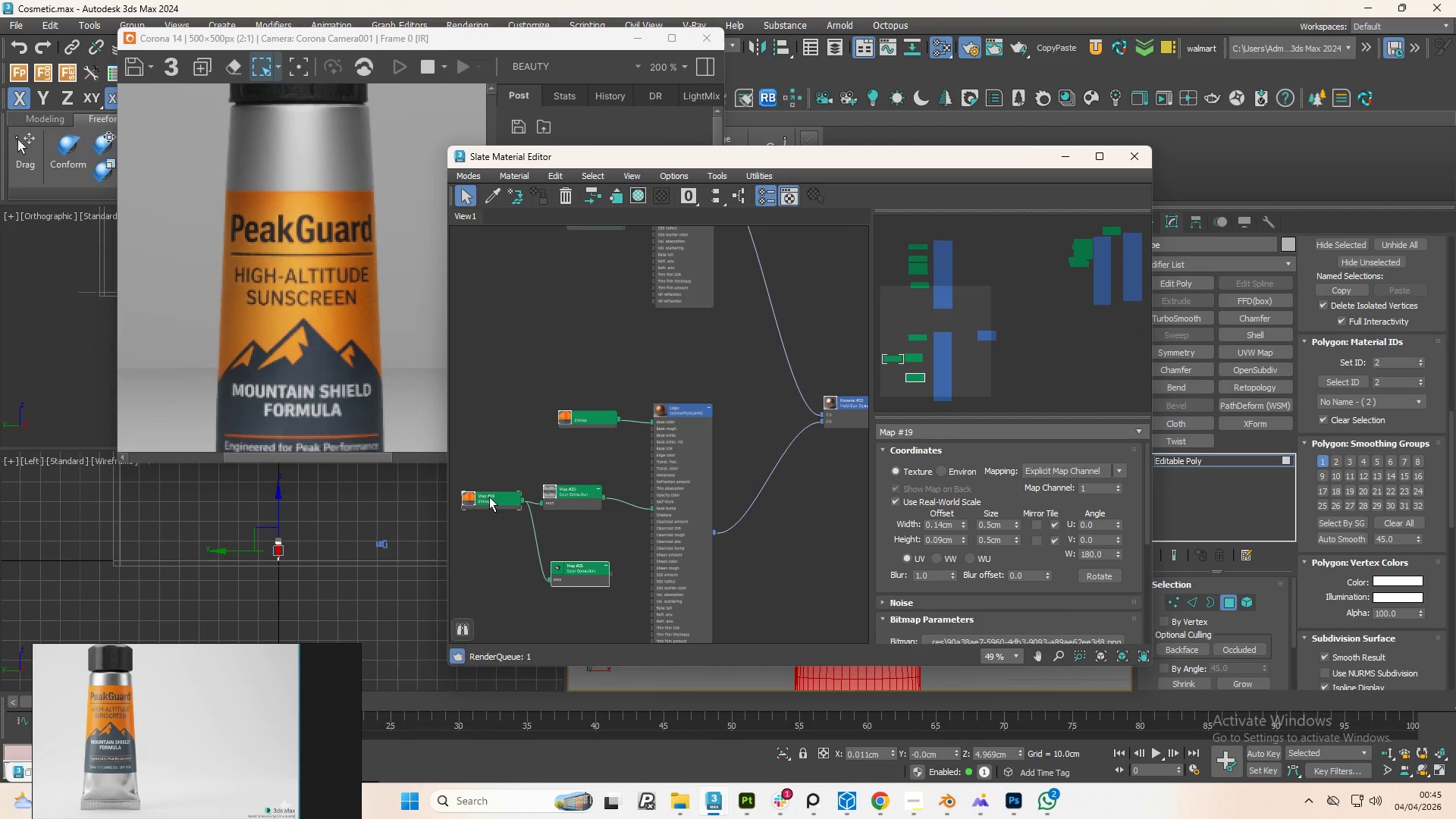 
hold_key(key=ShiftLeft, duration=0.95)
left_click_drag(start_coordinate=[489, 497], to_coordinate=[497, 572])
 